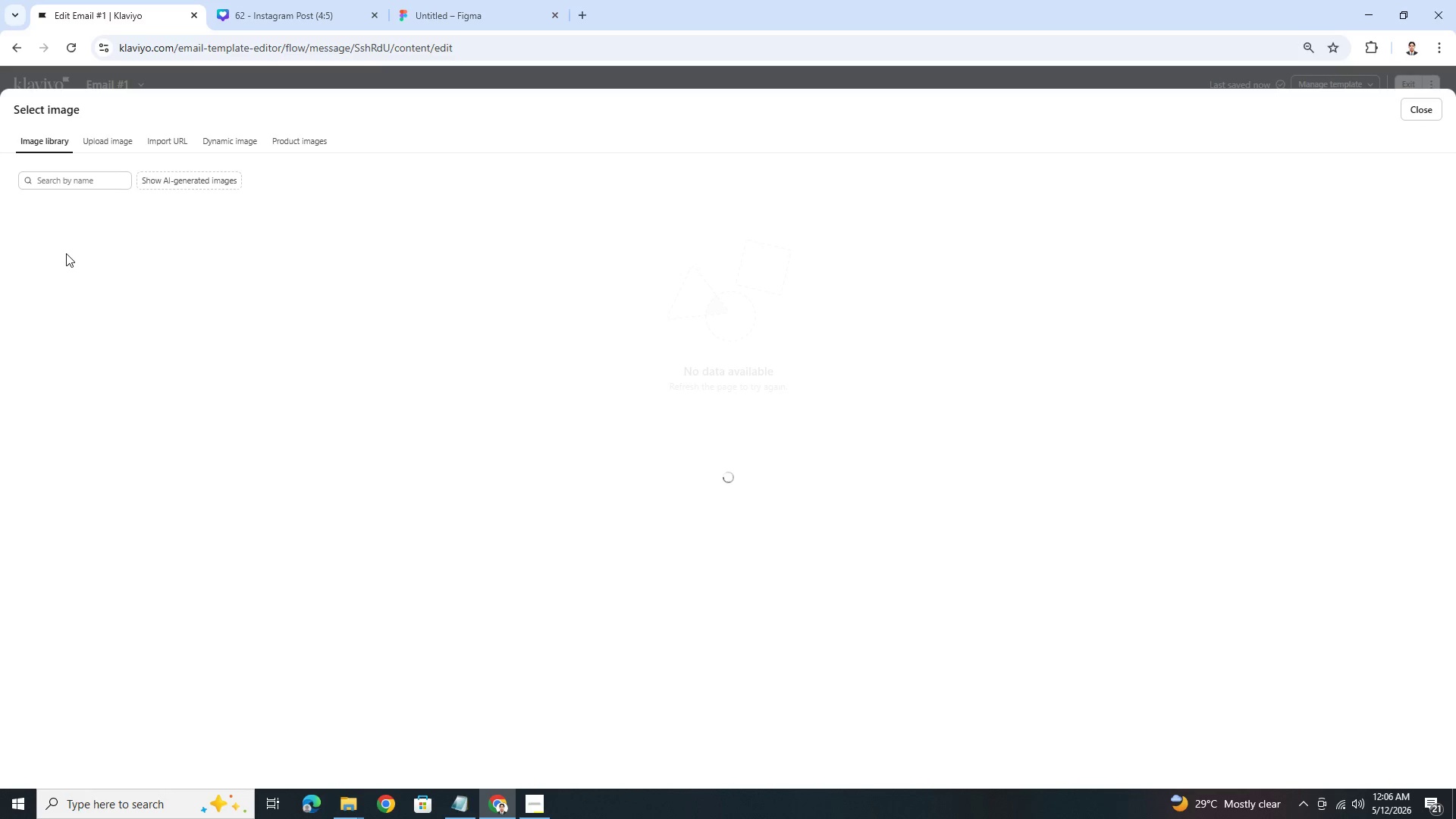 
left_click([1423, 111])
 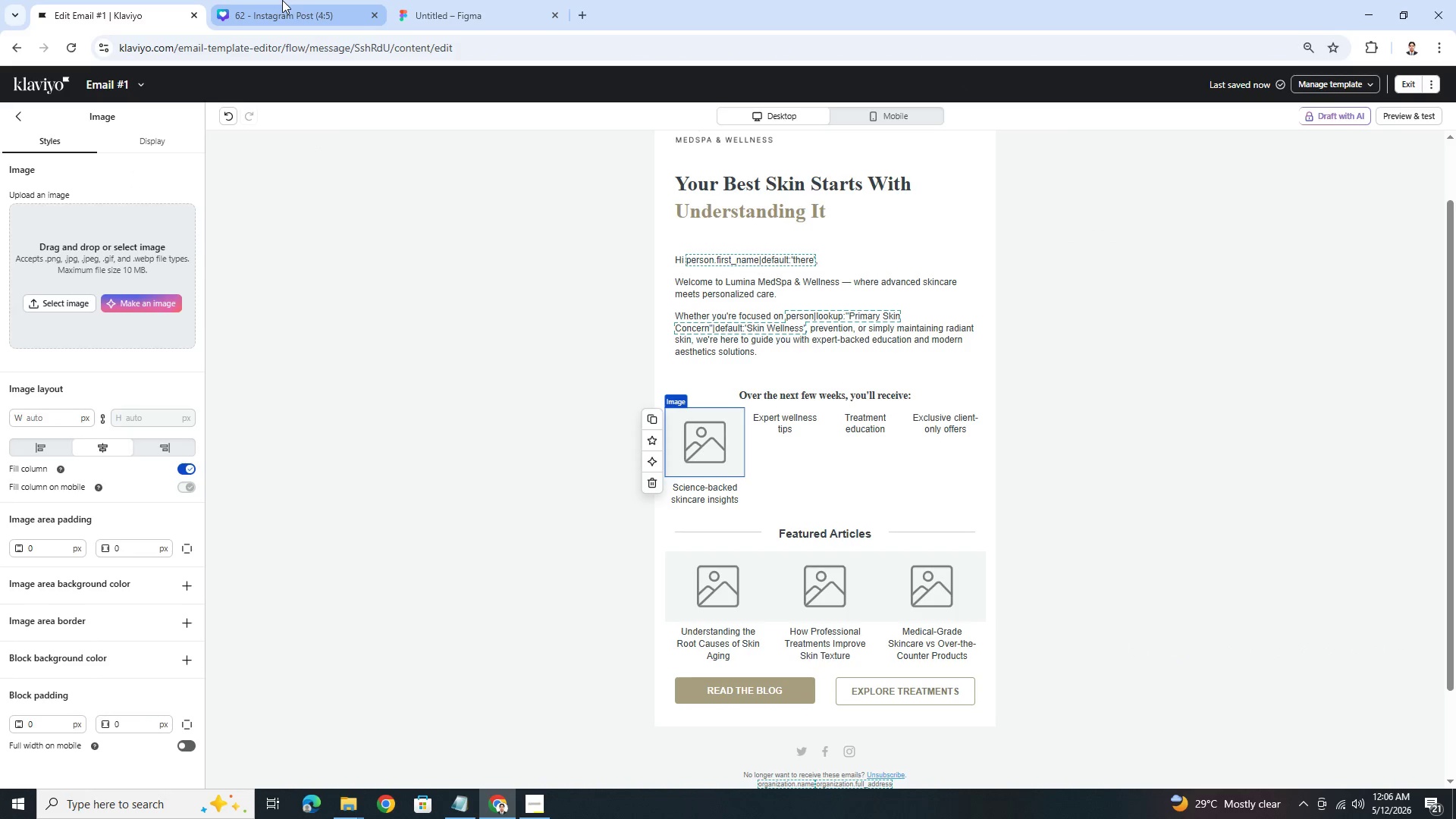 
left_click([341, 0])
 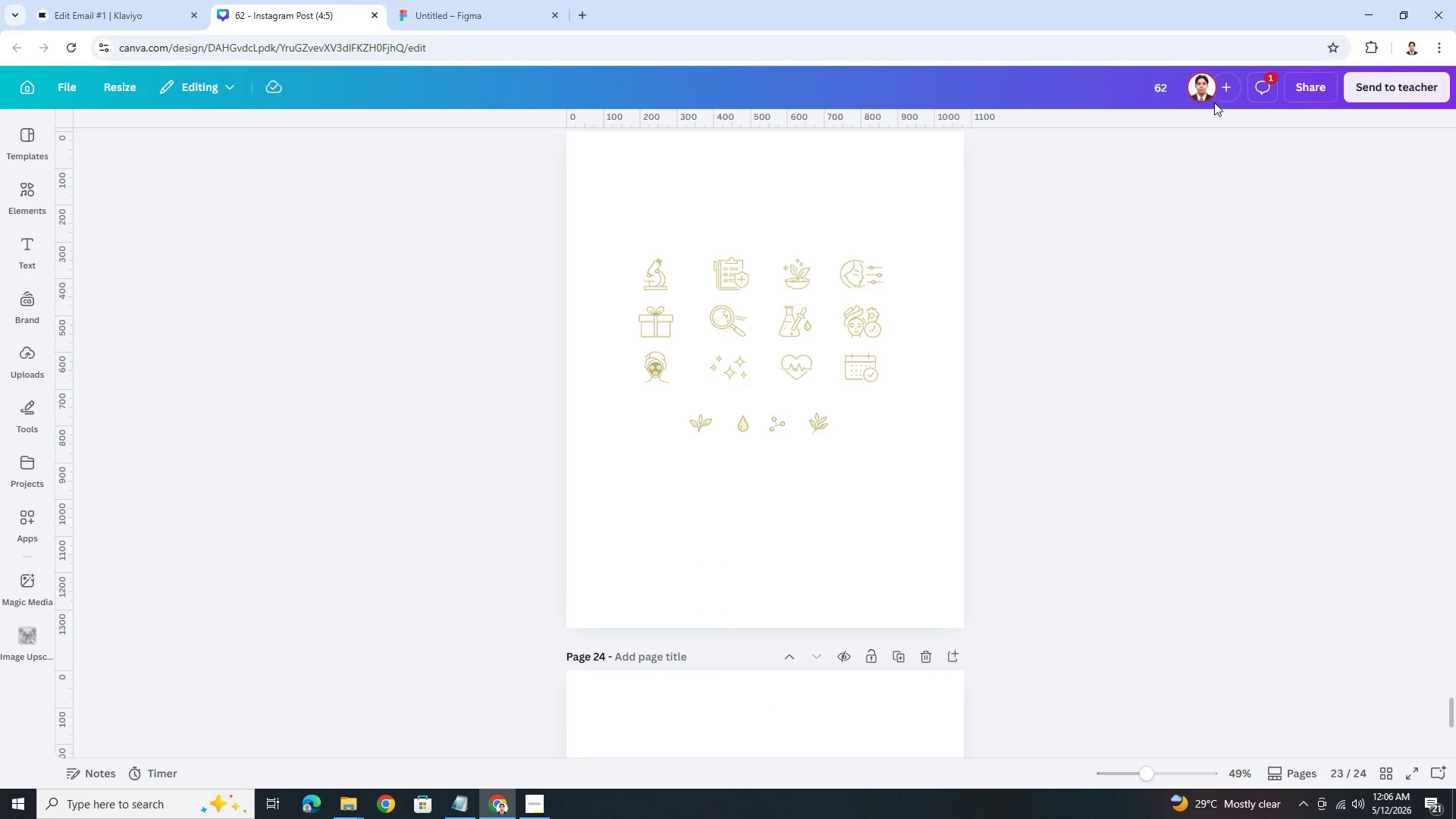 
left_click([1316, 95])
 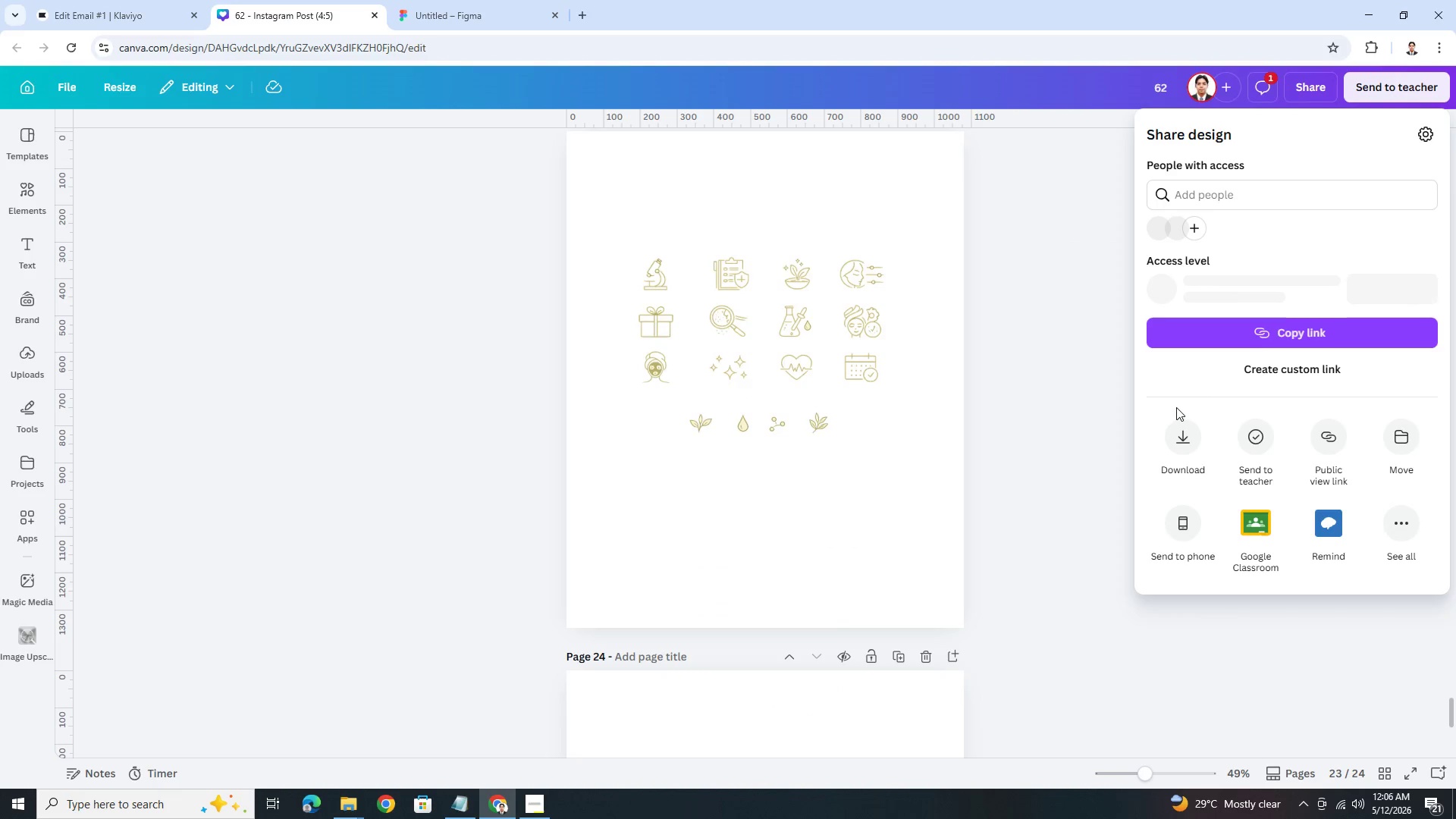 
double_click([1187, 455])
 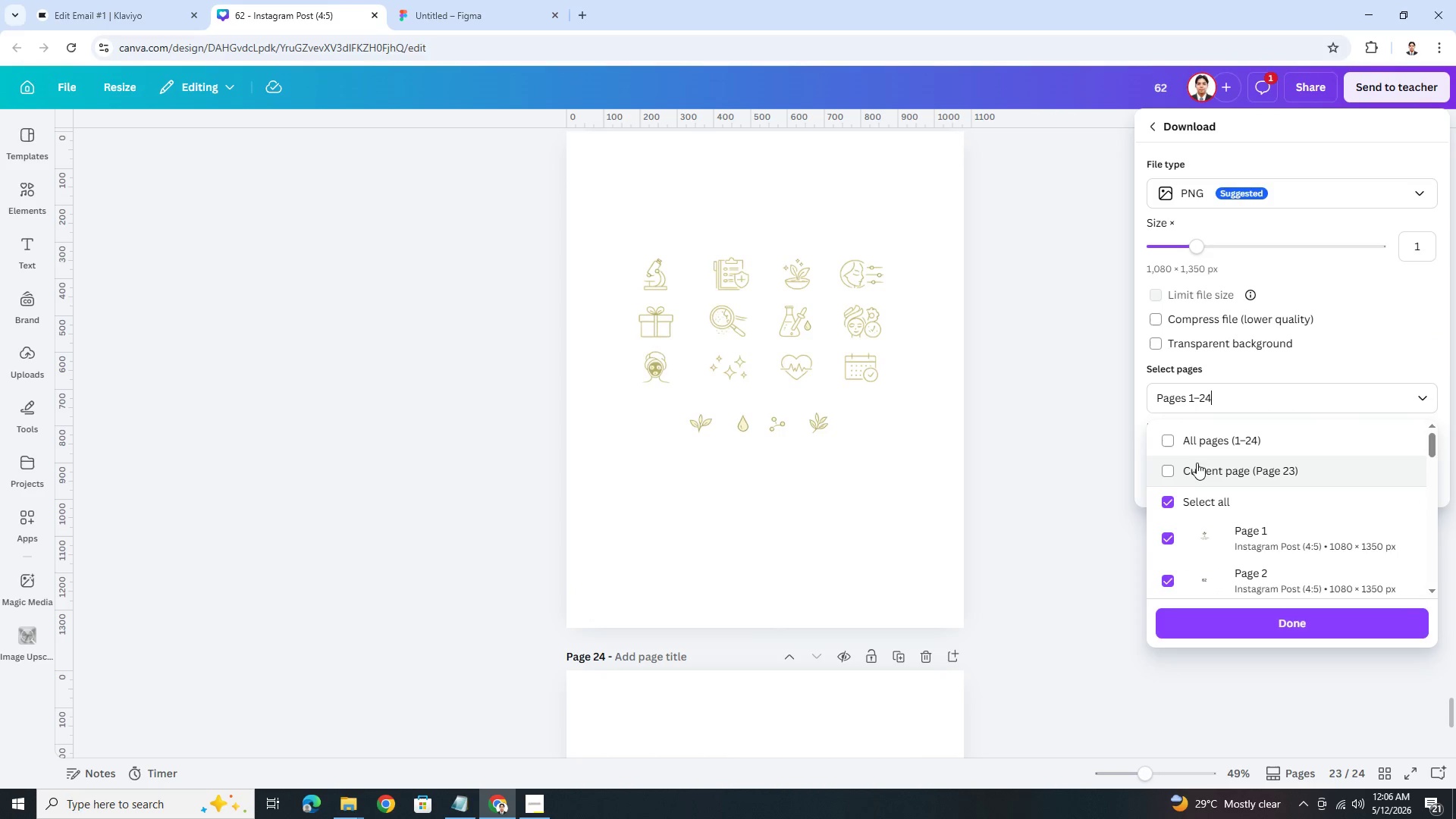 
left_click([1248, 618])
 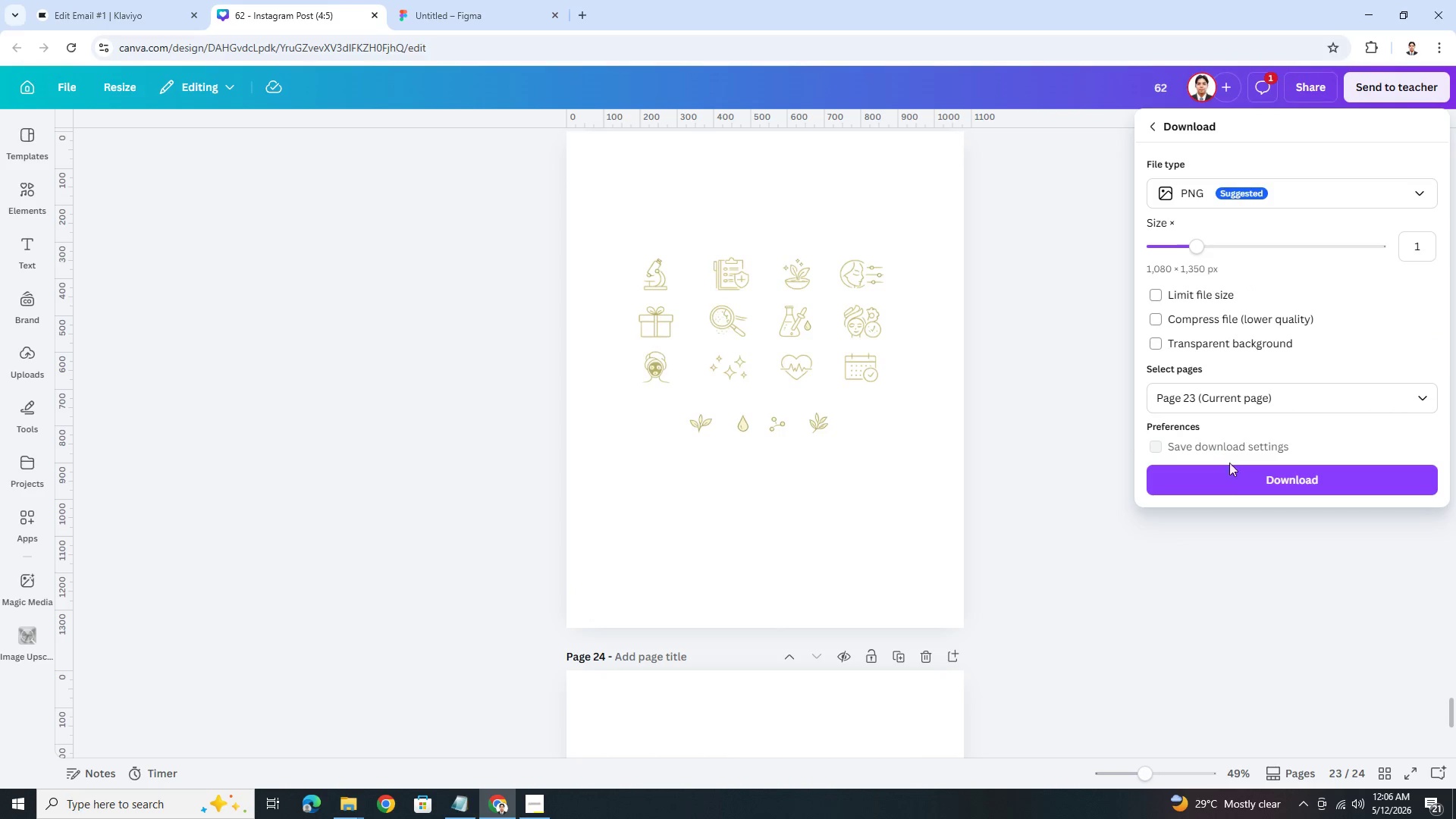 
left_click([1229, 473])
 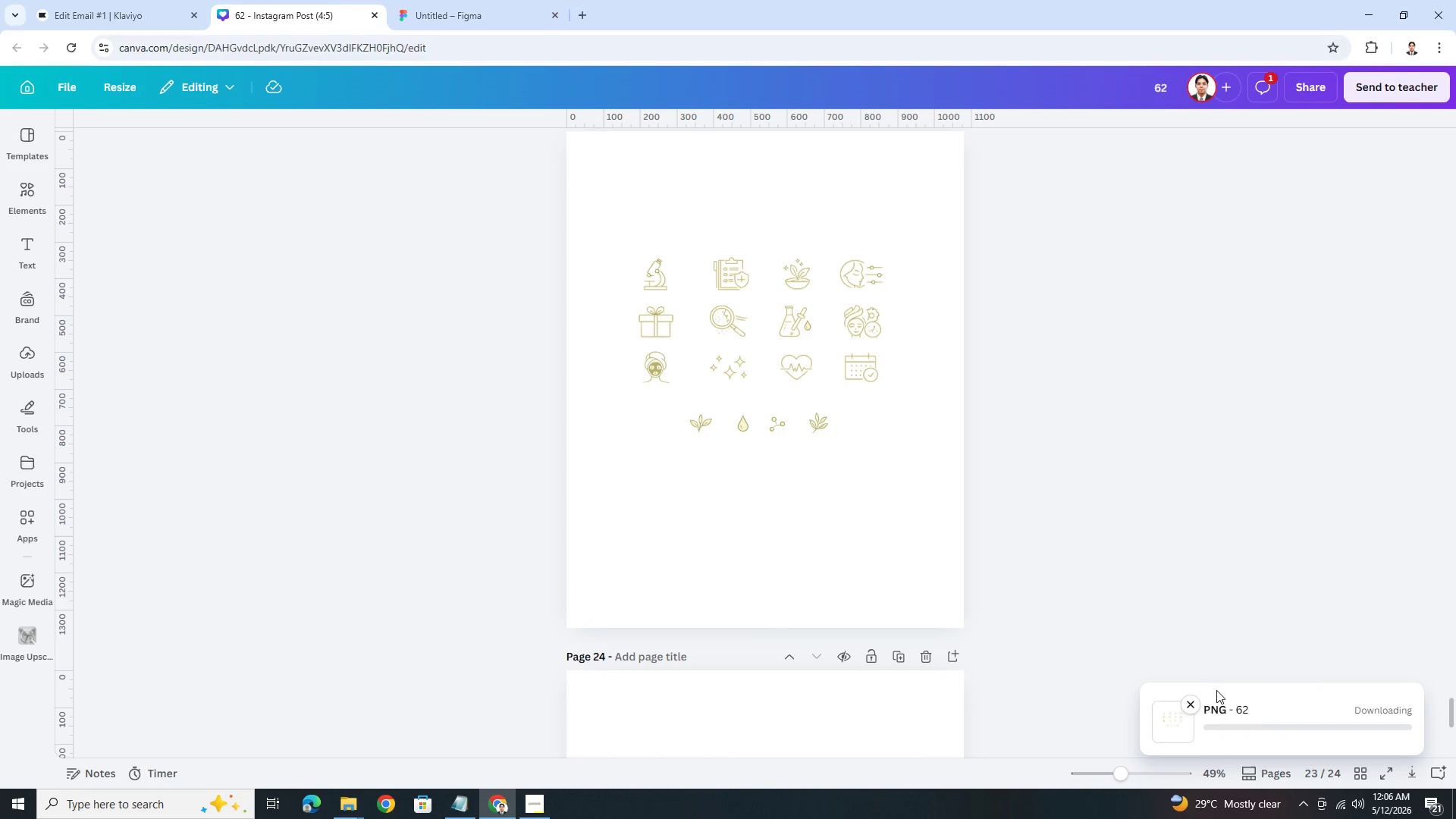 
left_click([1188, 701])
 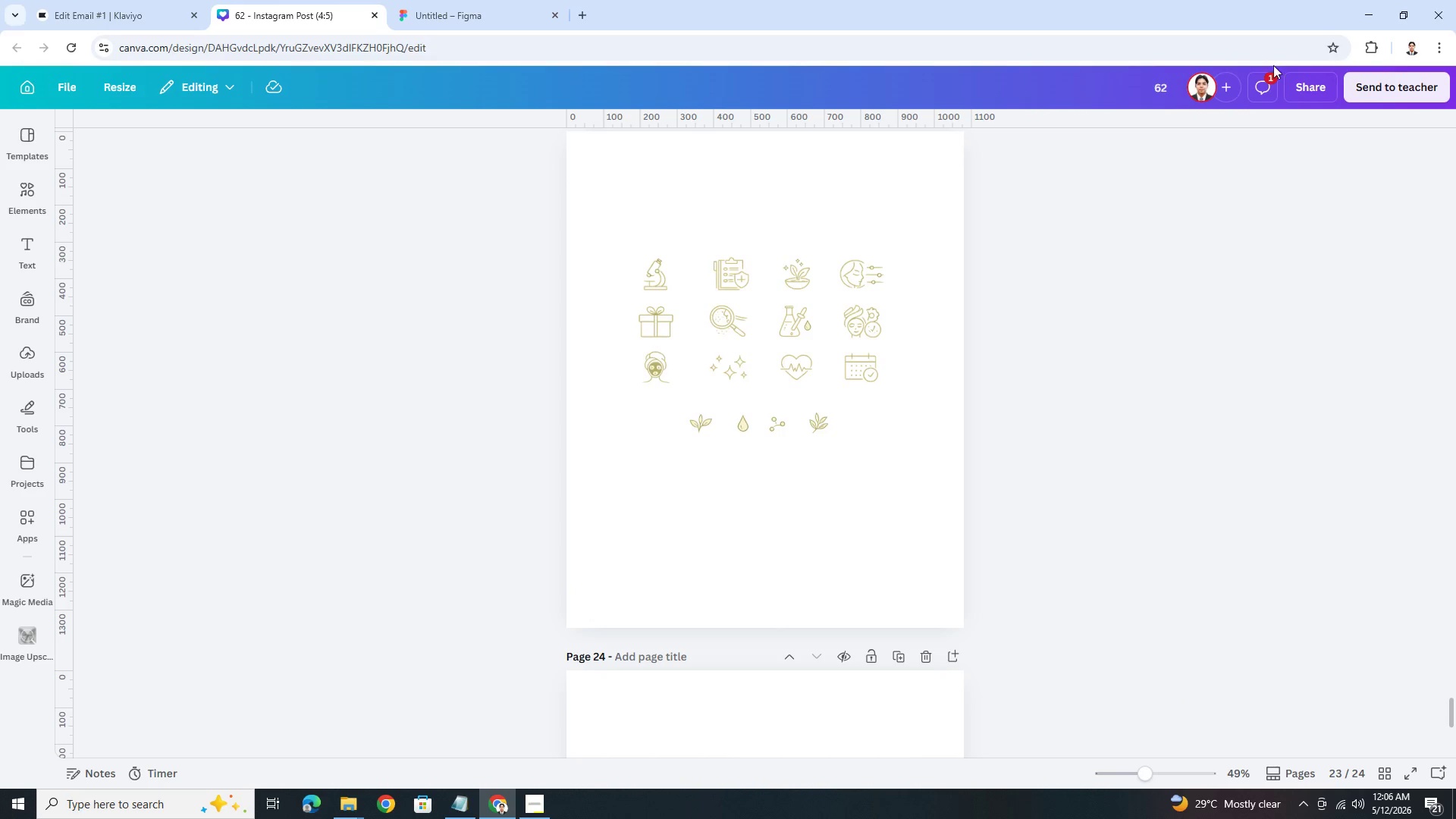 
left_click([1285, 83])
 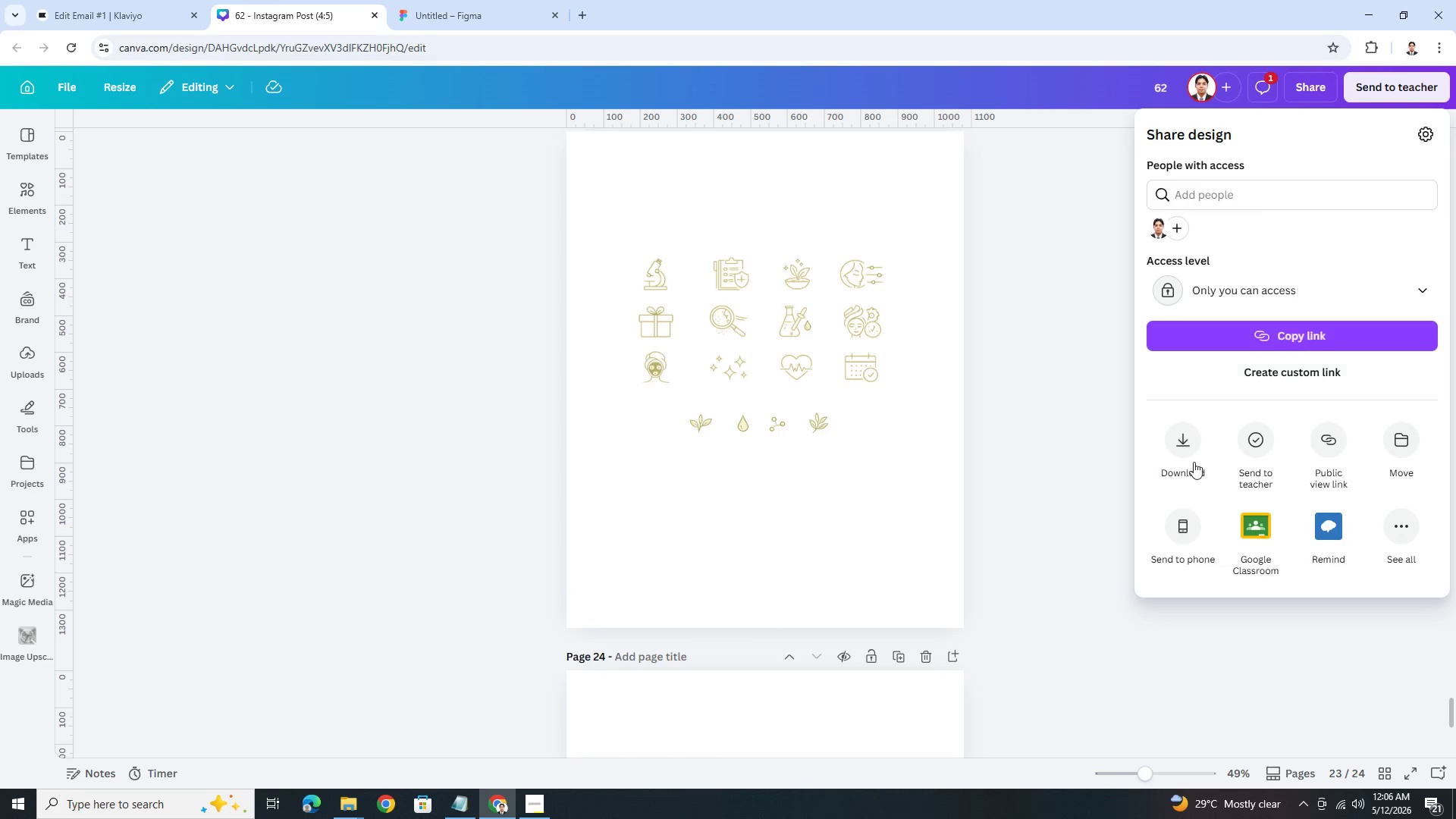 
left_click([1185, 451])
 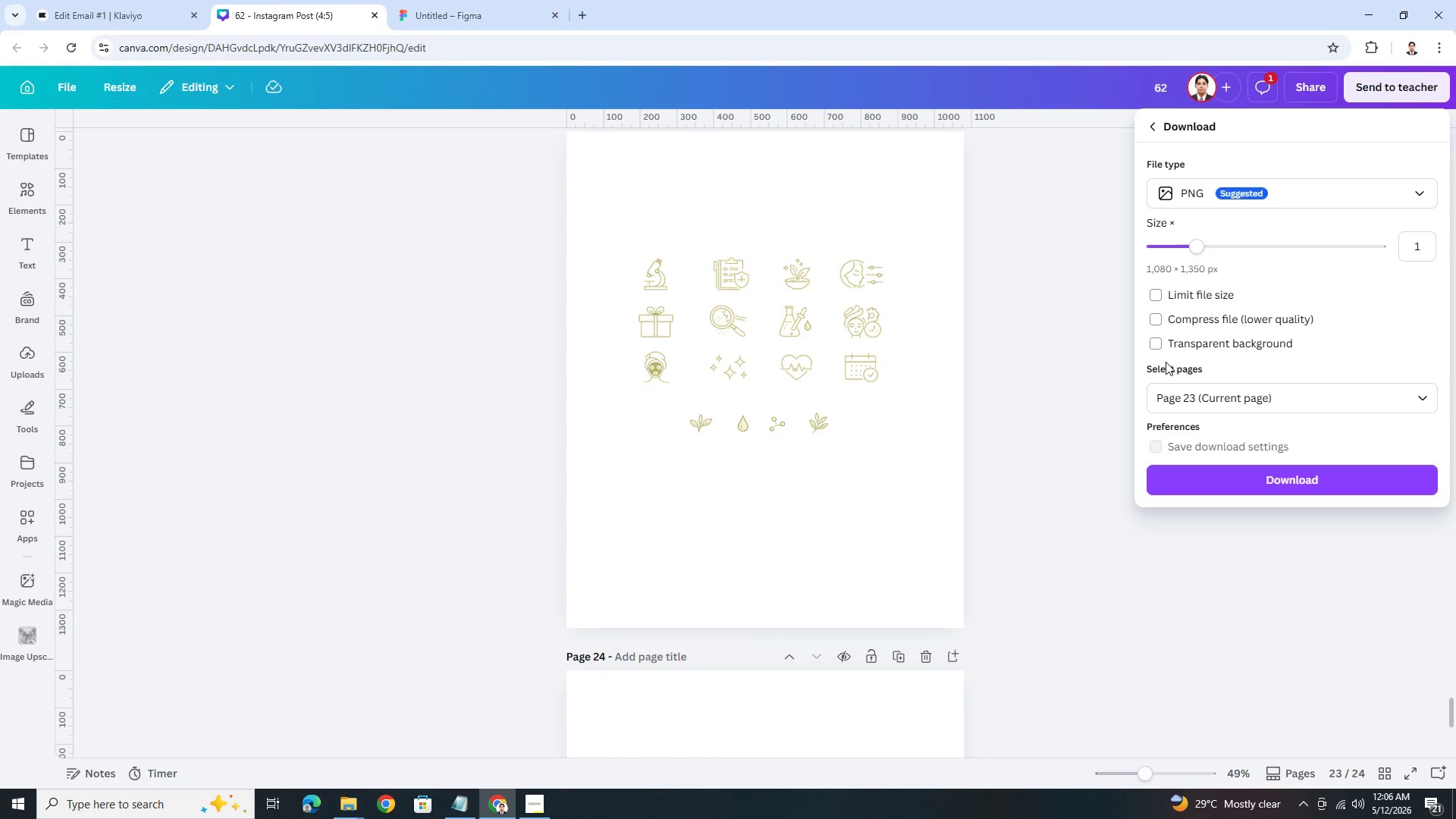 
left_click([1159, 347])
 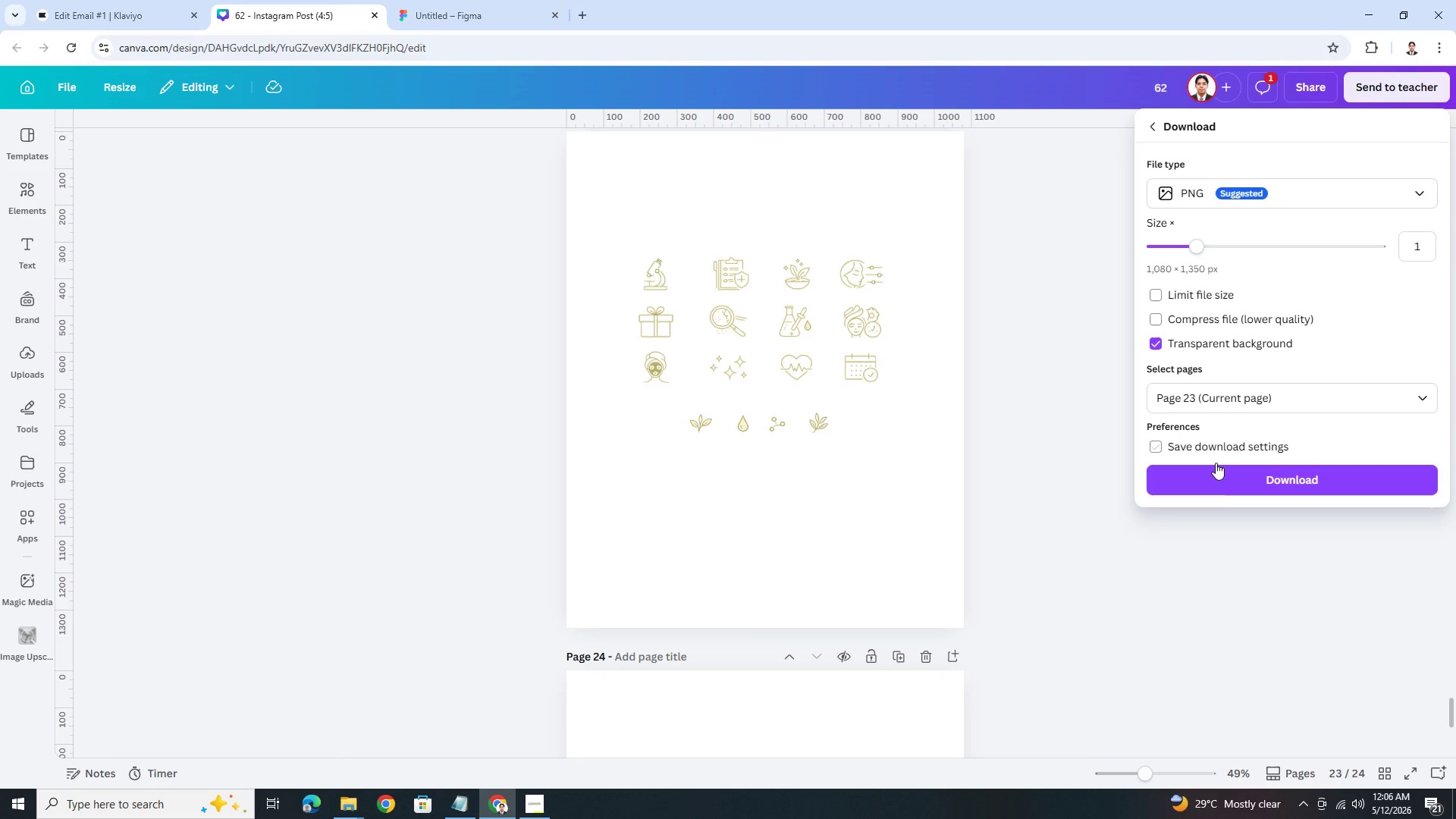 
left_click([1222, 485])
 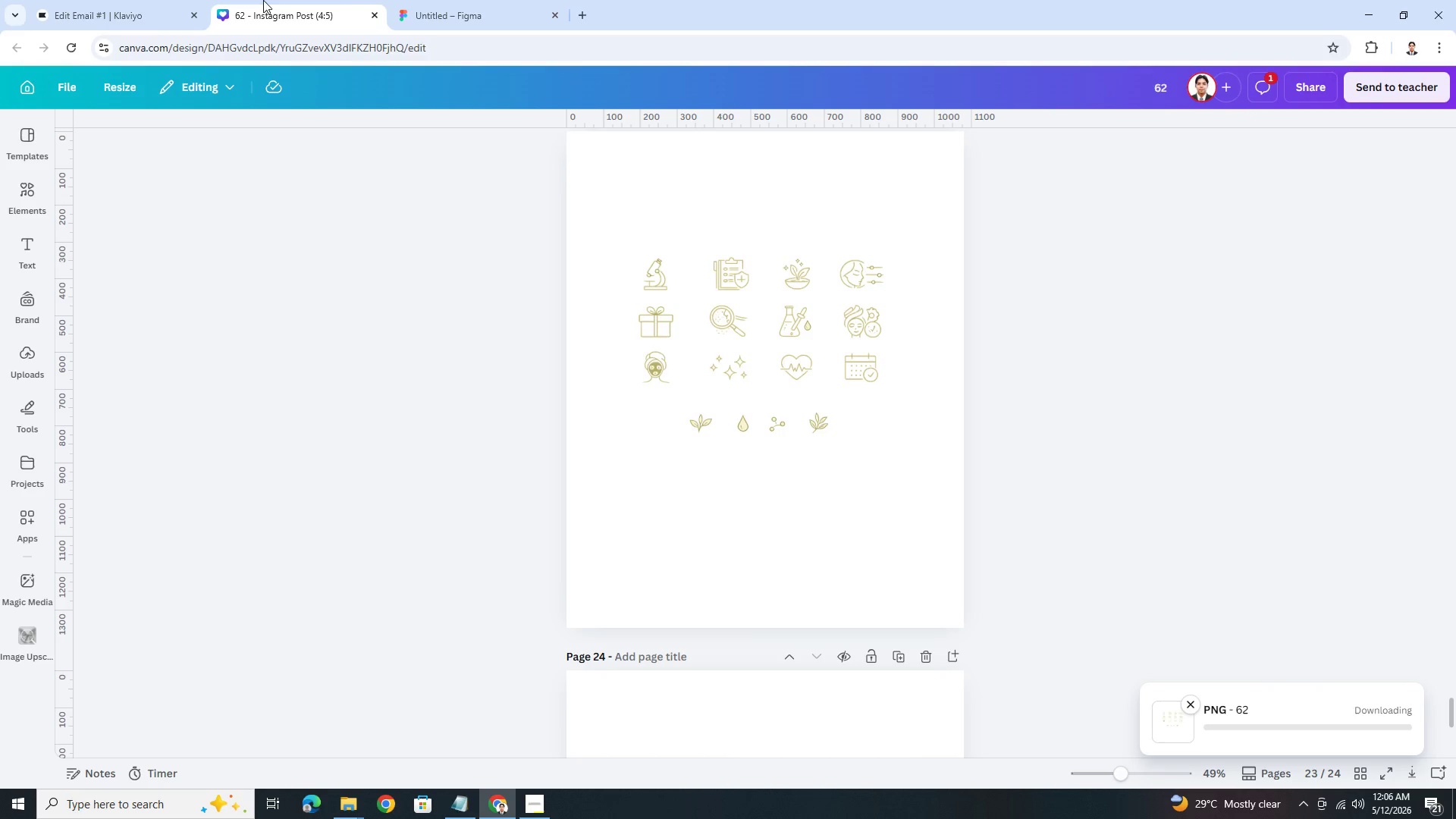 
left_click([159, 2])
 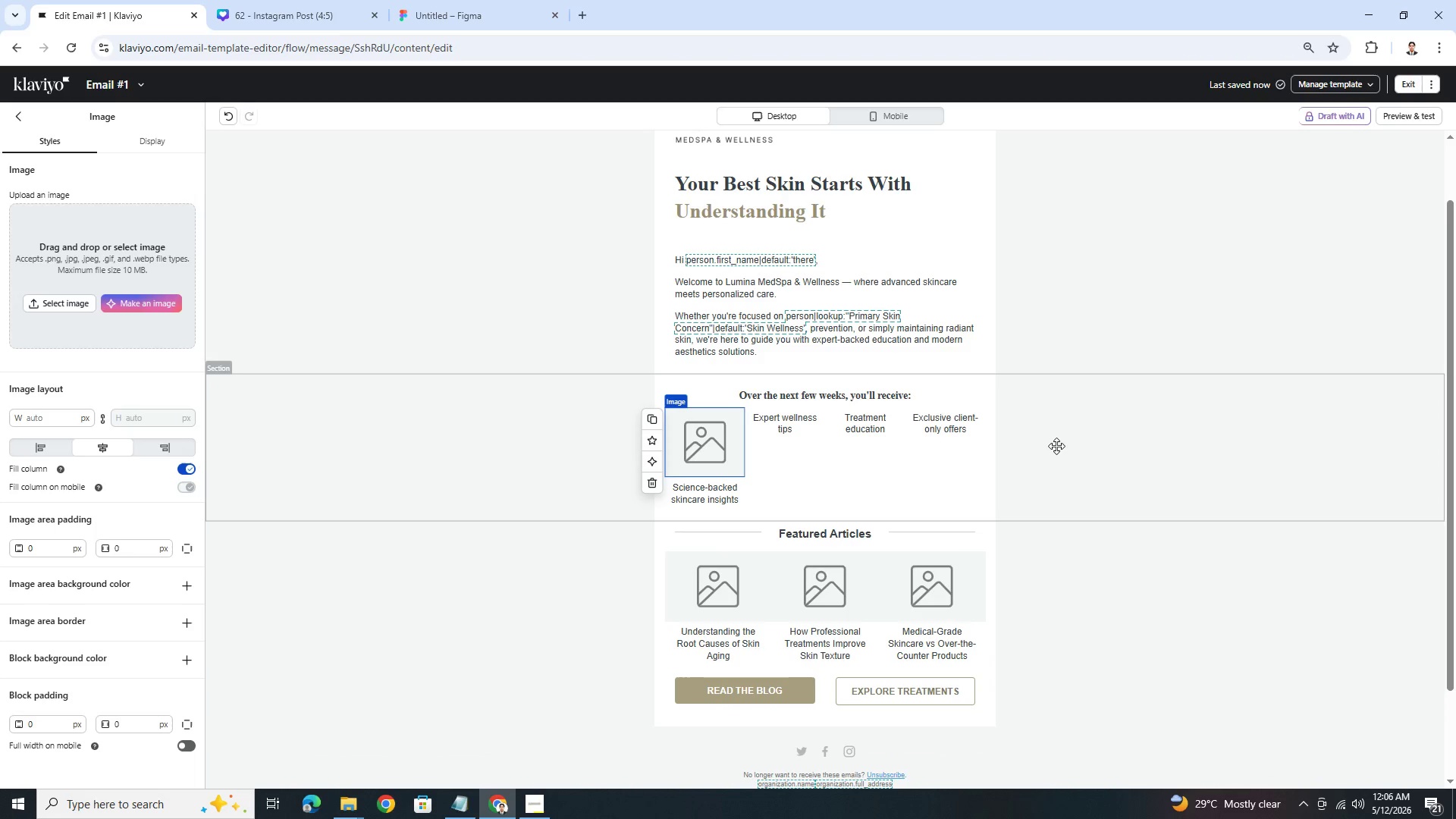 
left_click([1056, 446])
 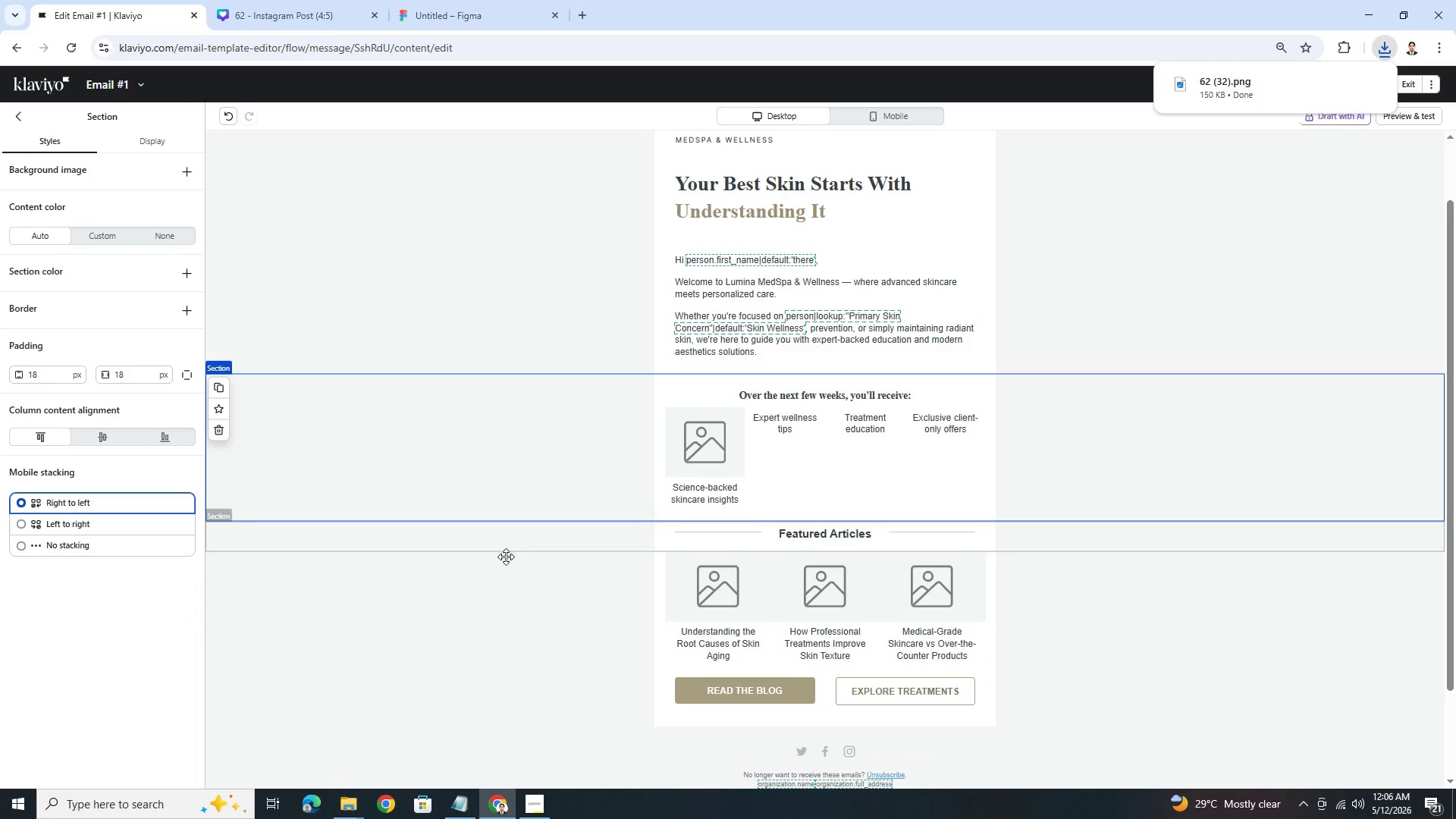 
left_click([336, 807])
 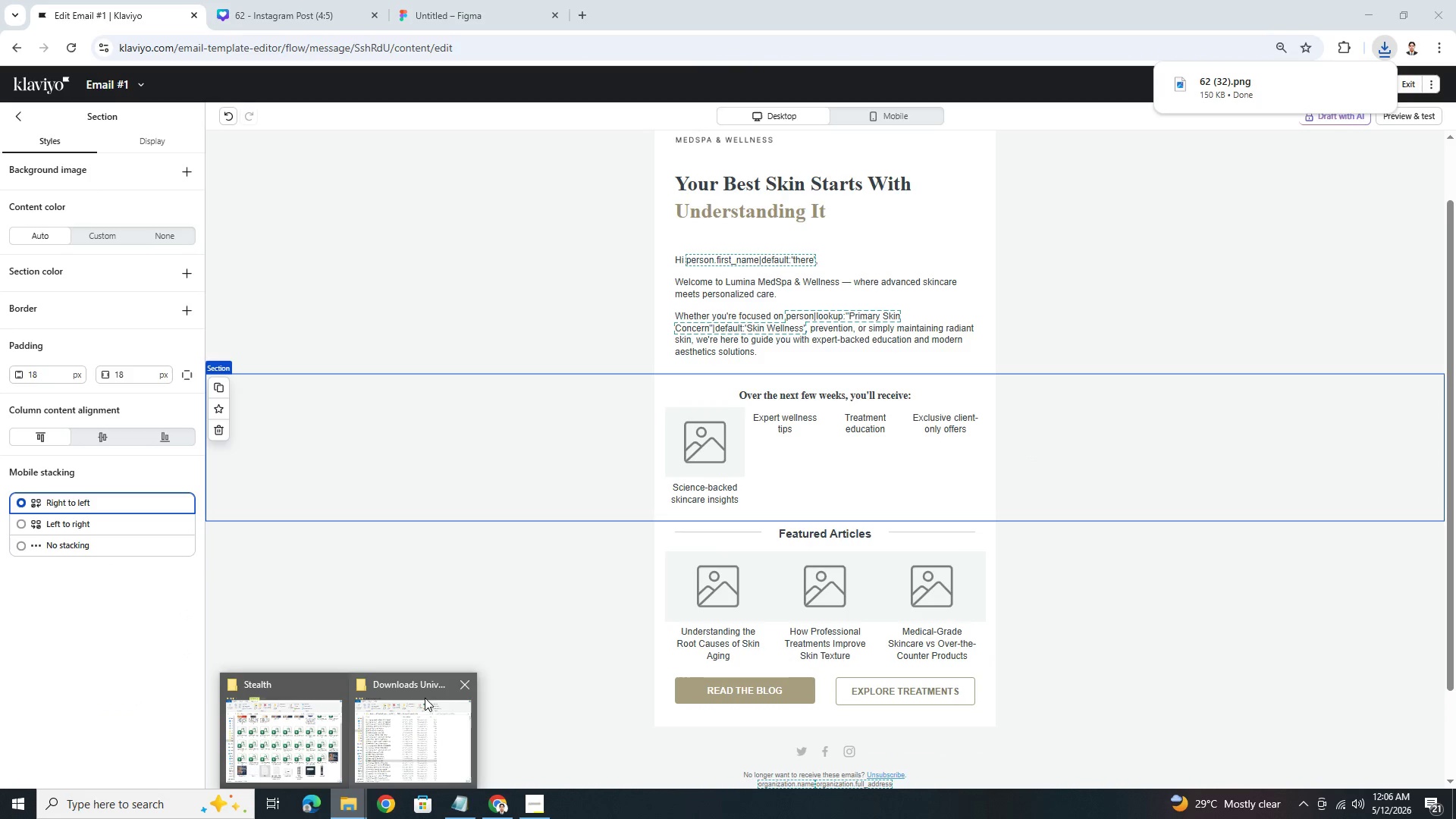 
left_click([462, 682])
 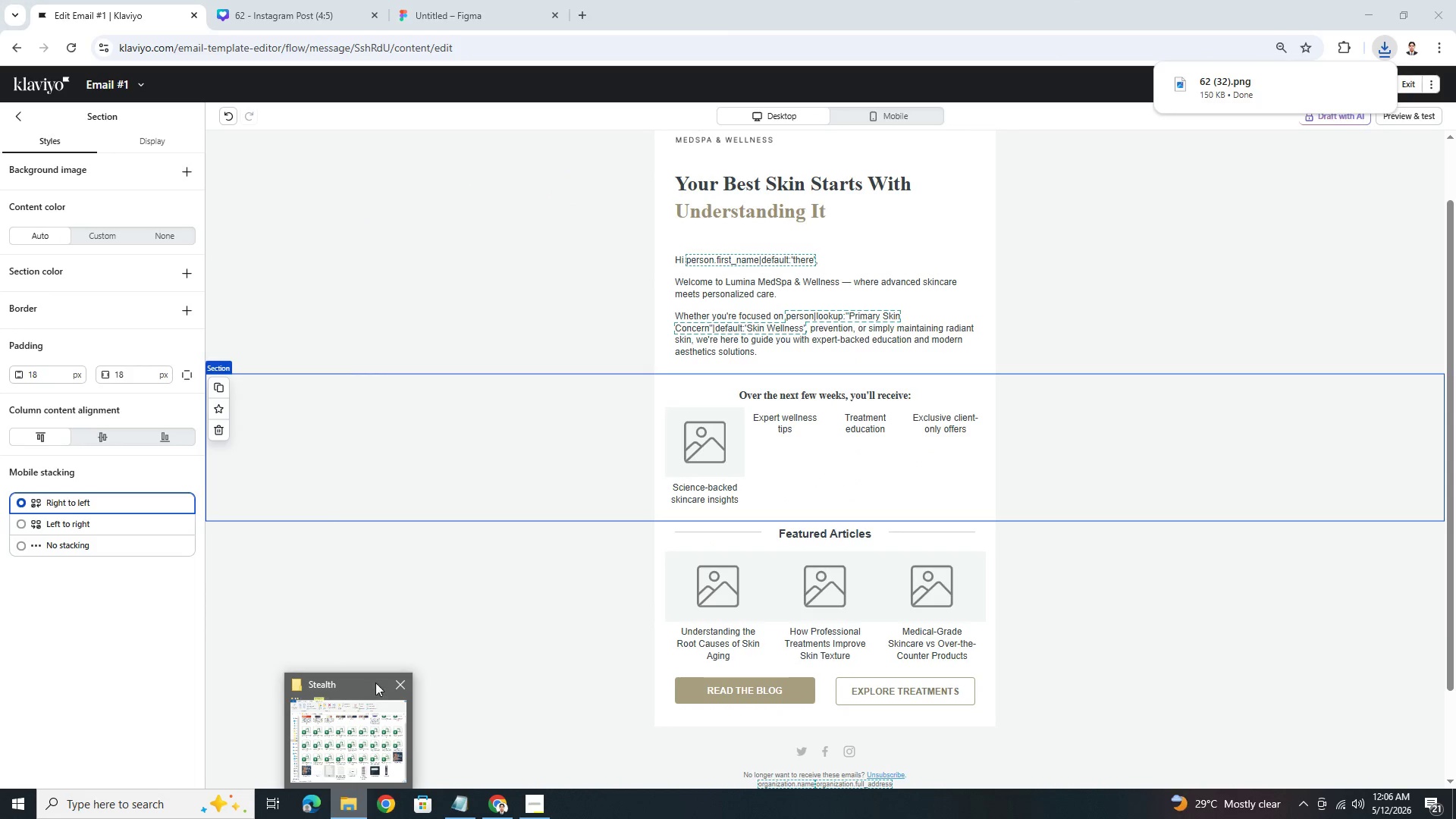 
left_click([396, 680])
 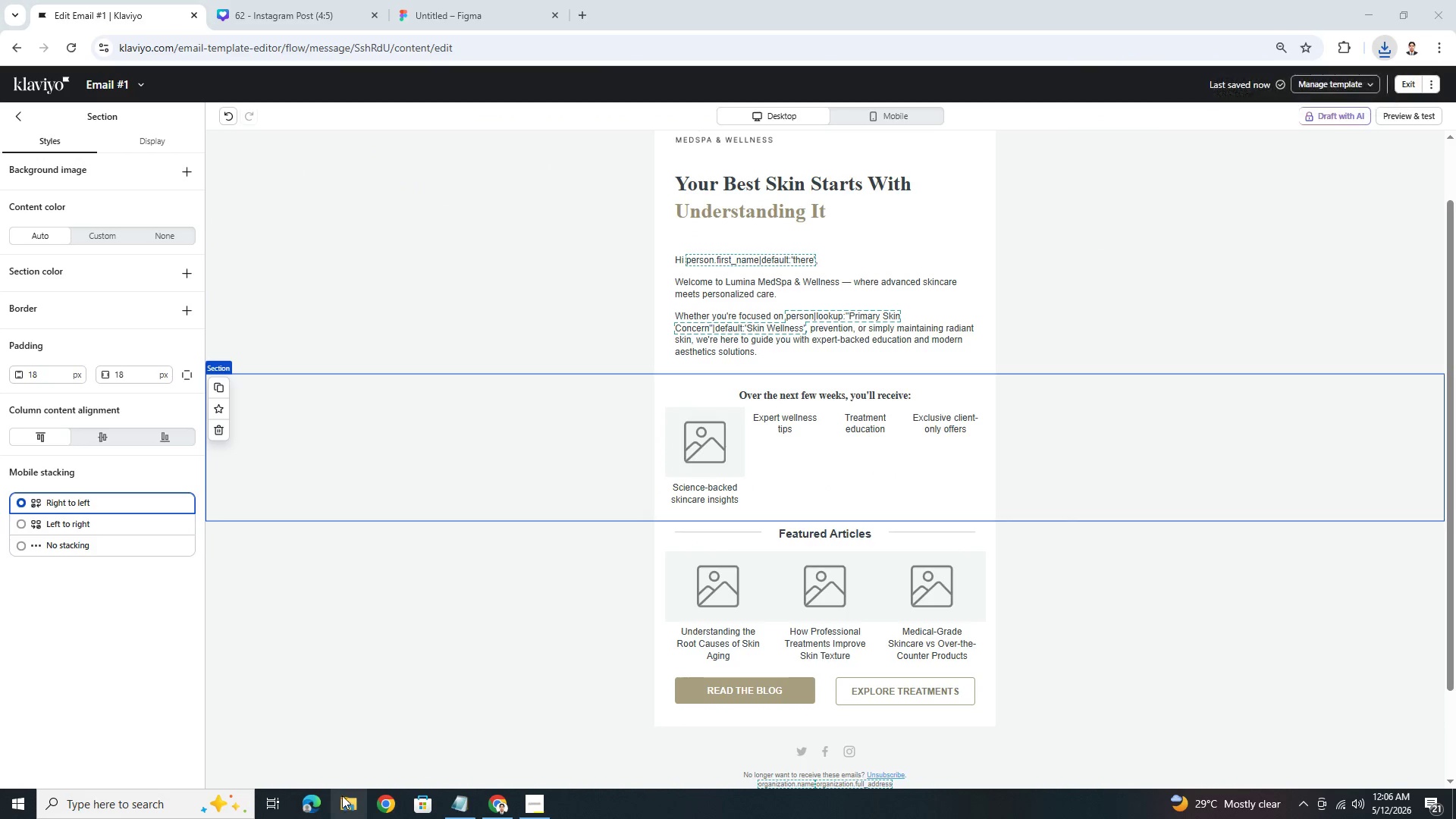 
key(Meta+MetaLeft)
 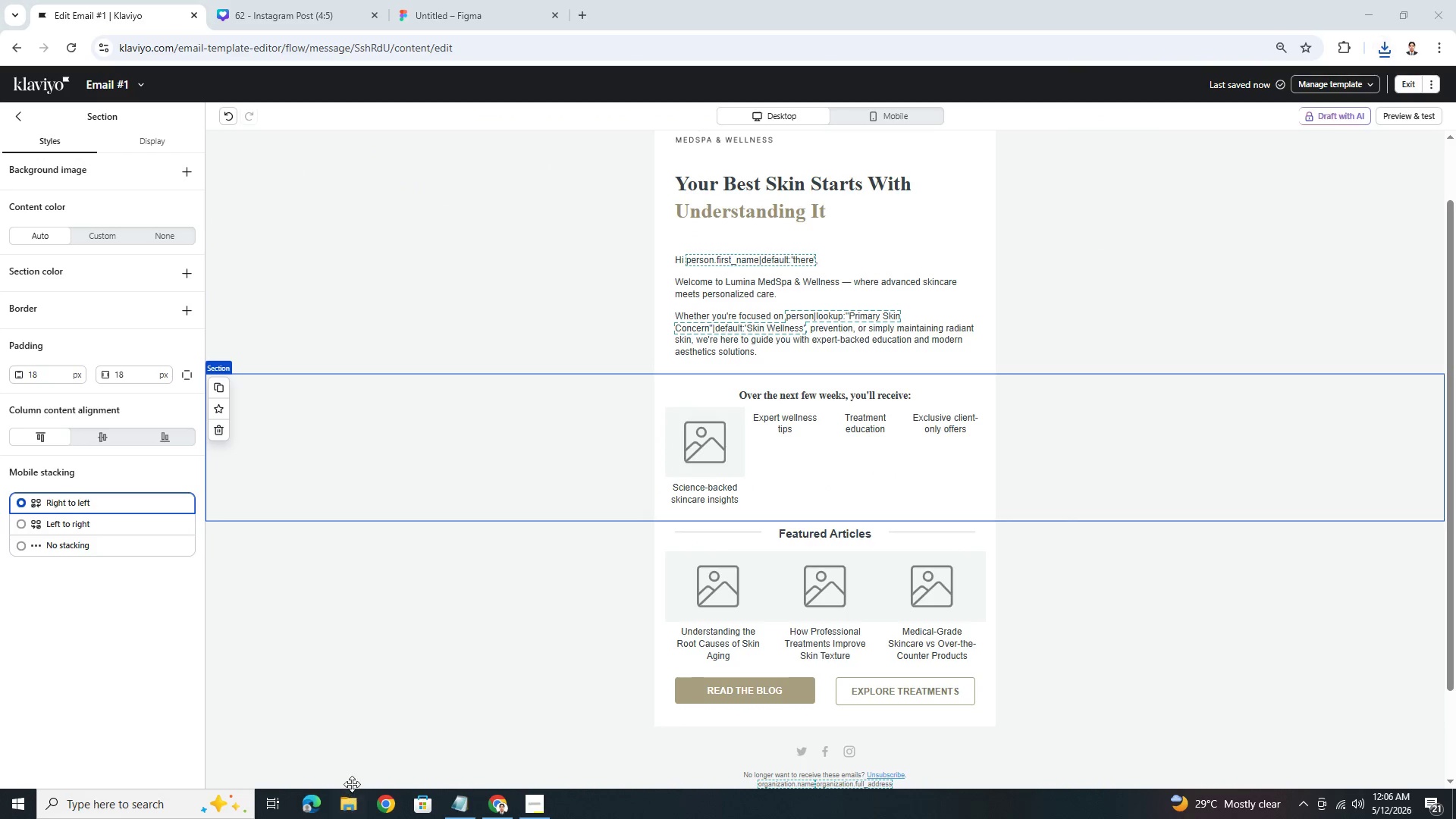 
key(Meta+E)
 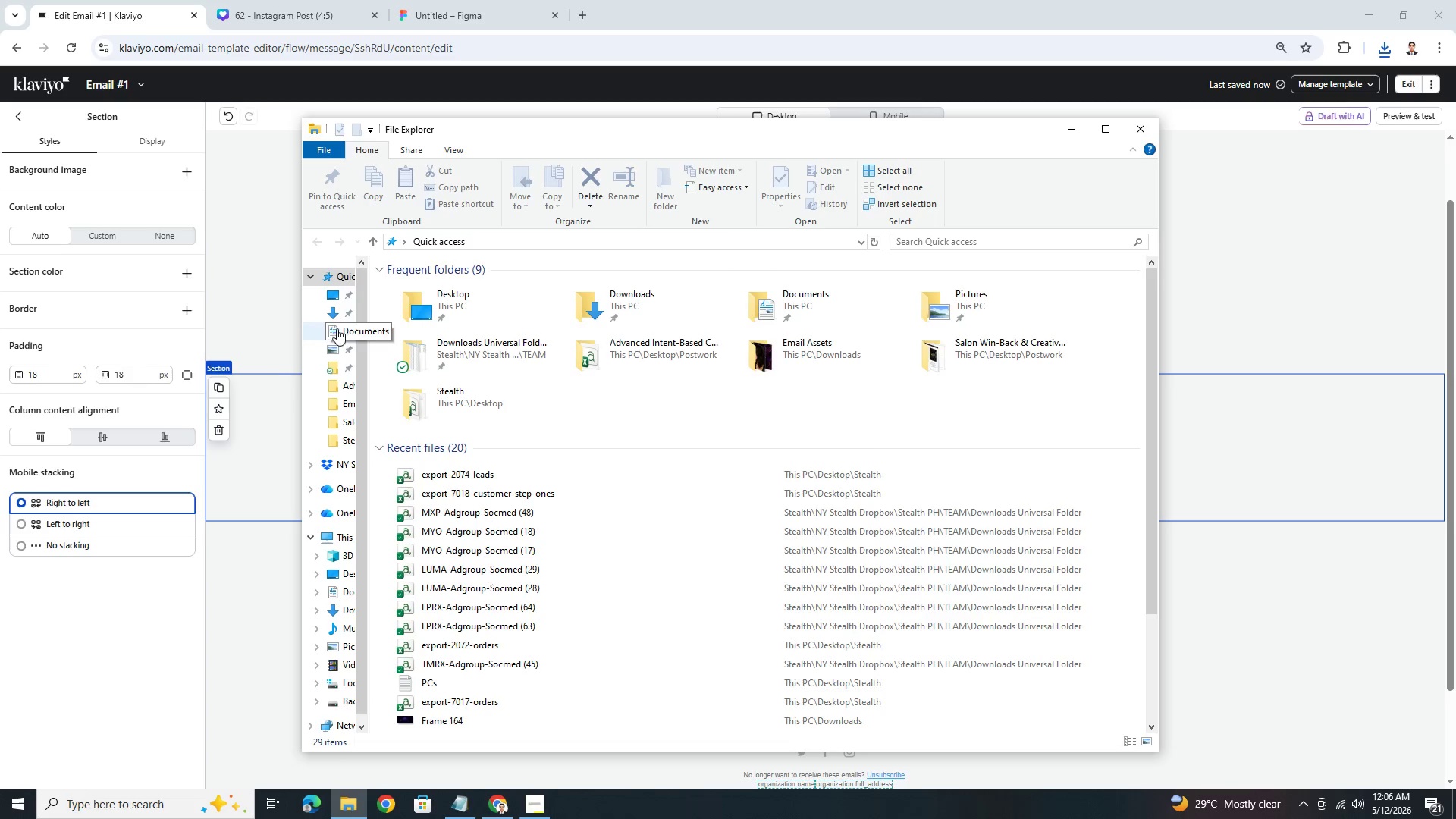 
left_click([332, 312])
 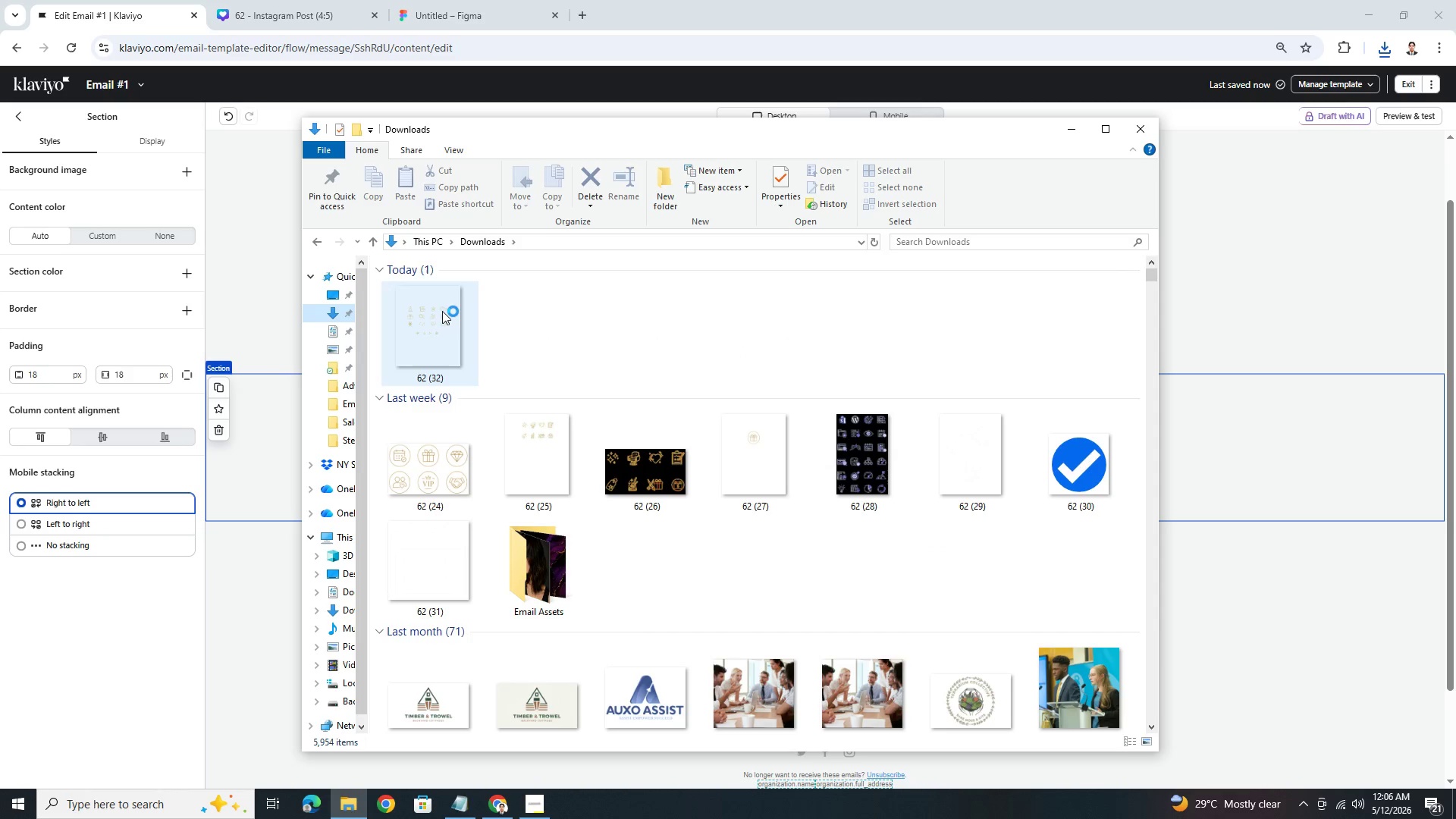 
double_click([442, 311])
 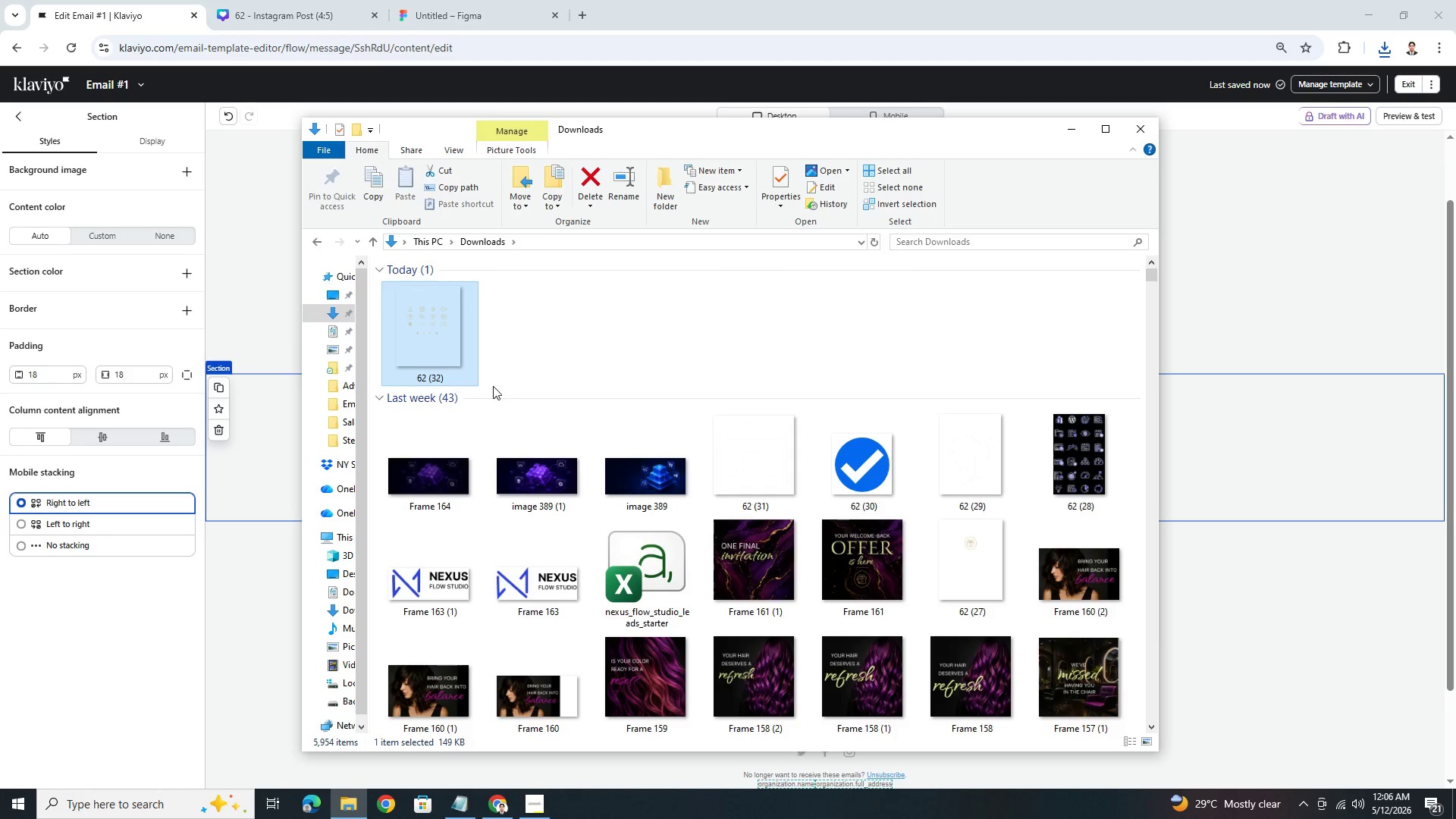 
double_click([429, 312])
 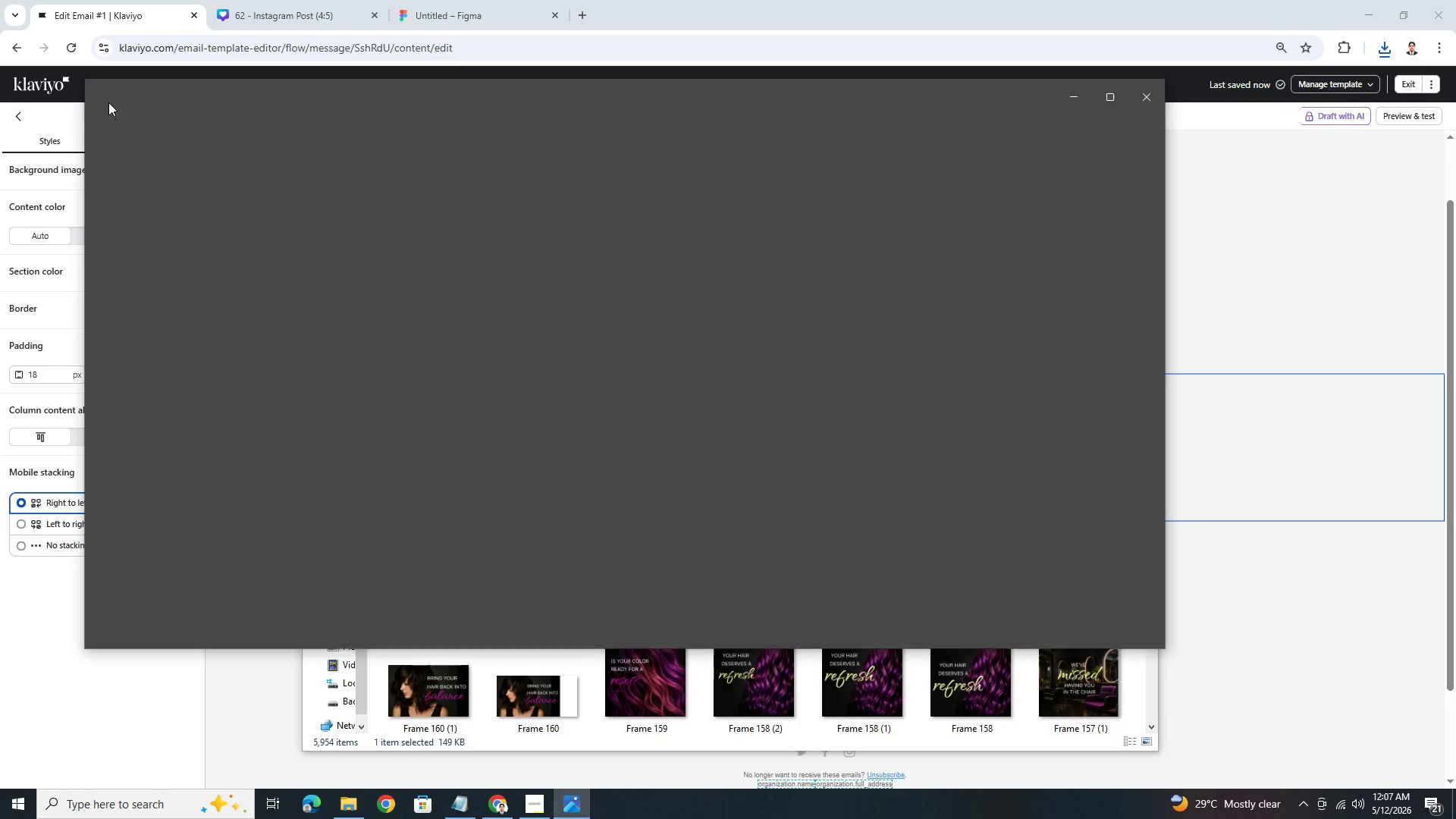 
left_click([115, 102])
 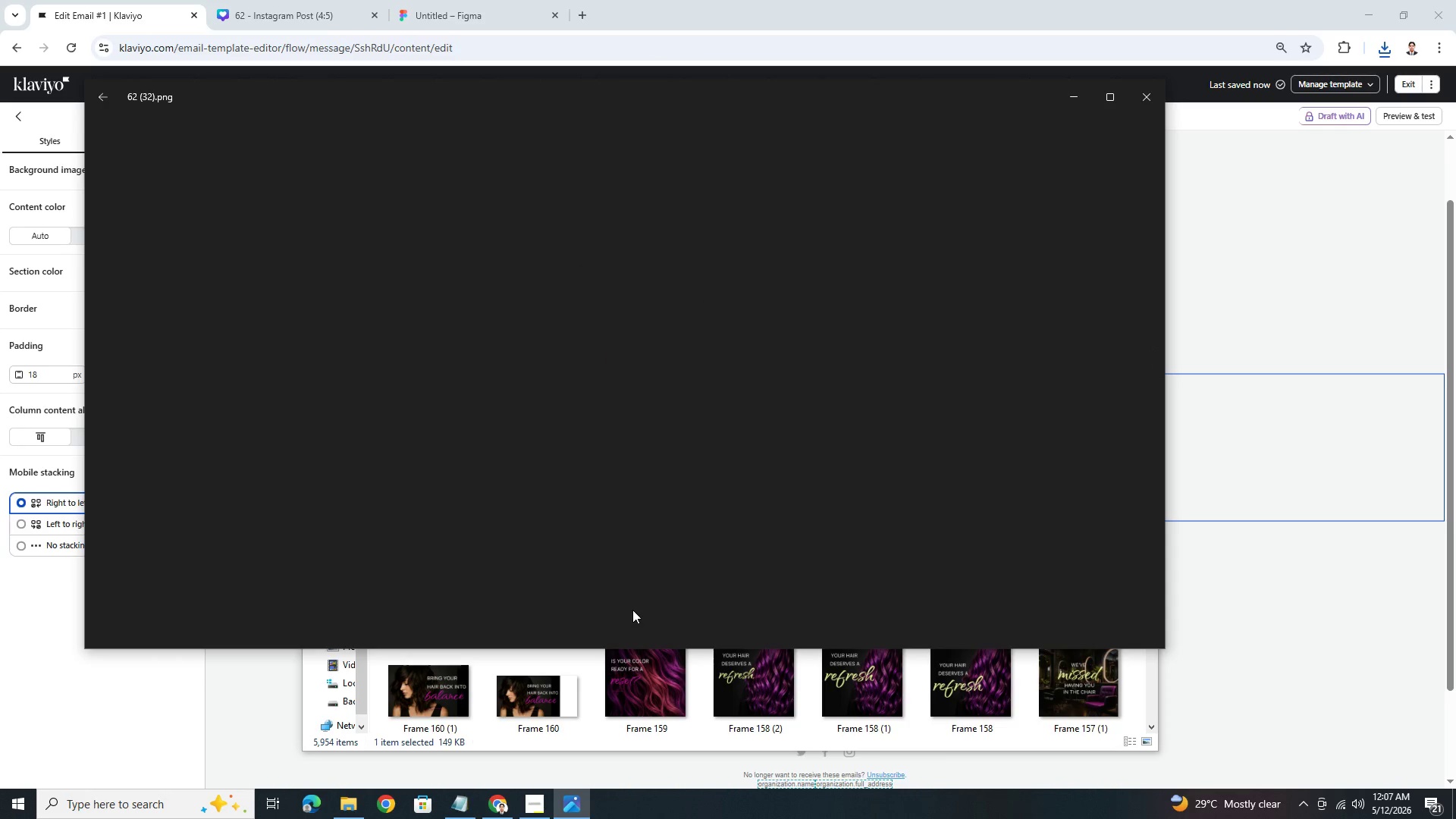 
left_click_drag(start_coordinate=[634, 525], to_coordinate=[670, 408])
 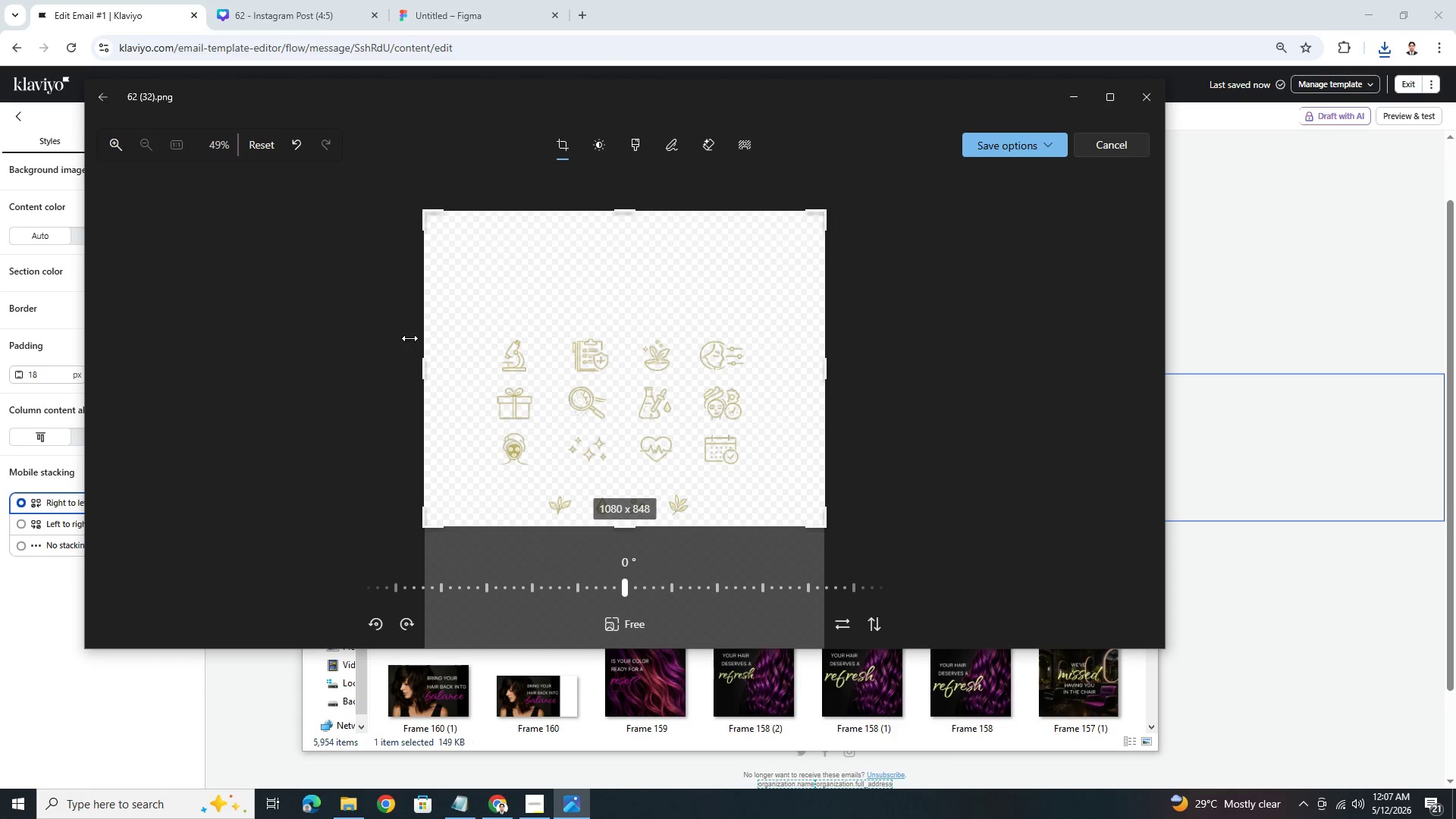 
left_click_drag(start_coordinate=[419, 360], to_coordinate=[484, 366])
 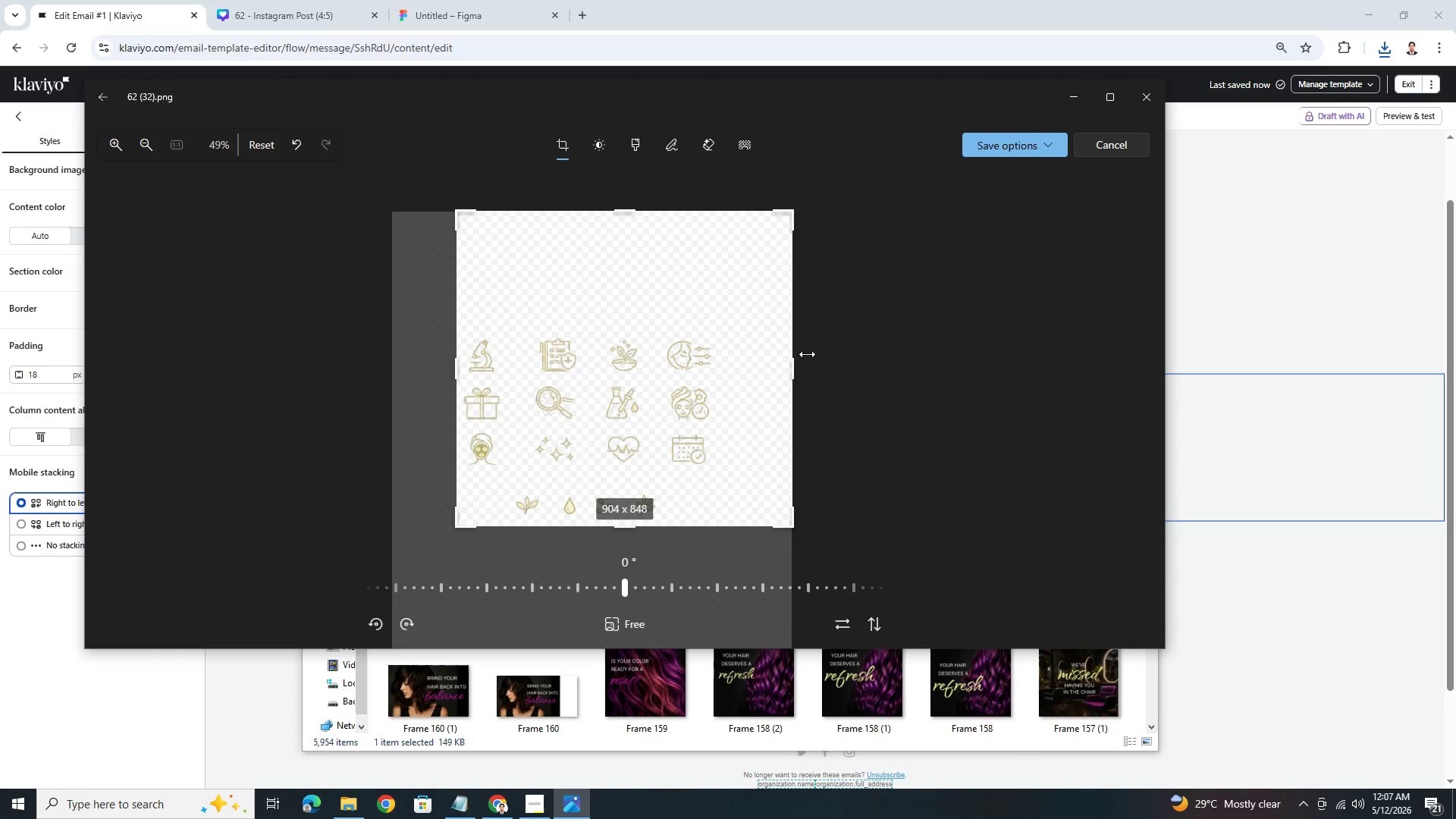 
left_click_drag(start_coordinate=[799, 355], to_coordinate=[721, 358])
 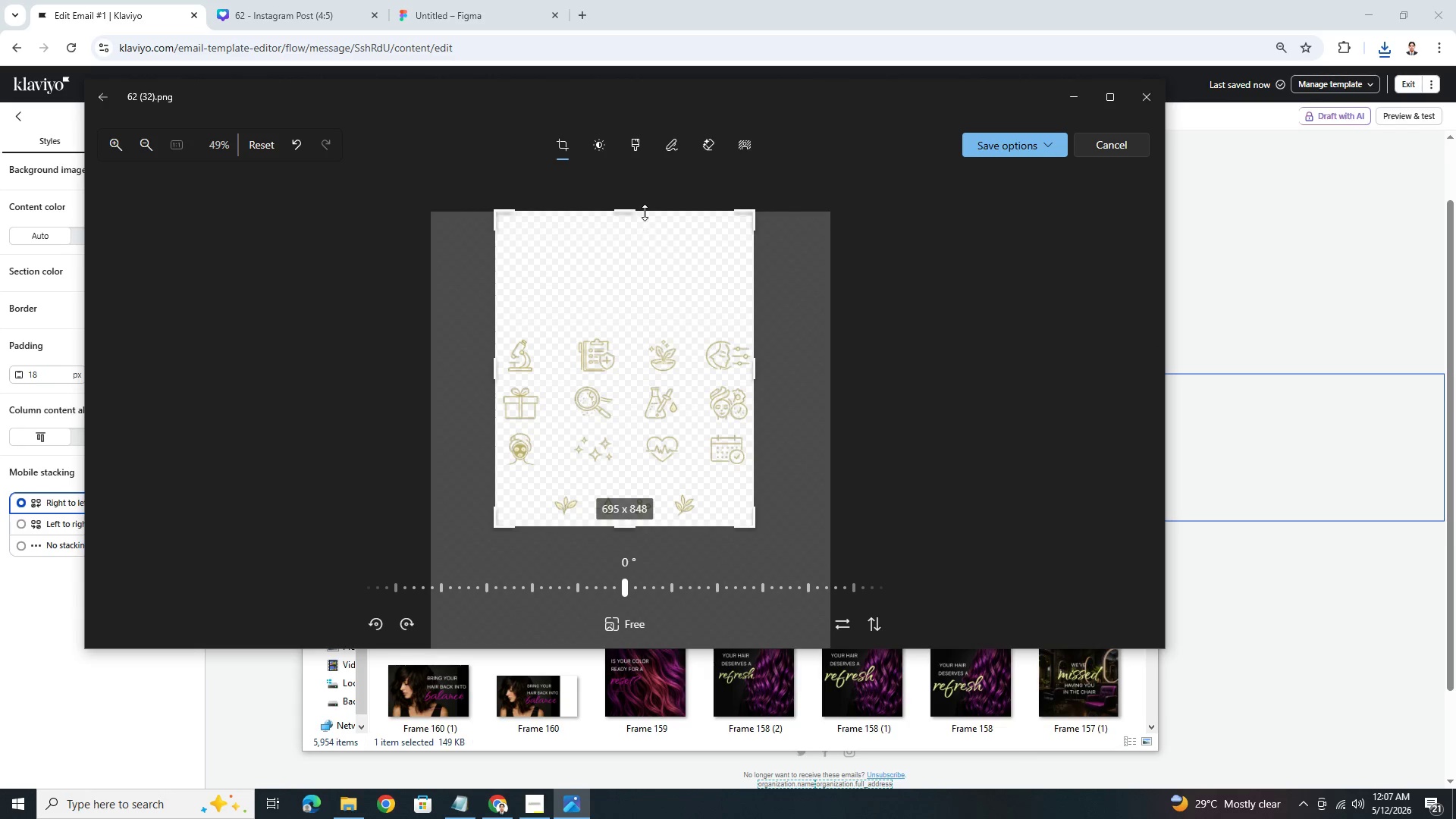 
left_click_drag(start_coordinate=[645, 211], to_coordinate=[651, 331])
 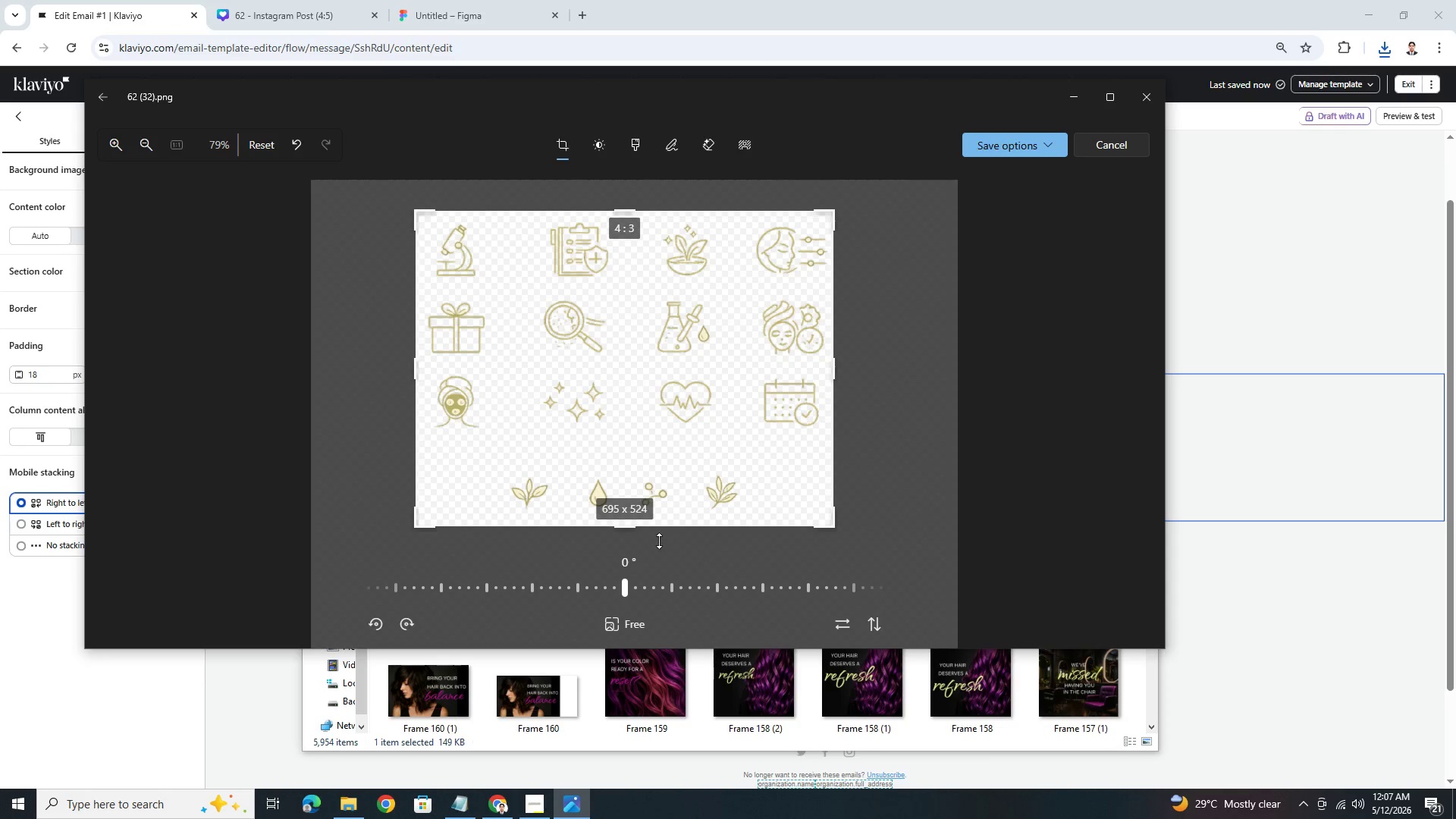 
left_click_drag(start_coordinate=[658, 537], to_coordinate=[661, 531])
 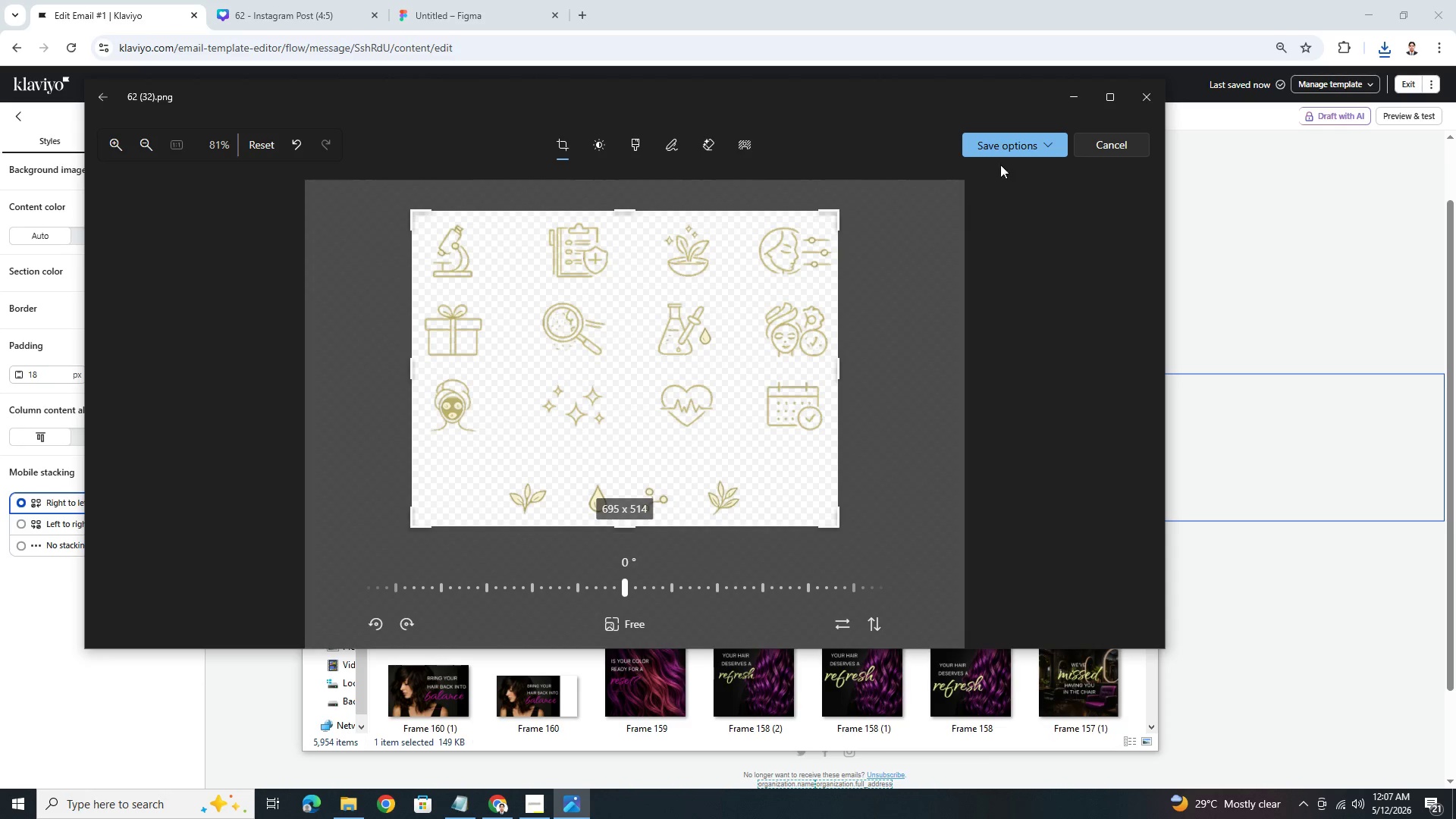 
left_click([1012, 146])
 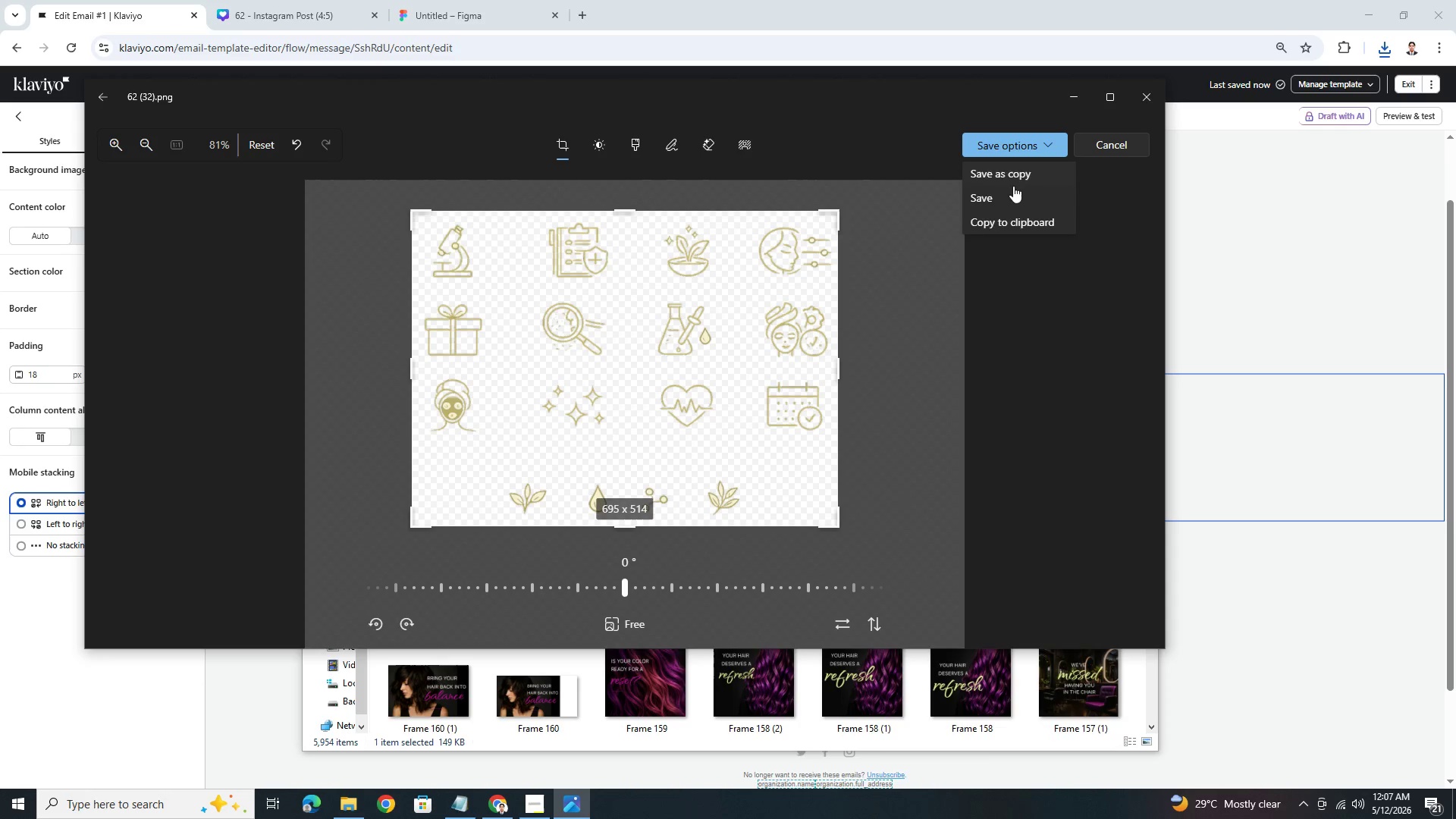 
left_click([1012, 193])
 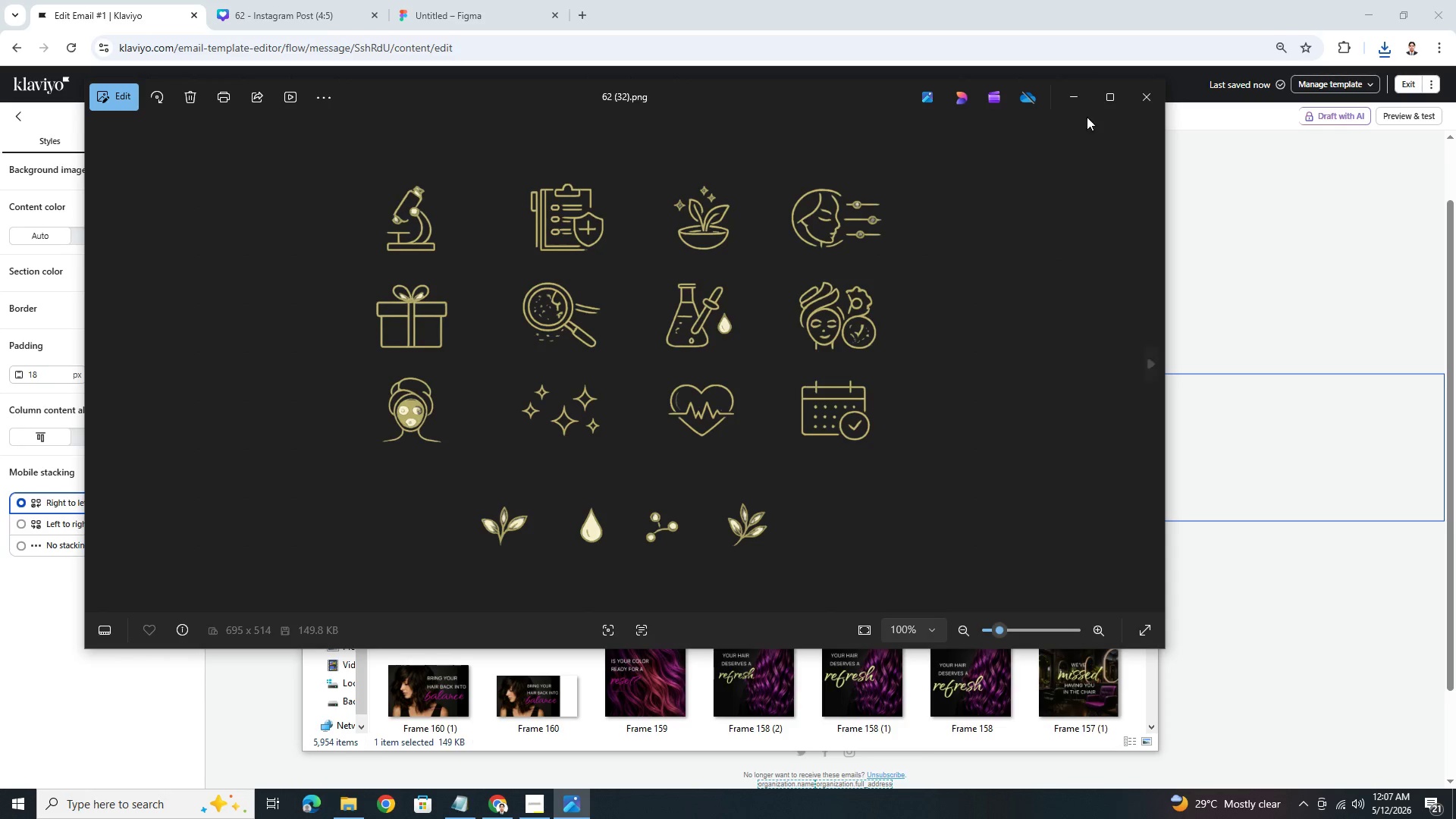 
left_click([1136, 96])
 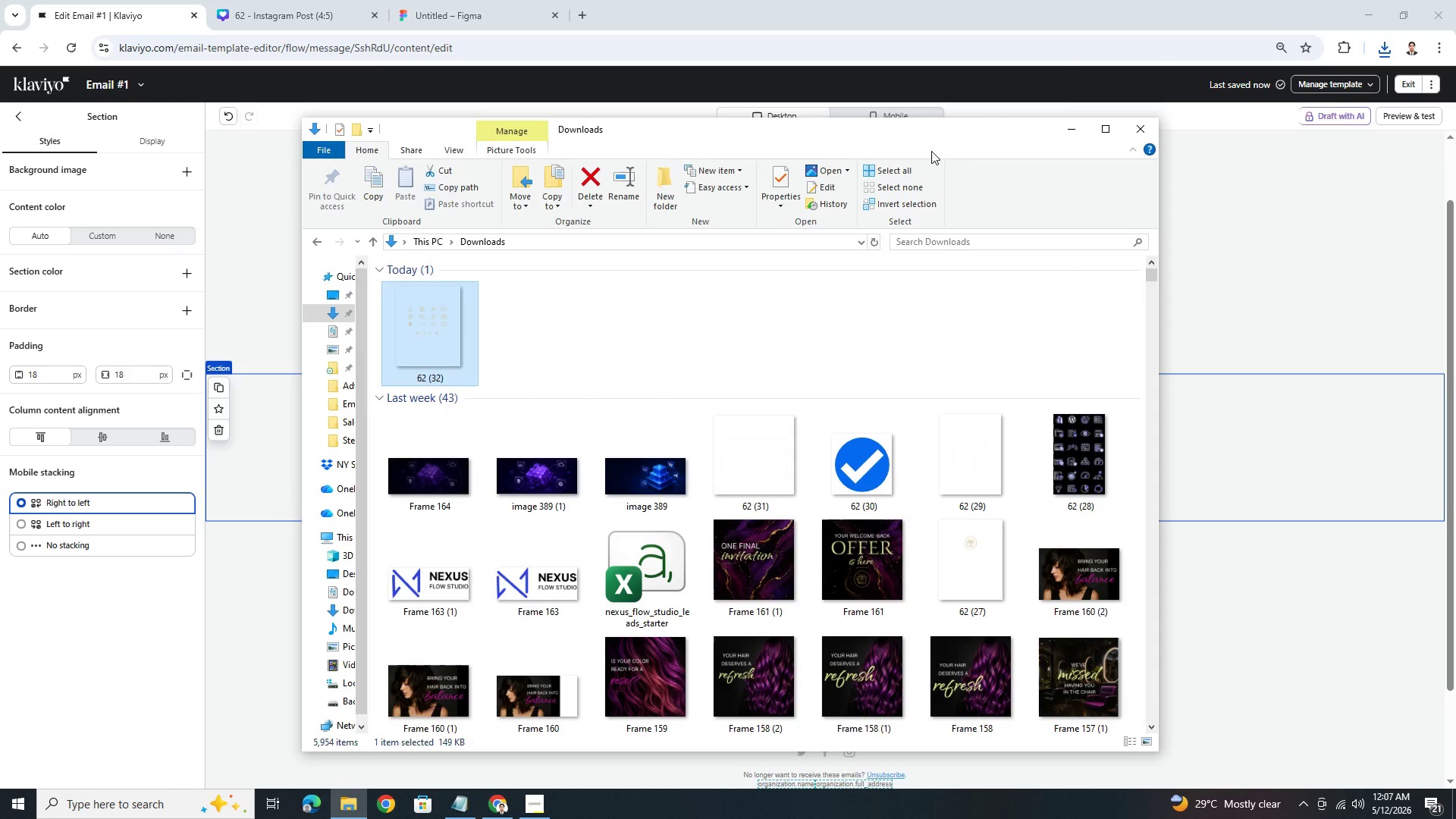 
left_click_drag(start_coordinate=[965, 134], to_coordinate=[1136, 187])
 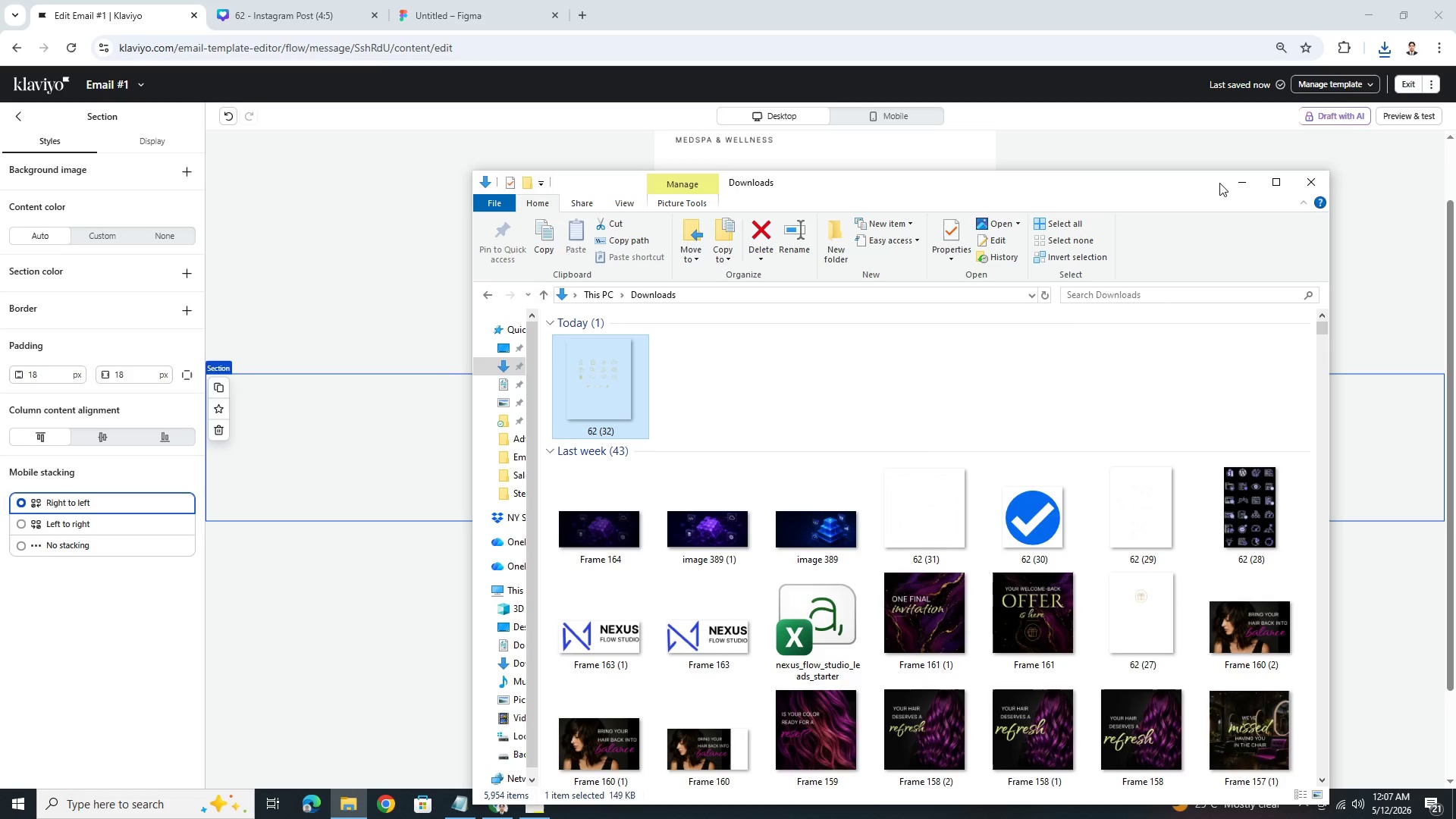 
left_click([1238, 182])
 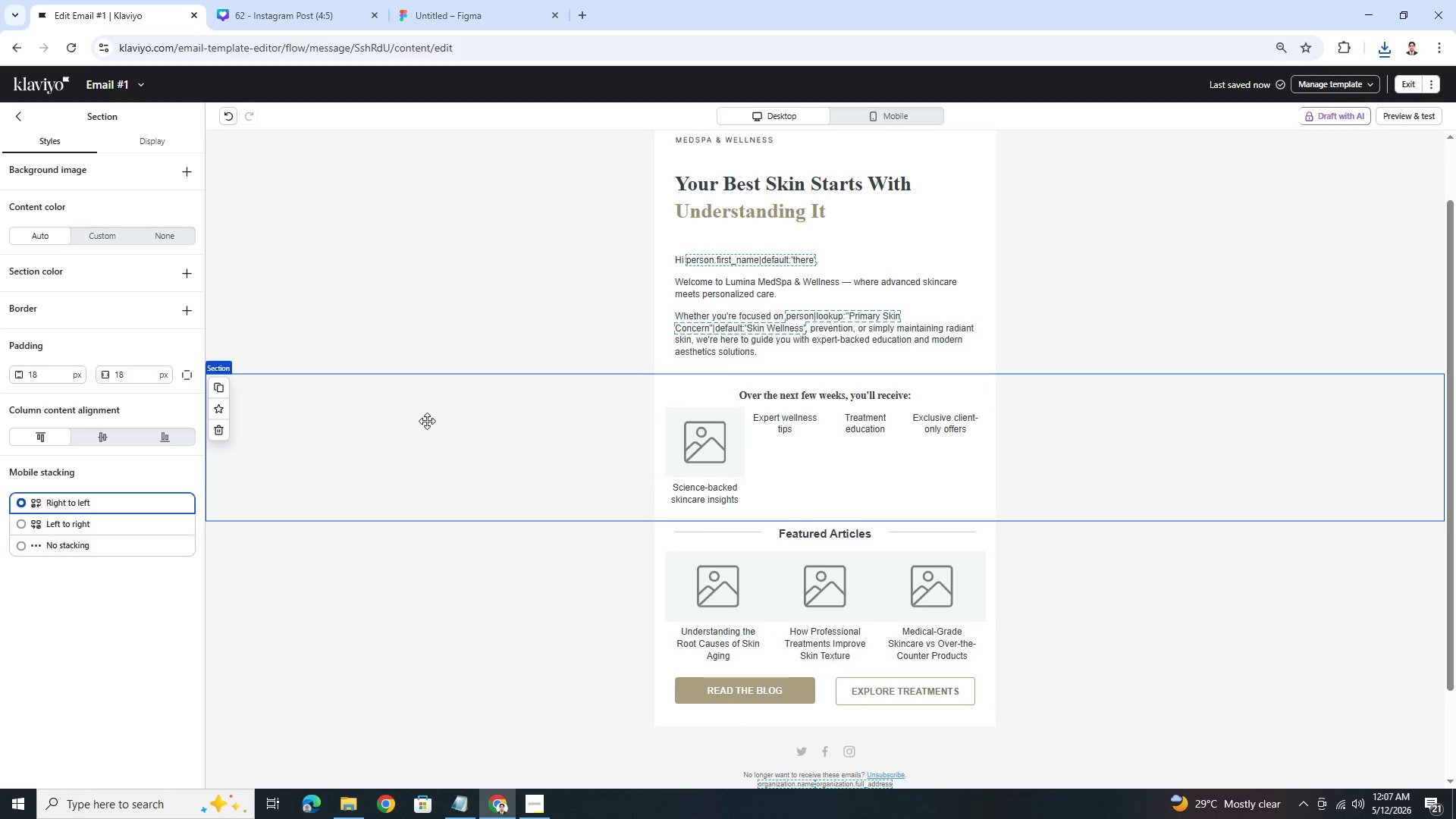 
key(Alt+AltLeft)
 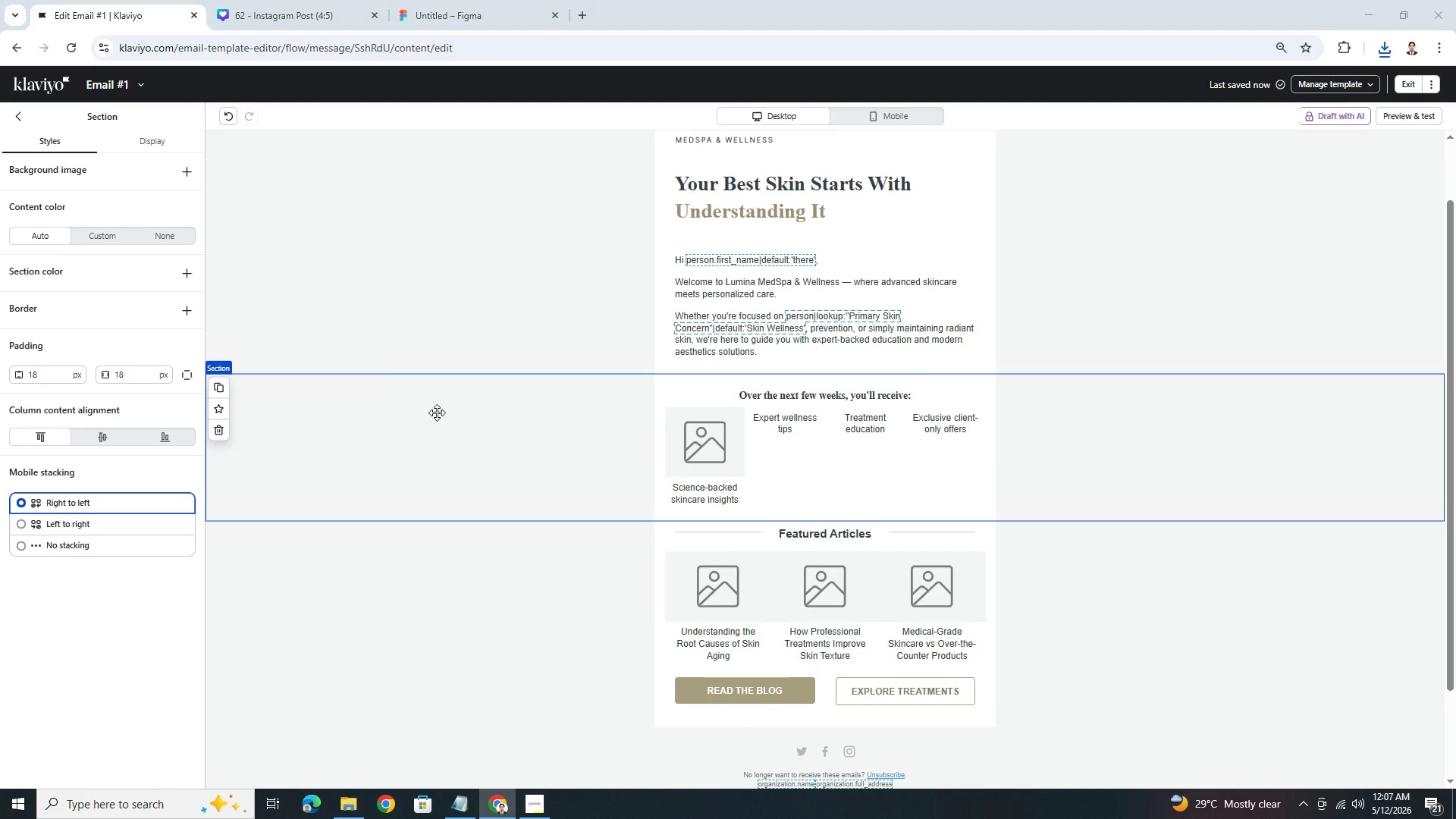 
key(Alt+Tab)
 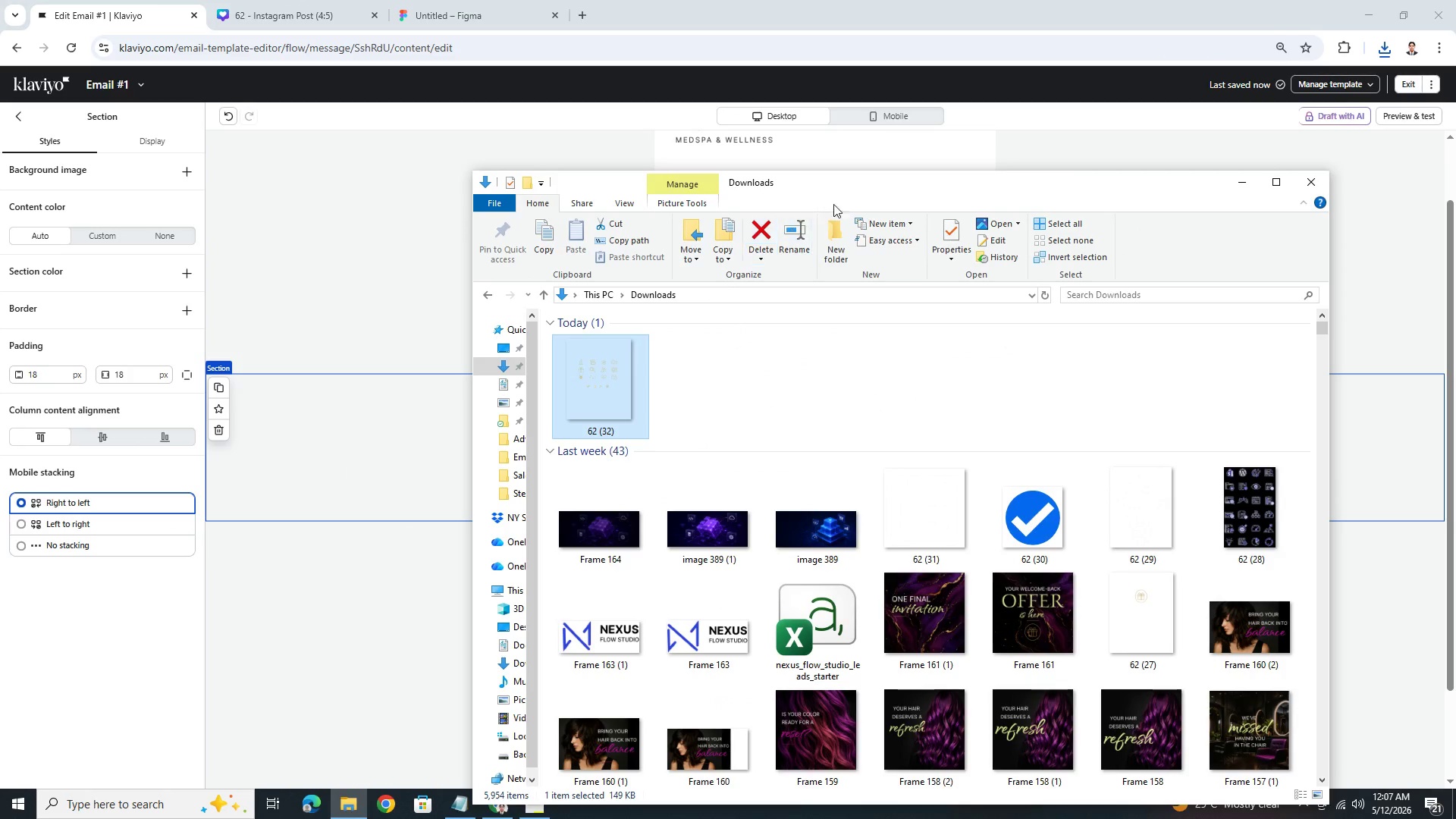 
left_click_drag(start_coordinate=[864, 184], to_coordinate=[645, 178])
 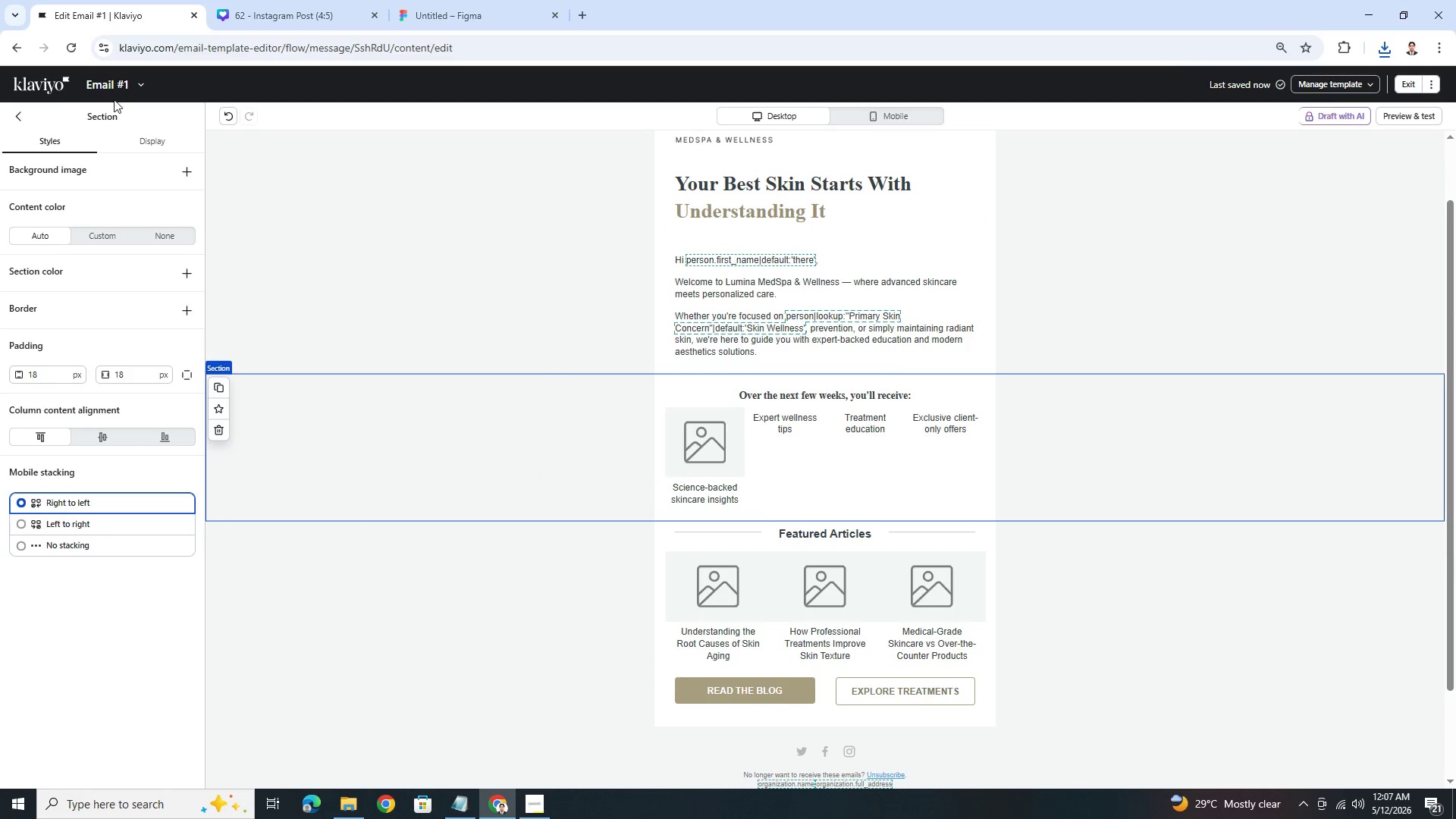 
left_click([711, 444])
 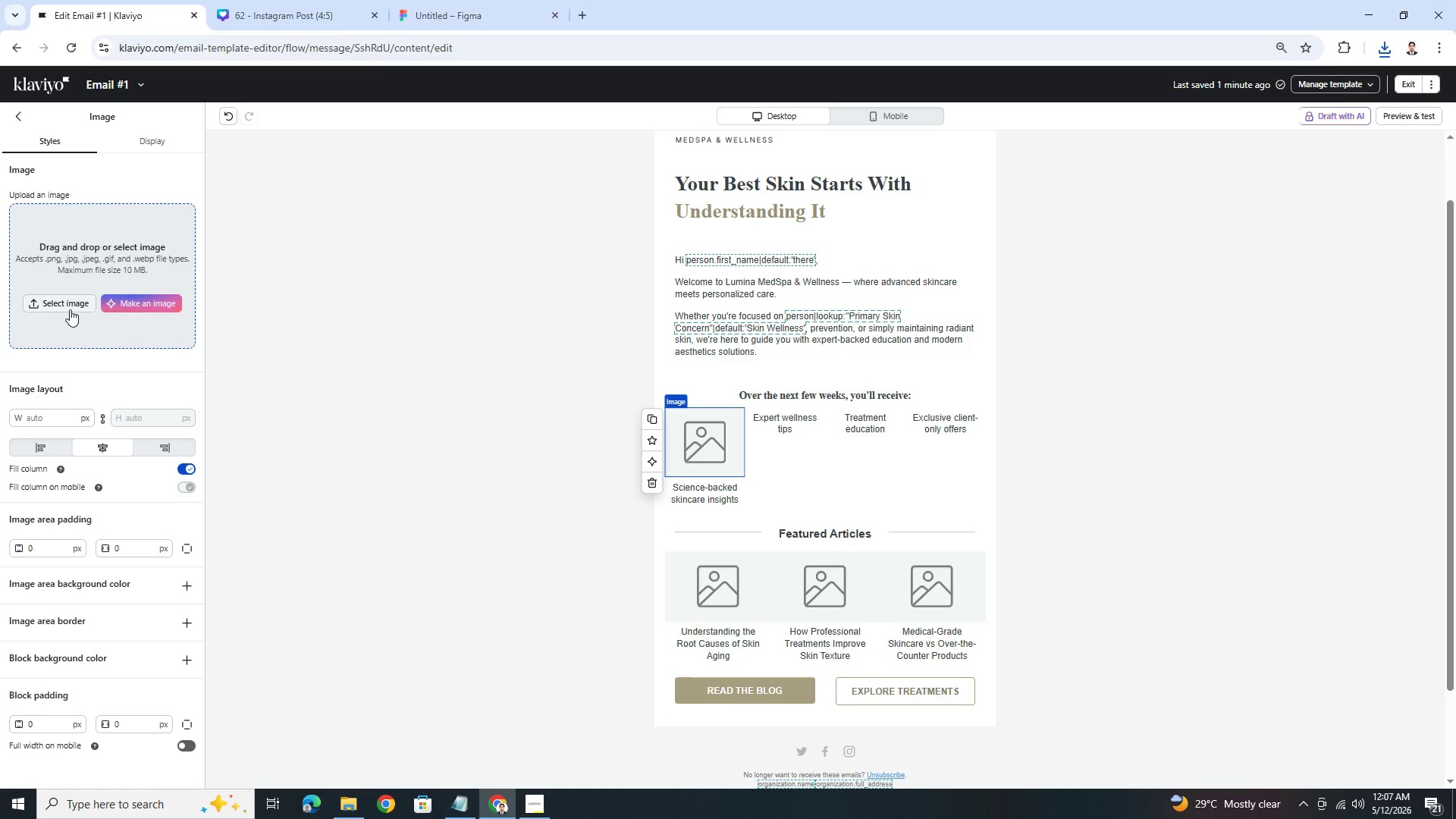 
left_click([69, 305])
 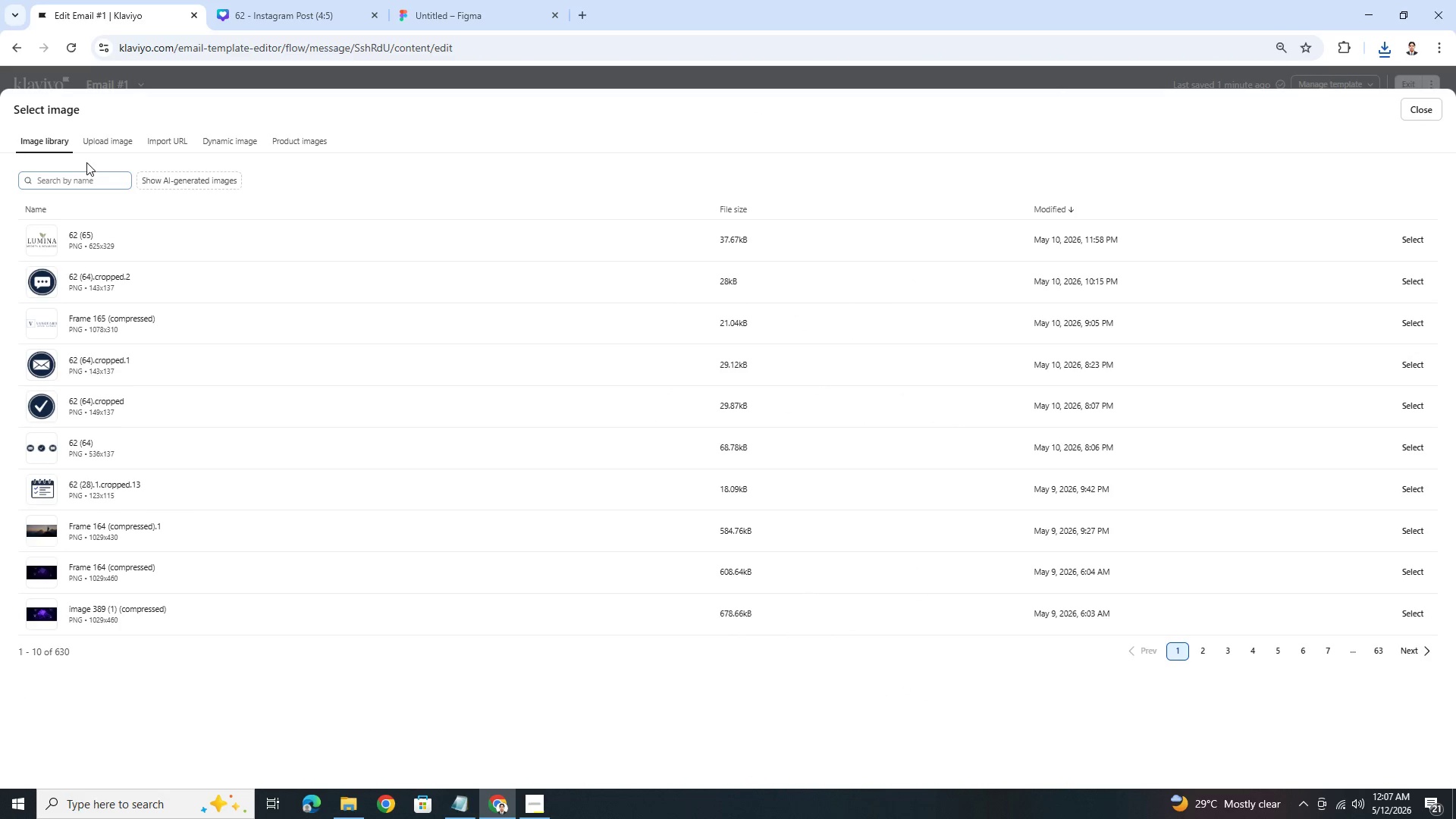 
left_click([87, 148])
 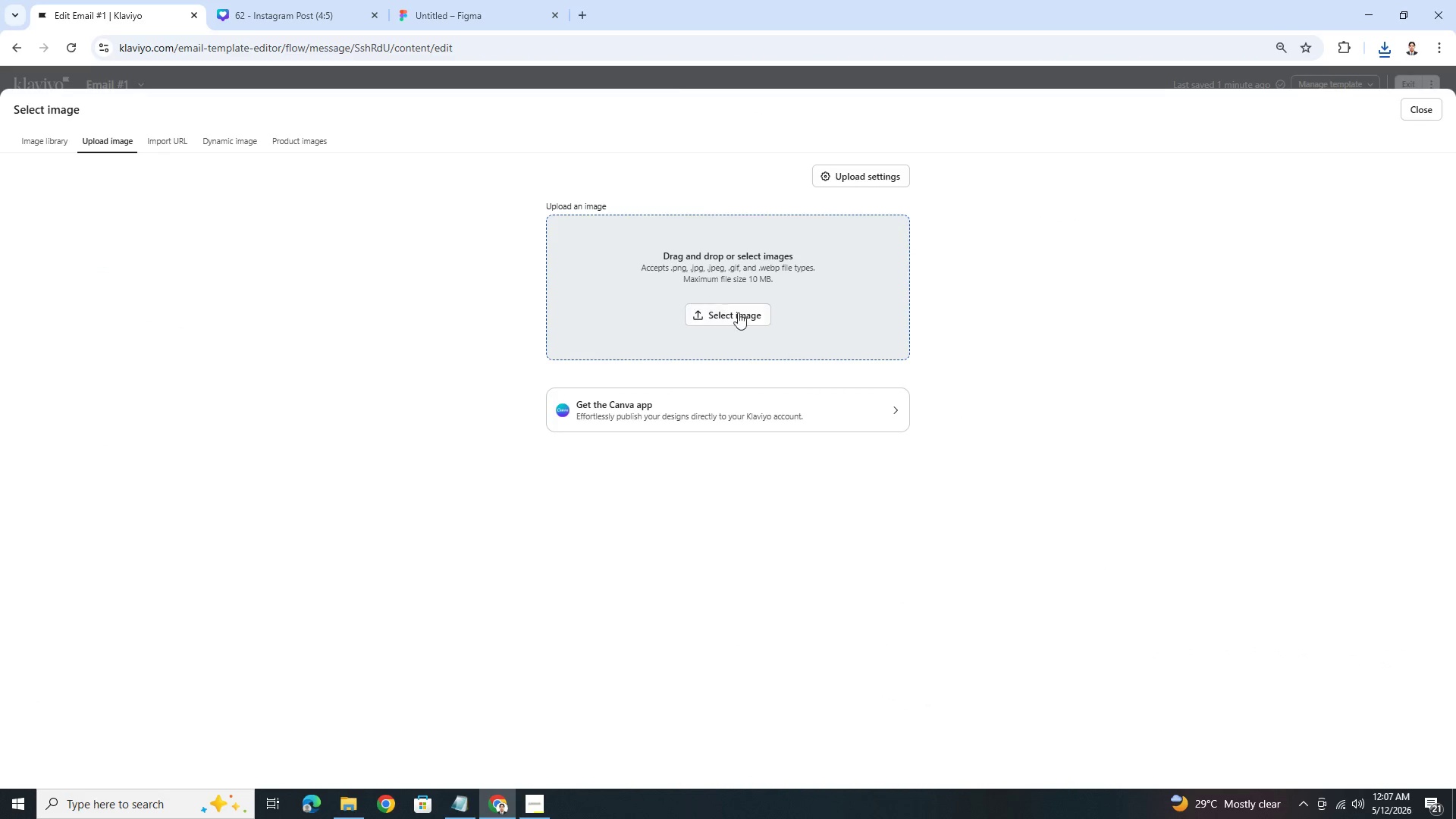 
left_click([753, 316])
 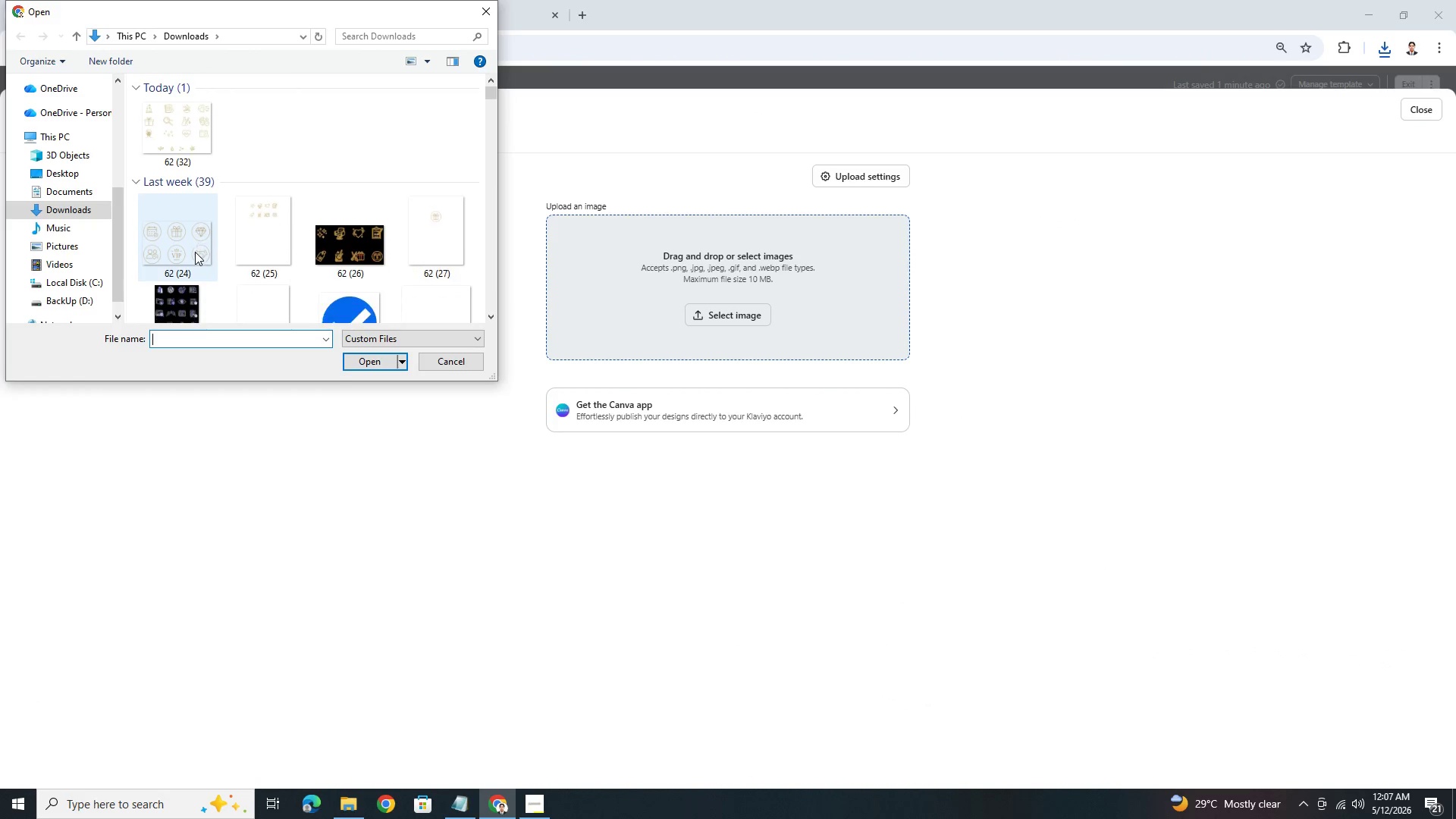 
double_click([186, 140])
 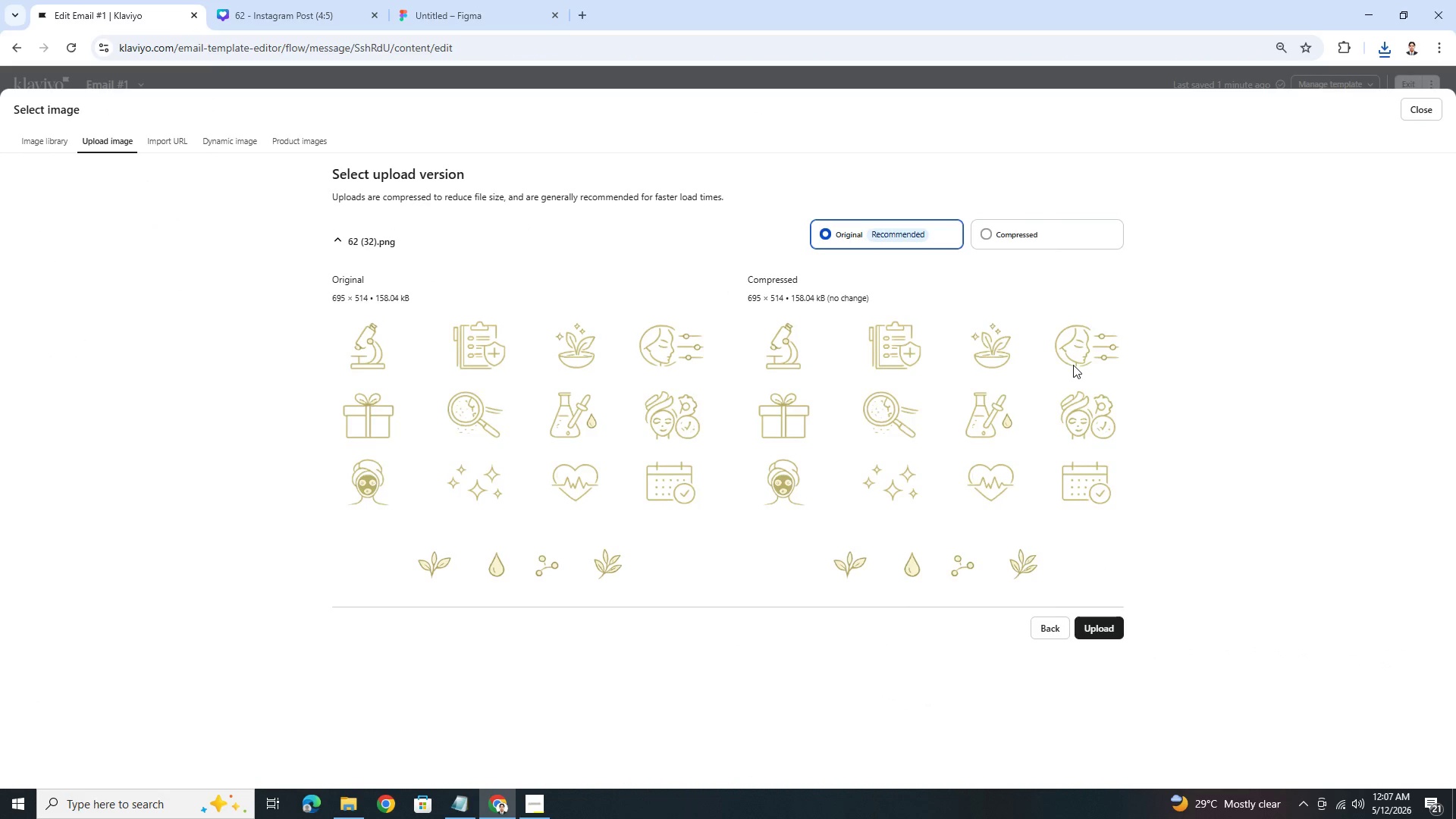 
left_click([1010, 235])
 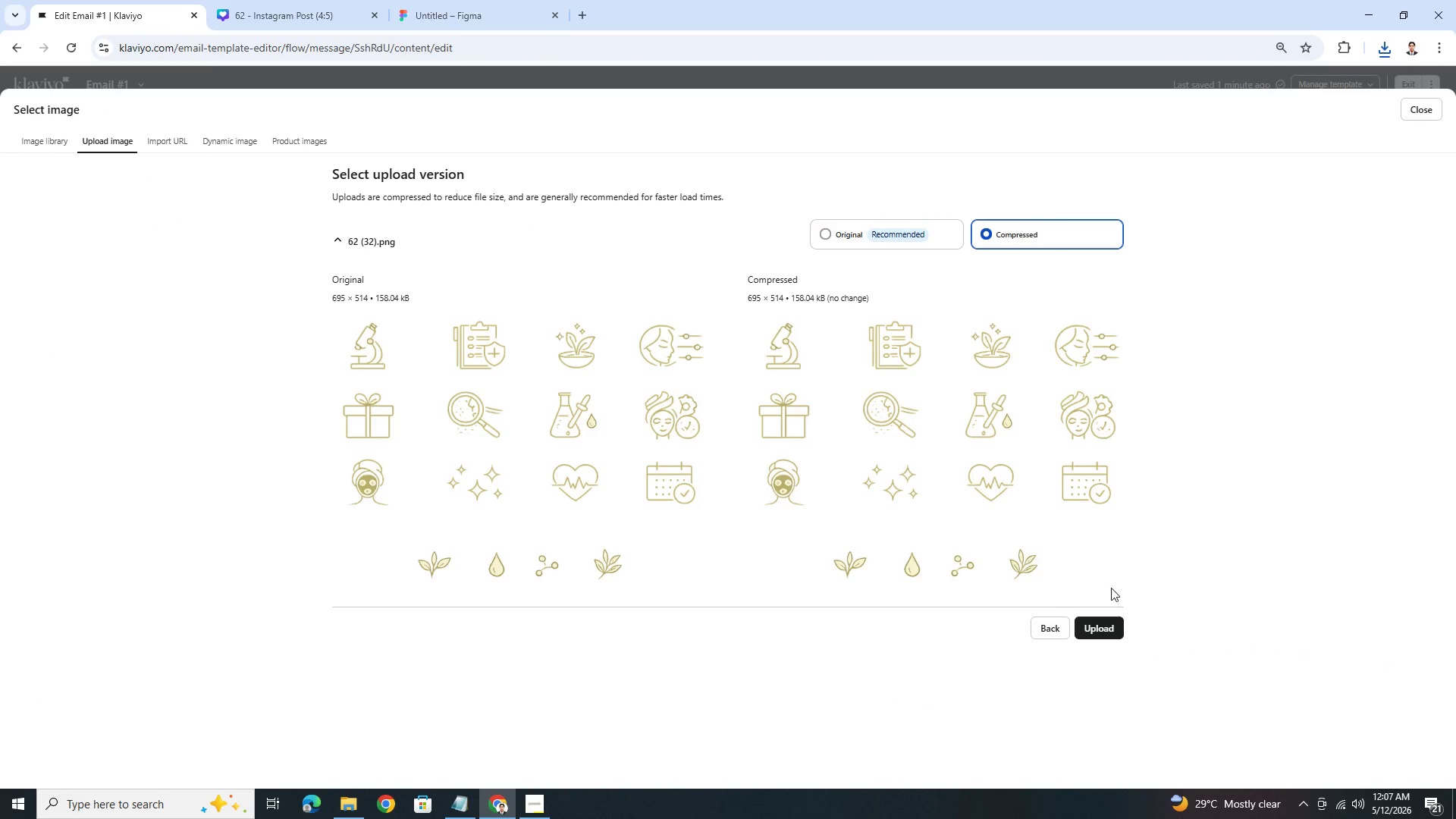 
left_click([1107, 628])
 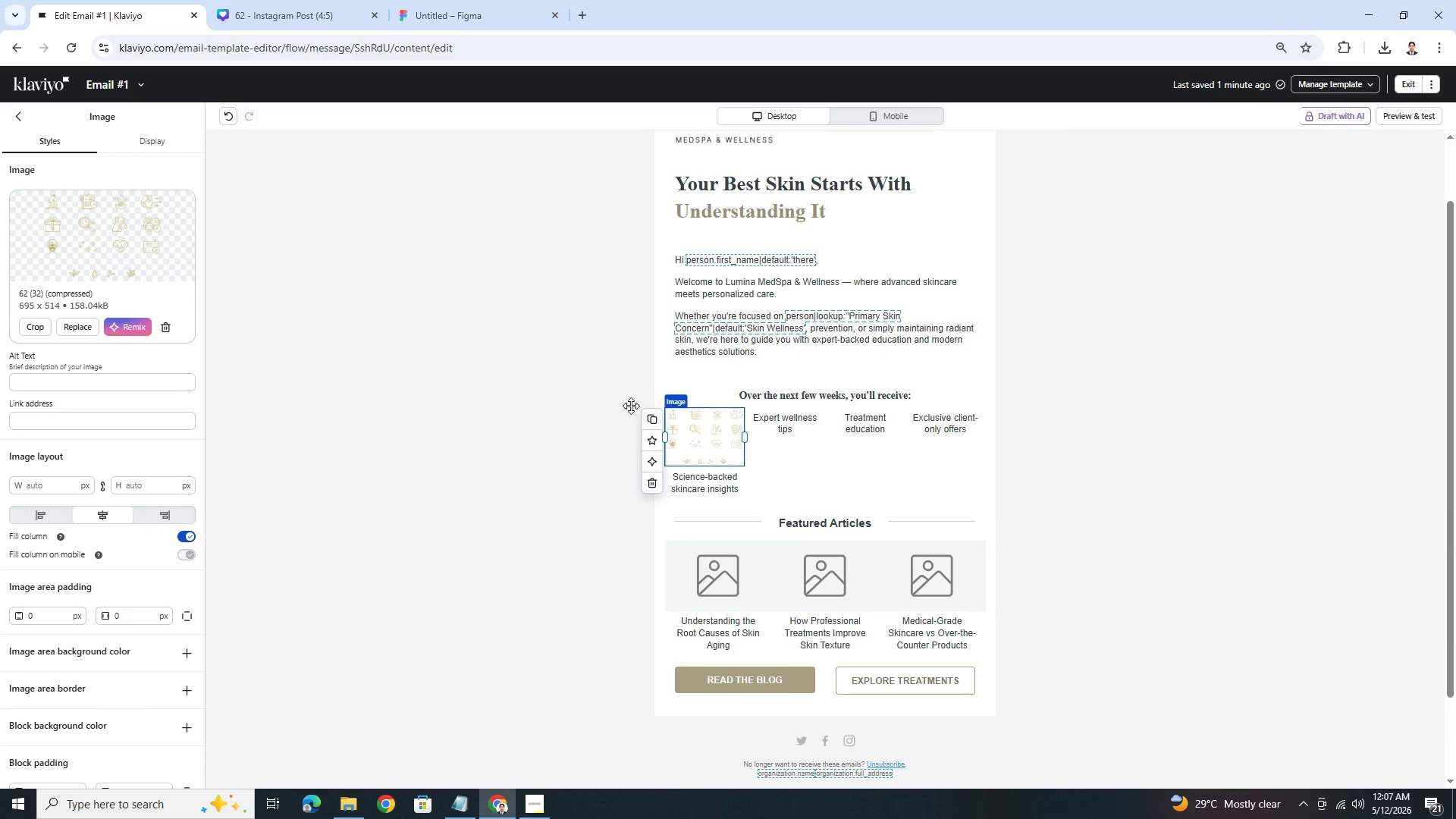 
left_click([31, 322])
 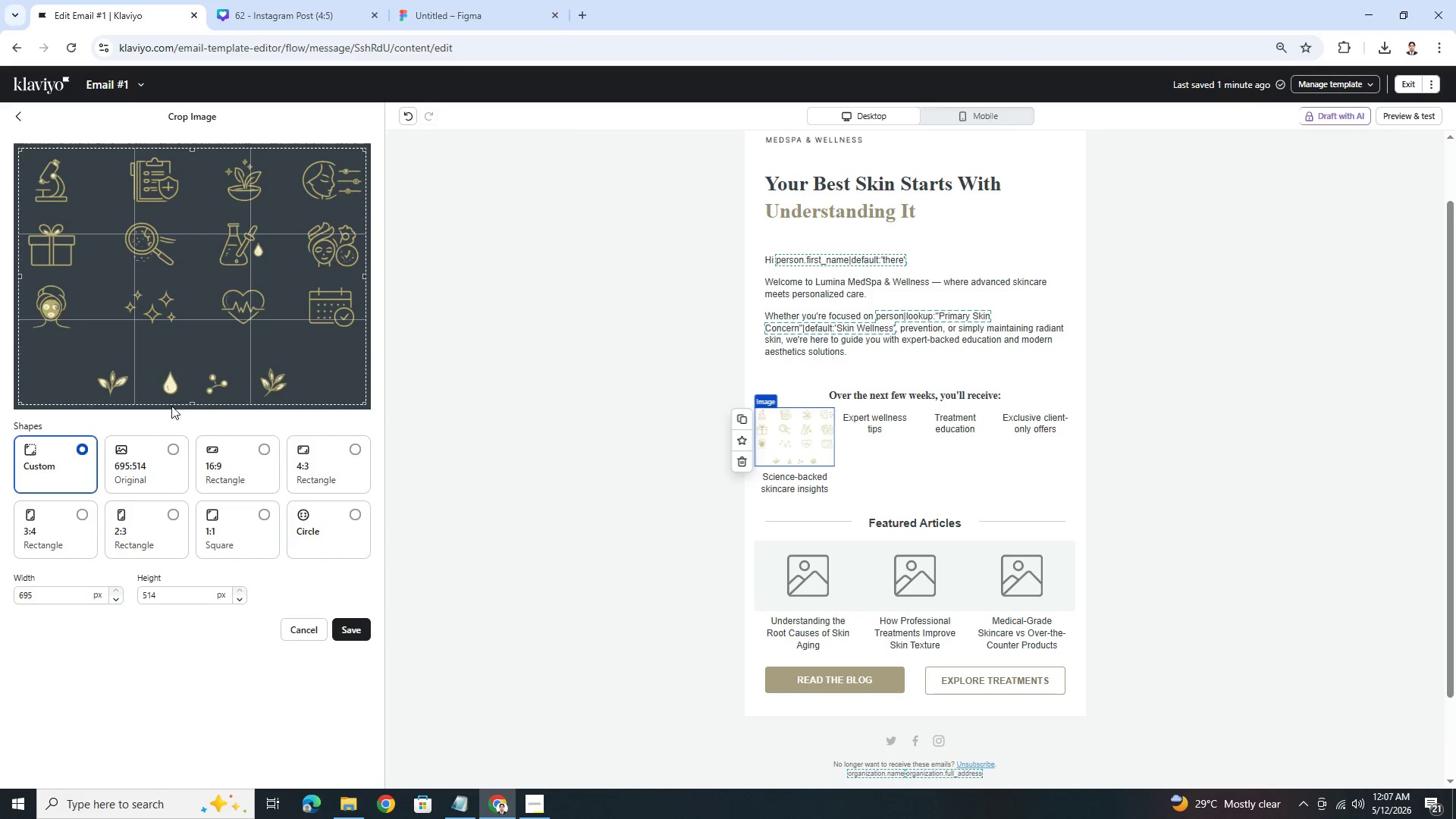 
left_click_drag(start_coordinate=[173, 406], to_coordinate=[191, 265])
 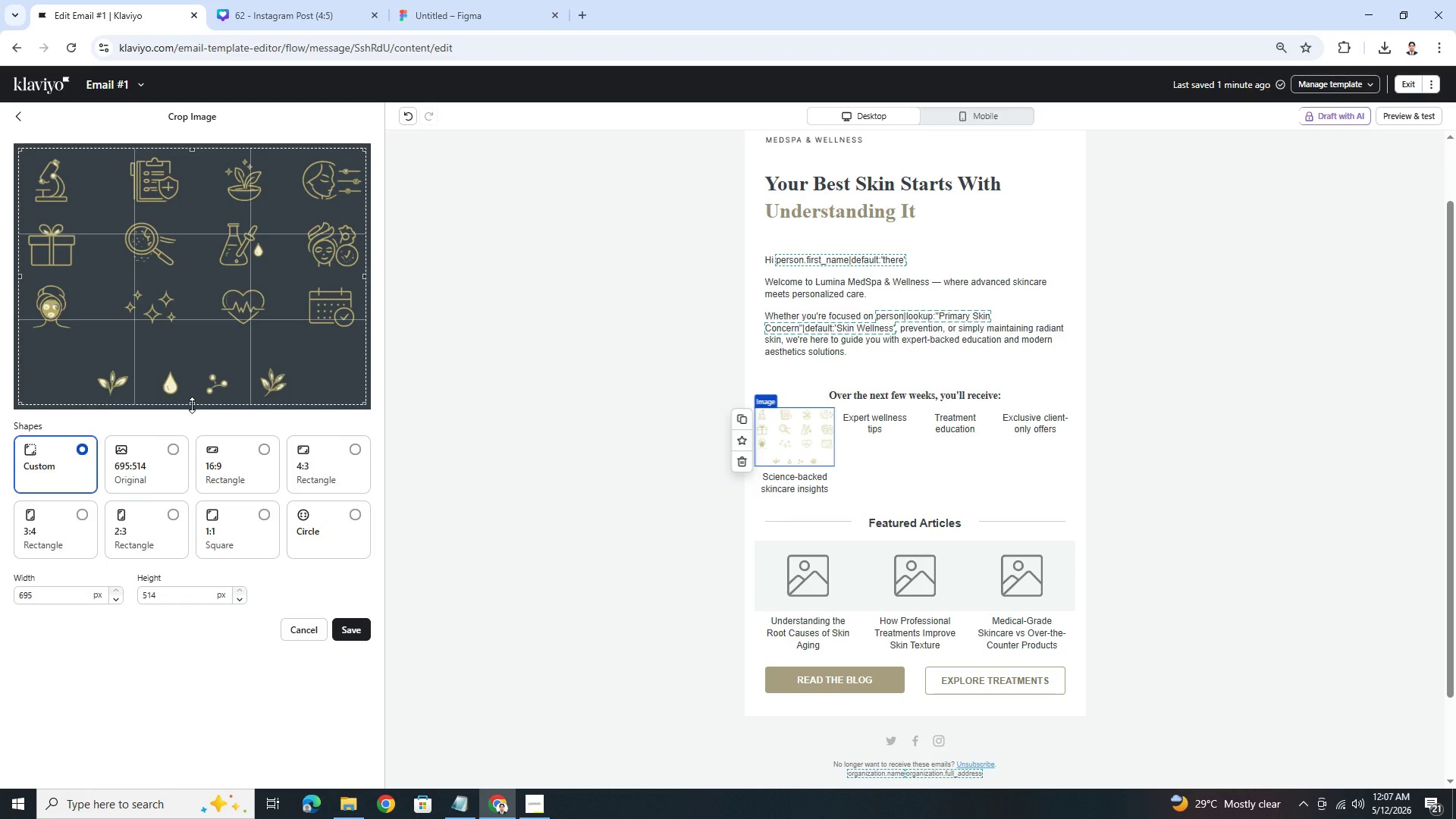 
left_click_drag(start_coordinate=[192, 405], to_coordinate=[237, 220])
 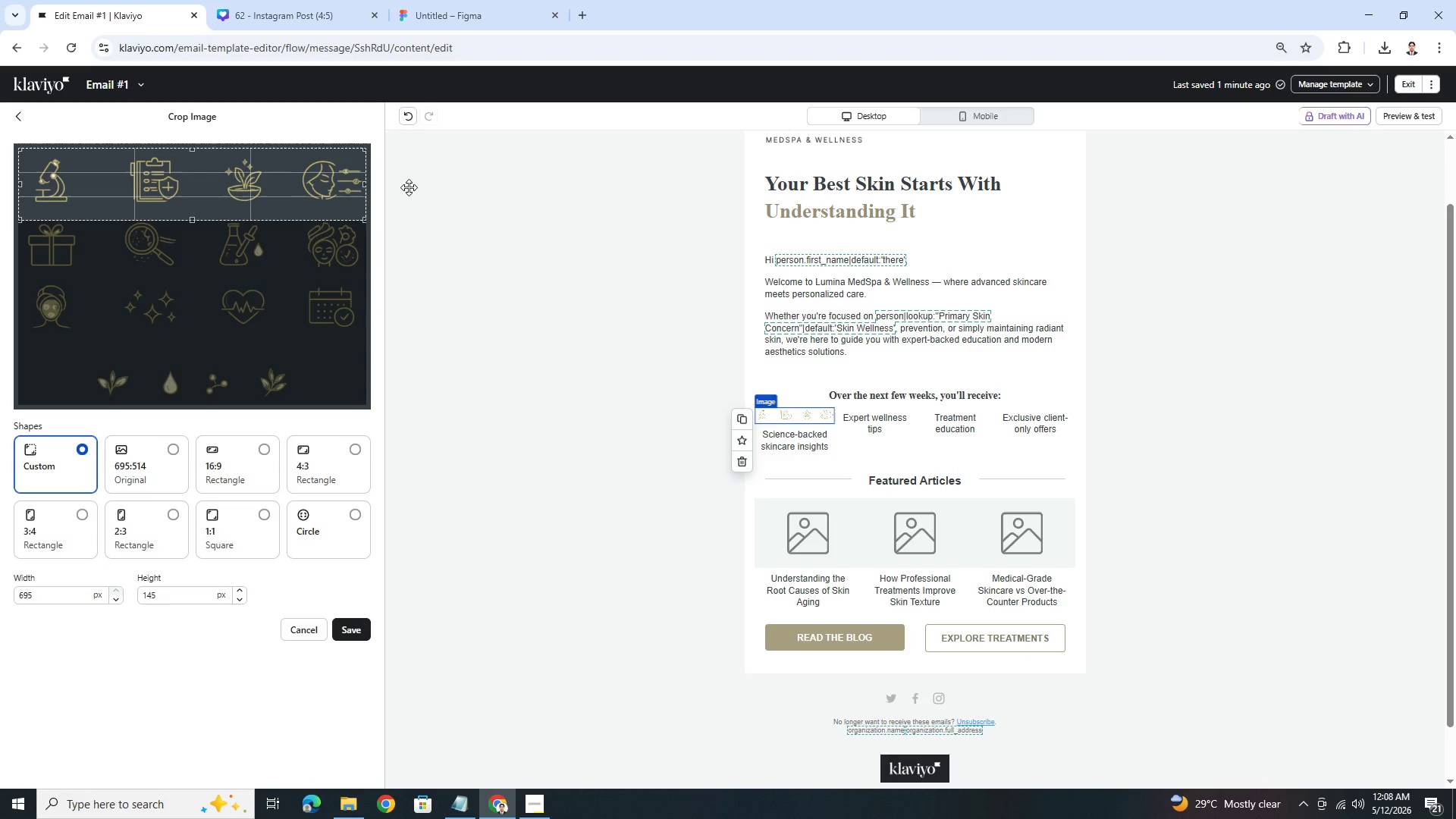 
left_click_drag(start_coordinate=[365, 184], to_coordinate=[83, 185])
 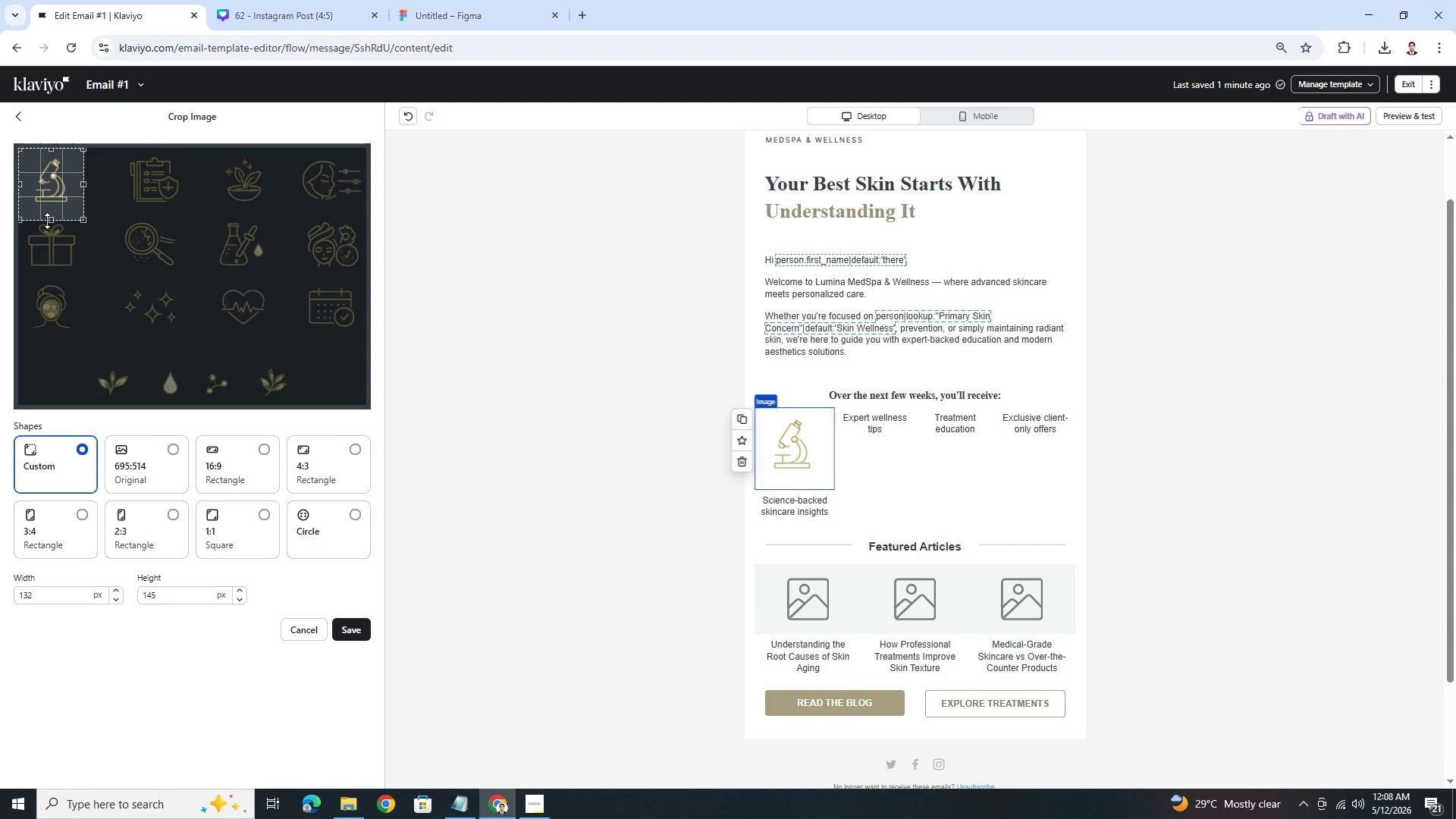 
left_click_drag(start_coordinate=[47, 221], to_coordinate=[53, 207])
 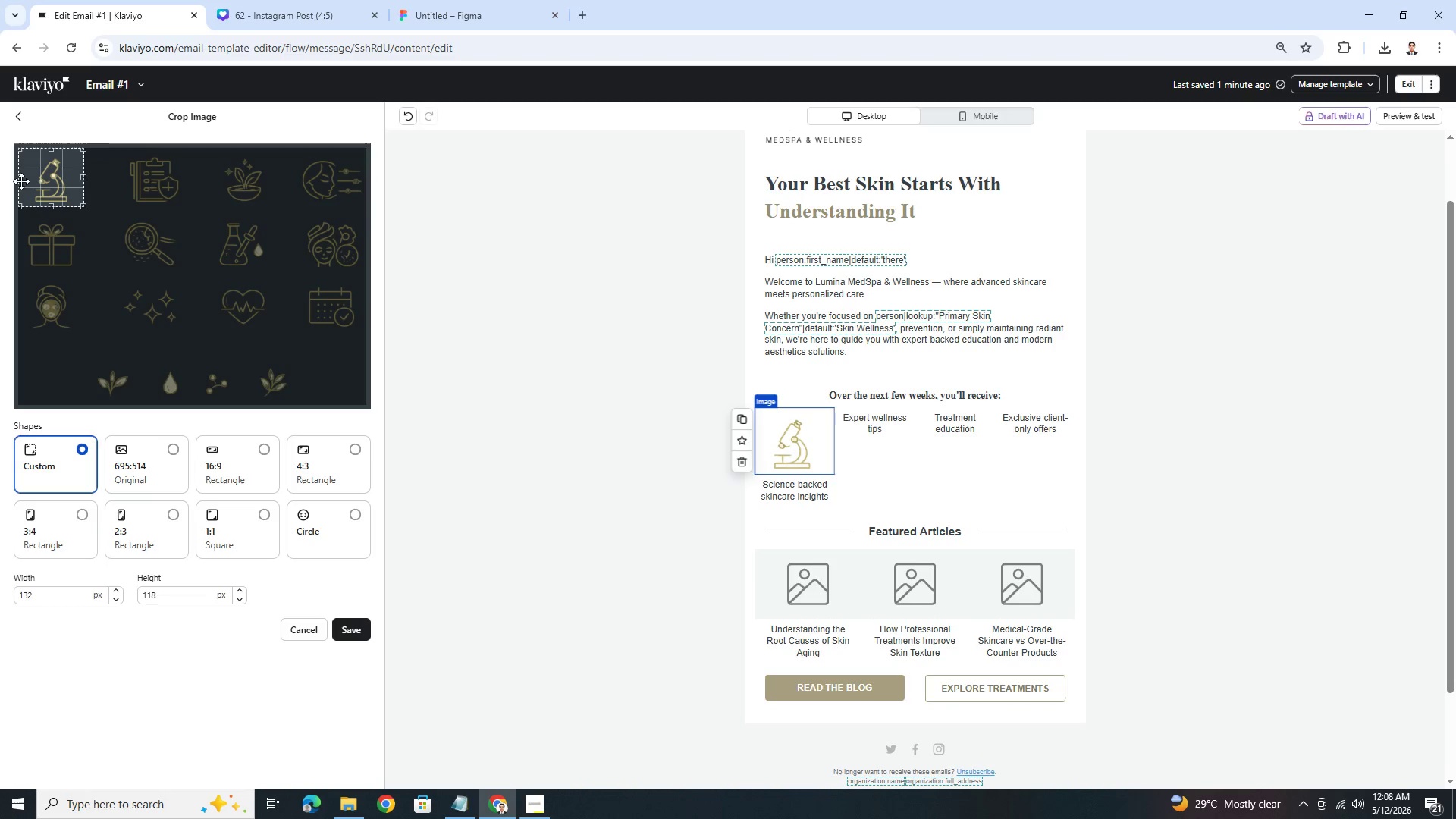 
left_click_drag(start_coordinate=[19, 179], to_coordinate=[30, 177])
 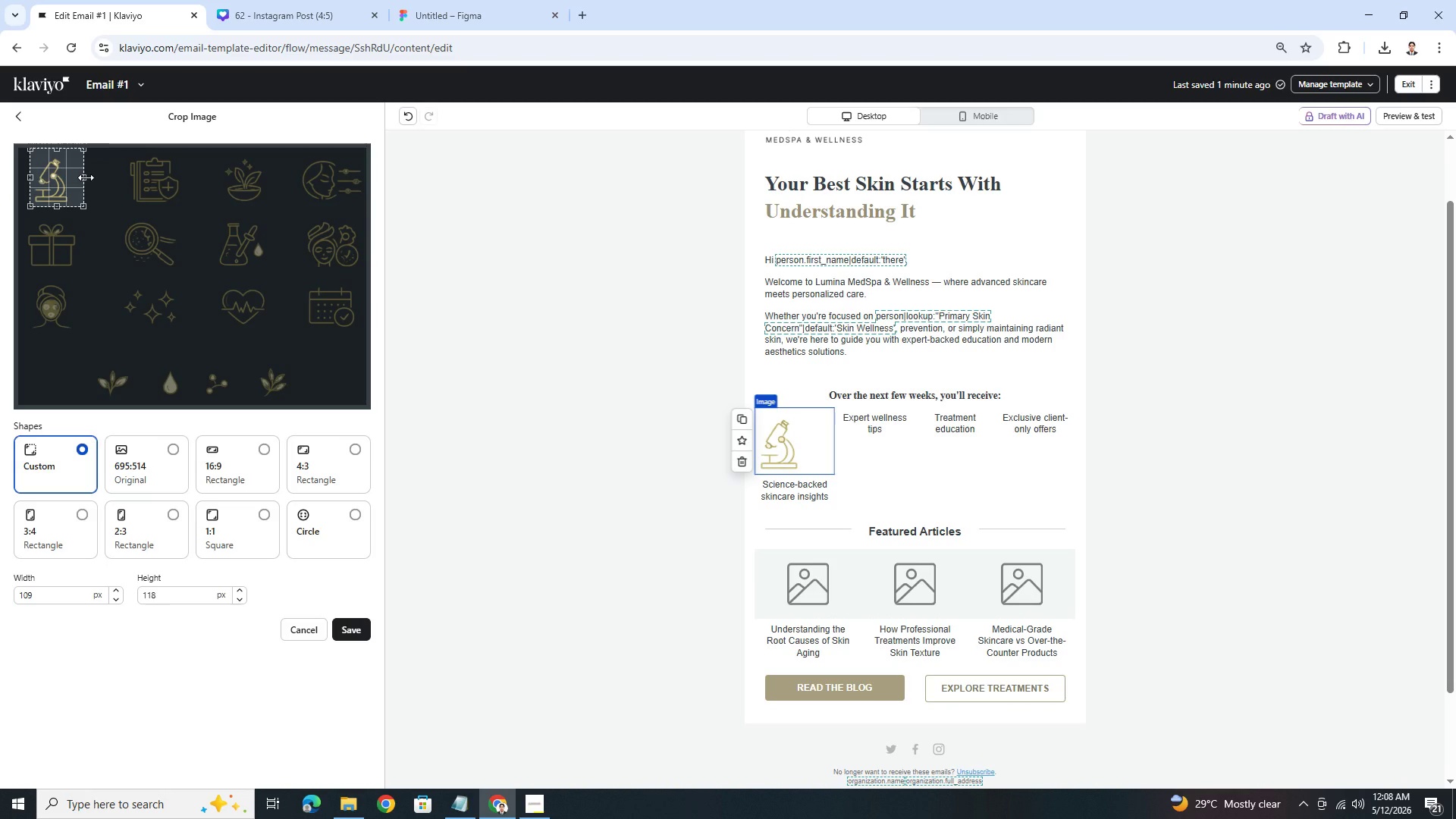 
left_click_drag(start_coordinate=[86, 177], to_coordinate=[74, 178])
 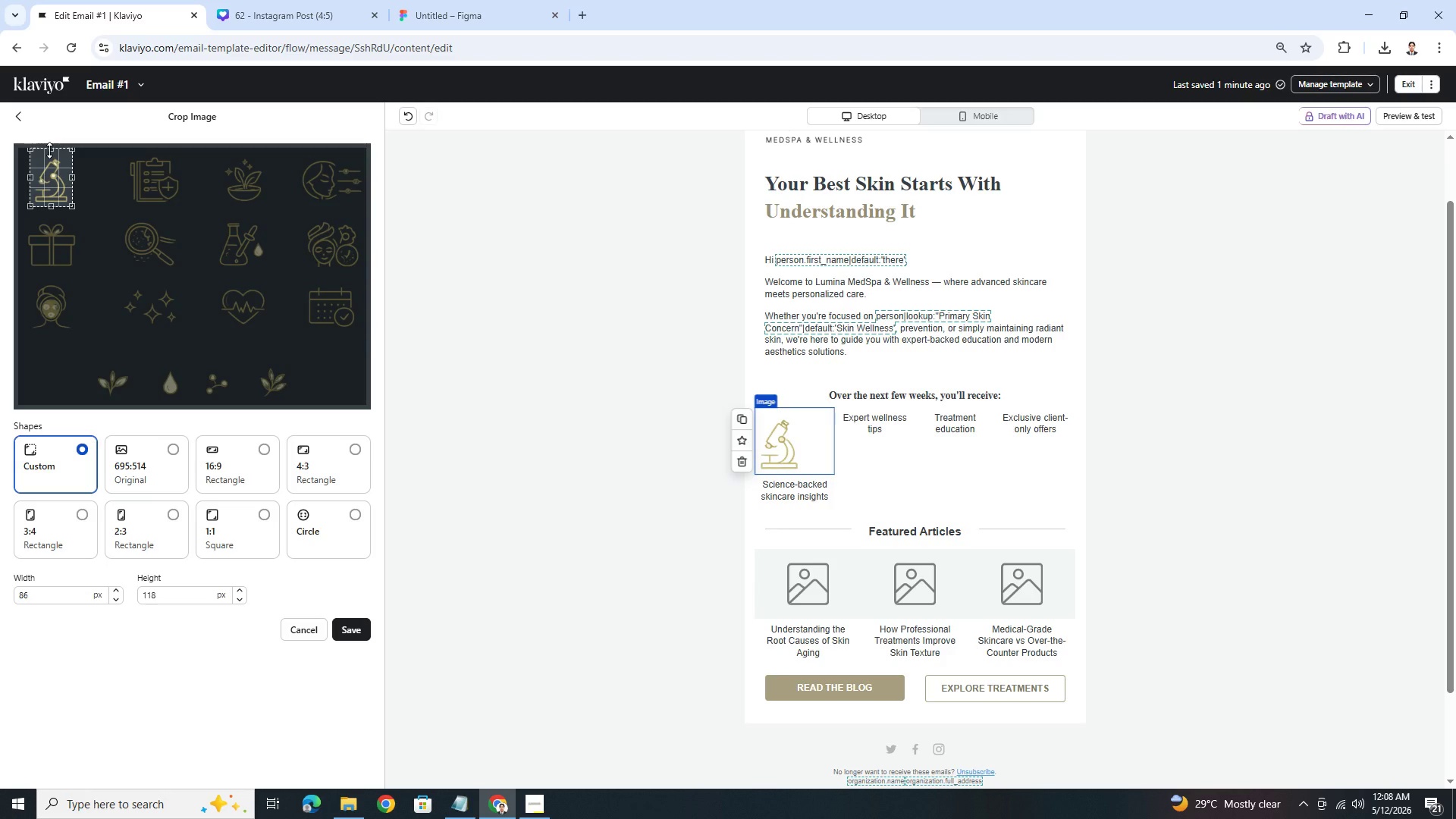 
left_click_drag(start_coordinate=[49, 150], to_coordinate=[52, 157])
 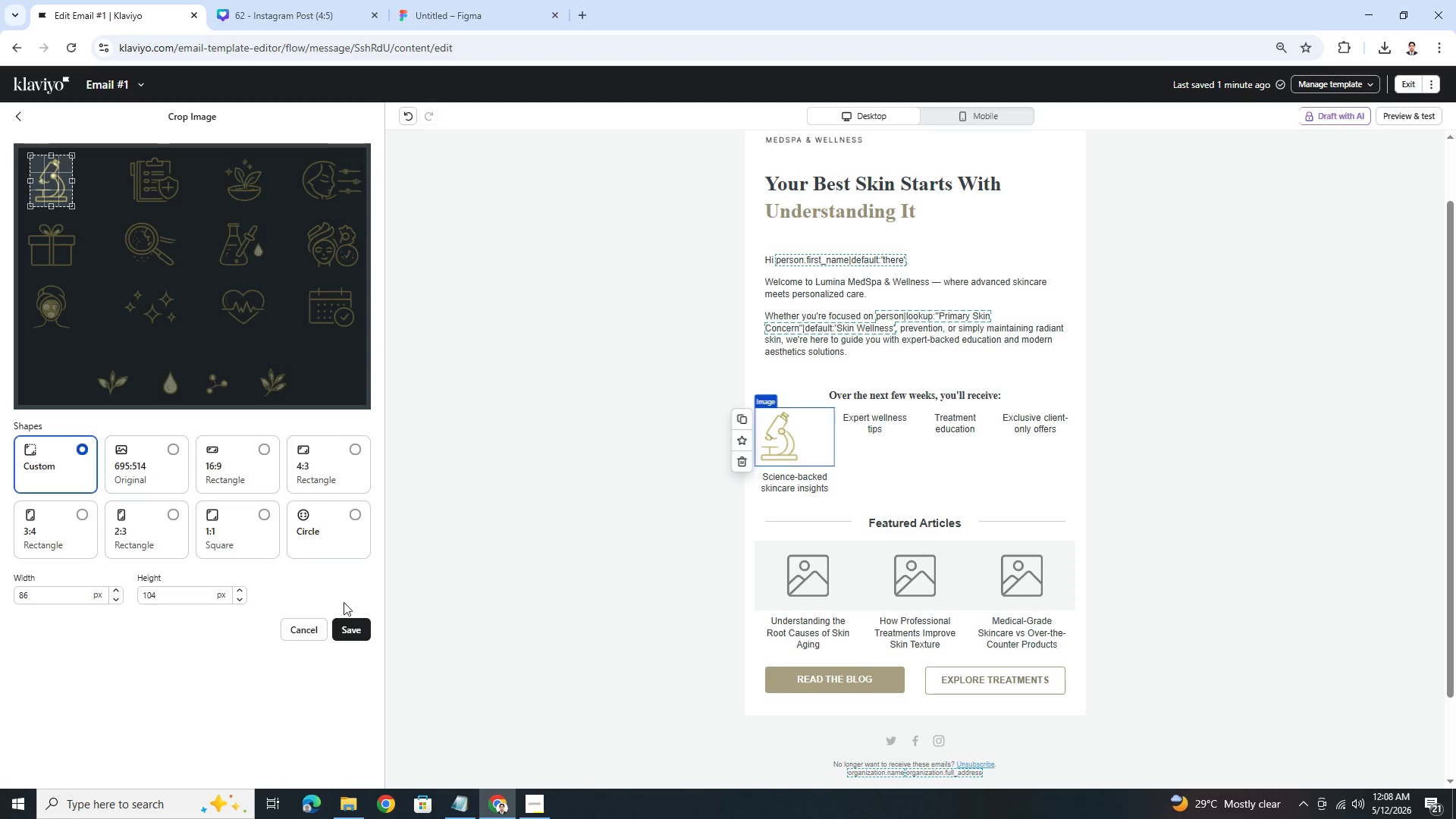 
left_click([353, 635])
 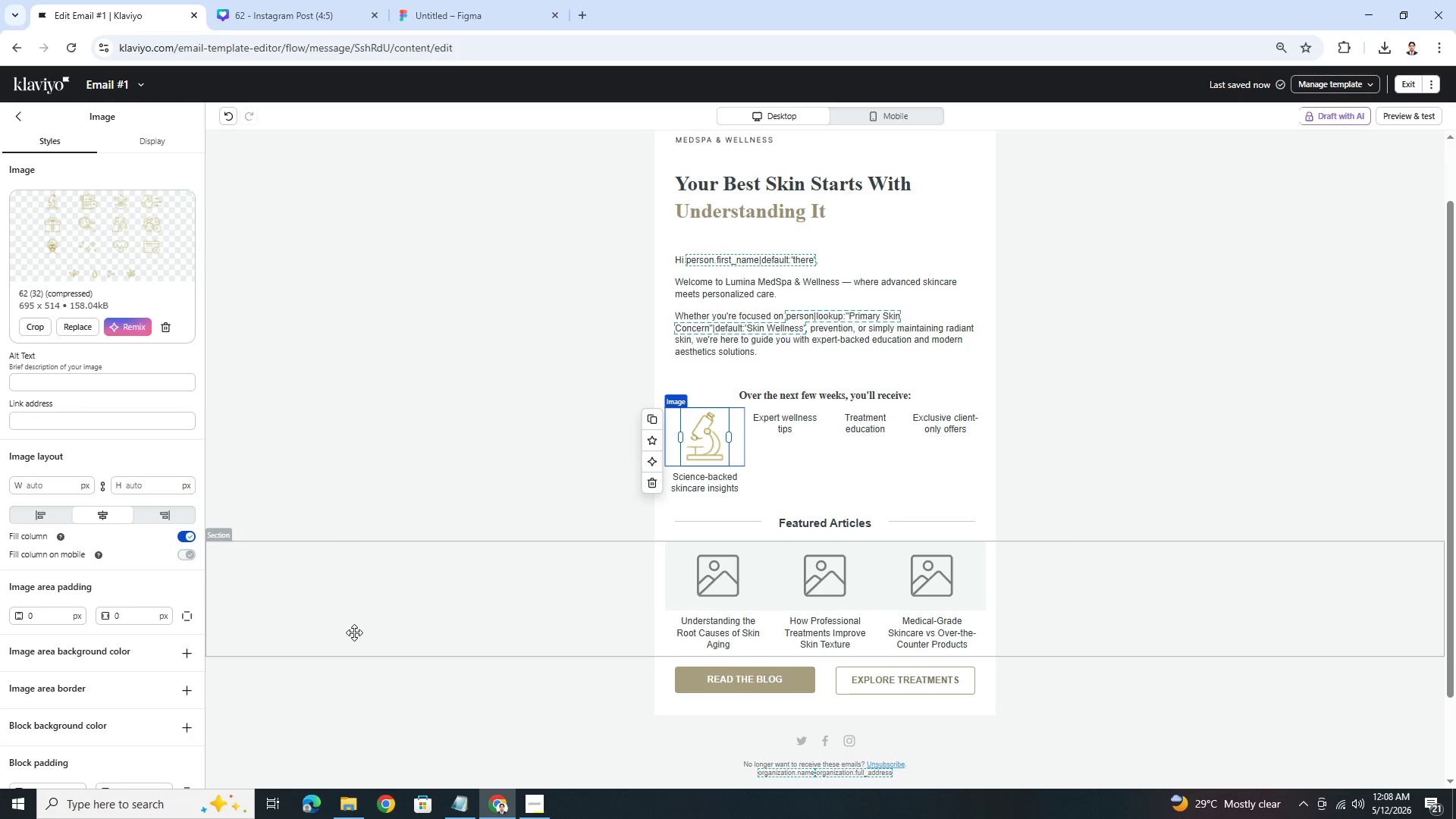 
left_click([1107, 494])
 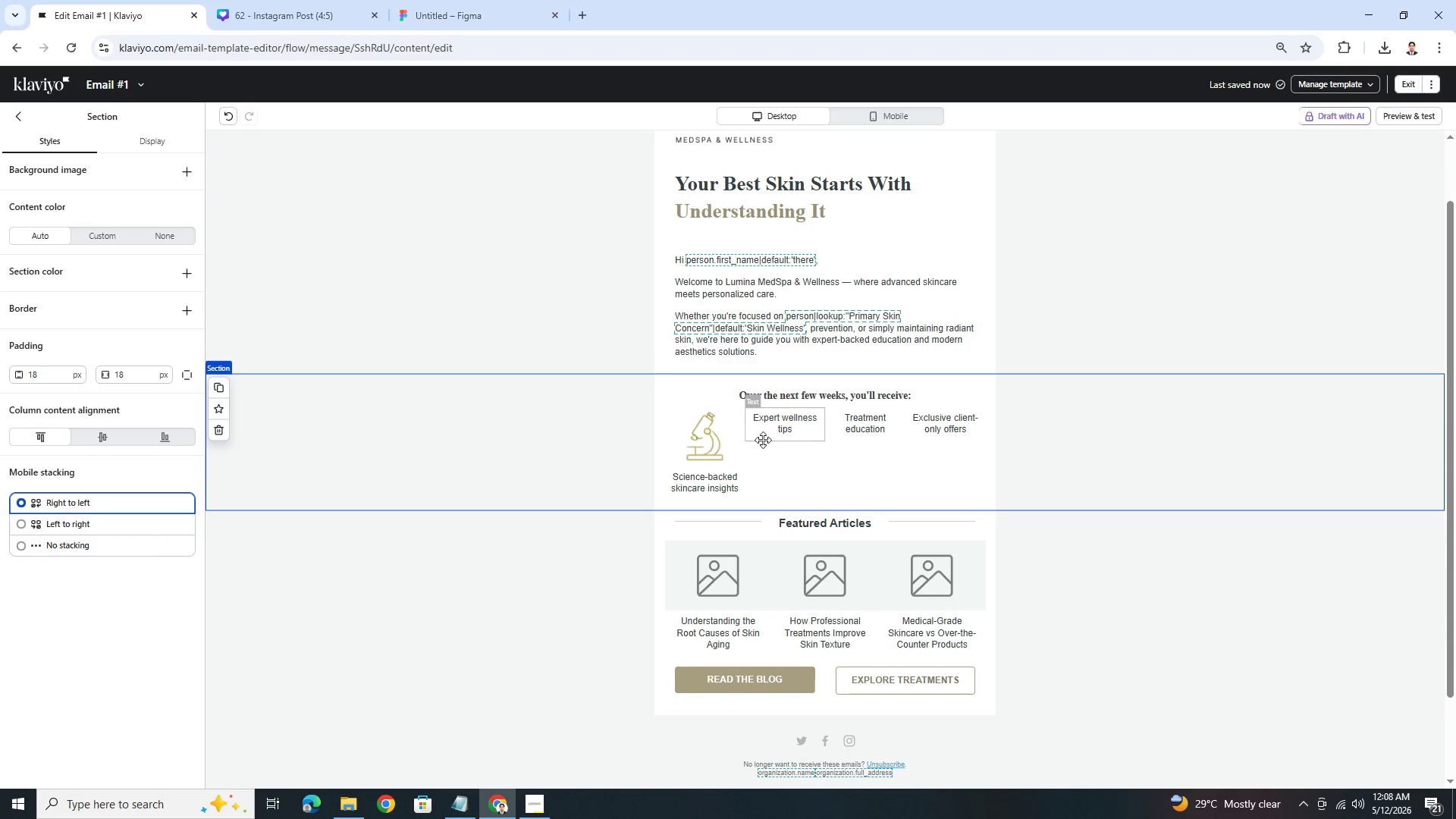 
left_click([717, 433])
 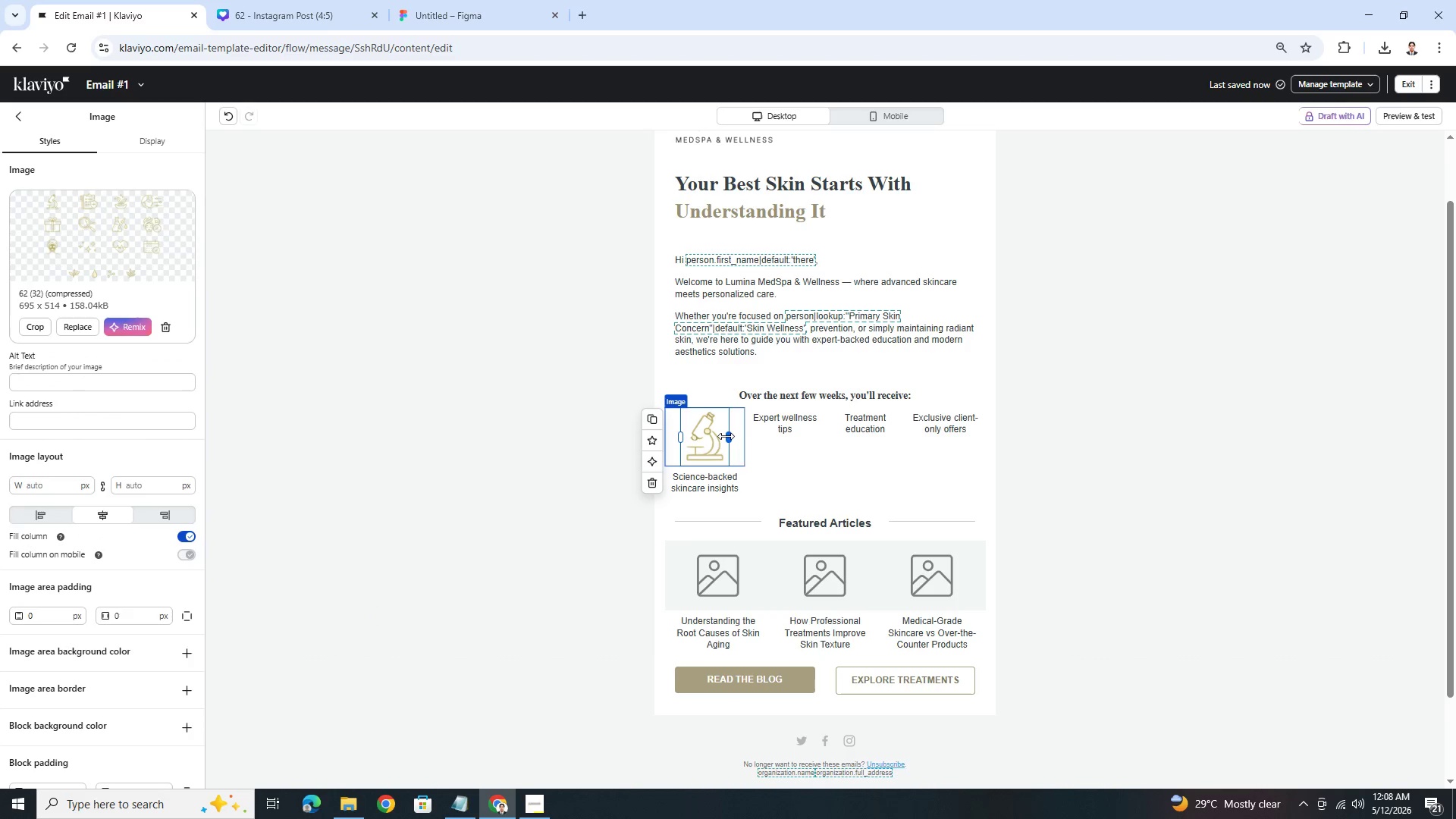 
left_click_drag(start_coordinate=[726, 436], to_coordinate=[708, 438])
 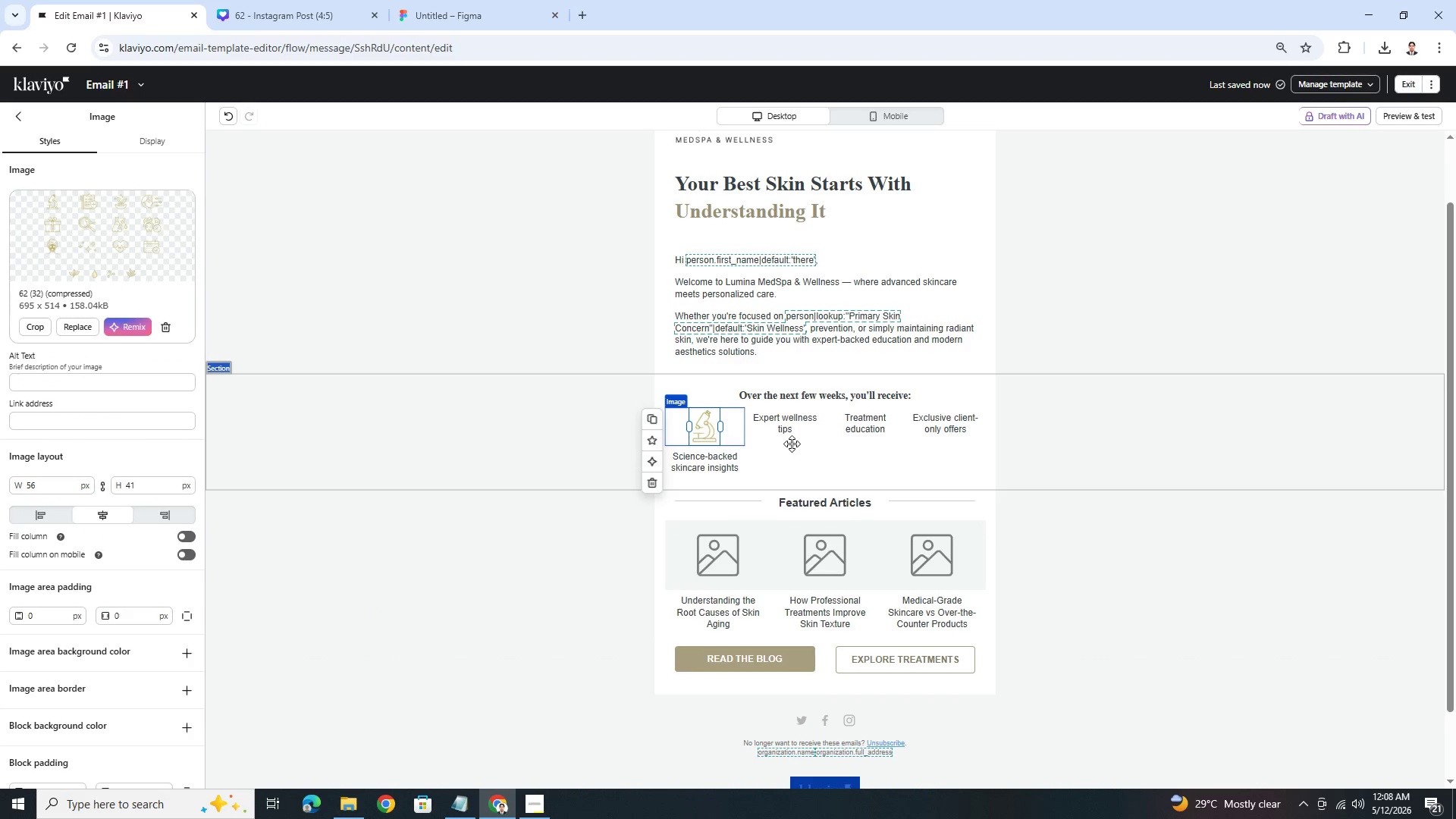 
left_click([793, 444])
 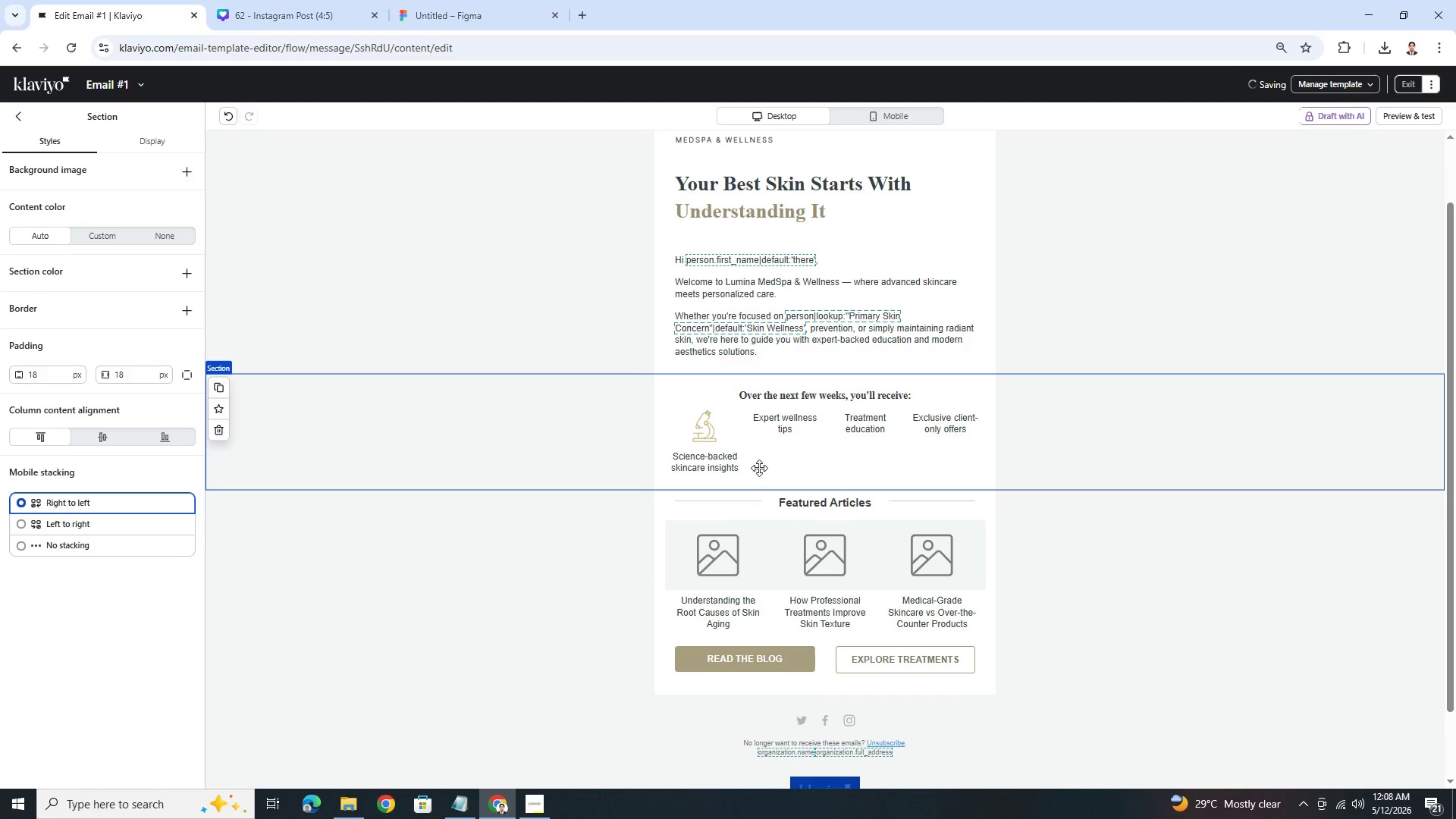 
left_click([726, 462])
 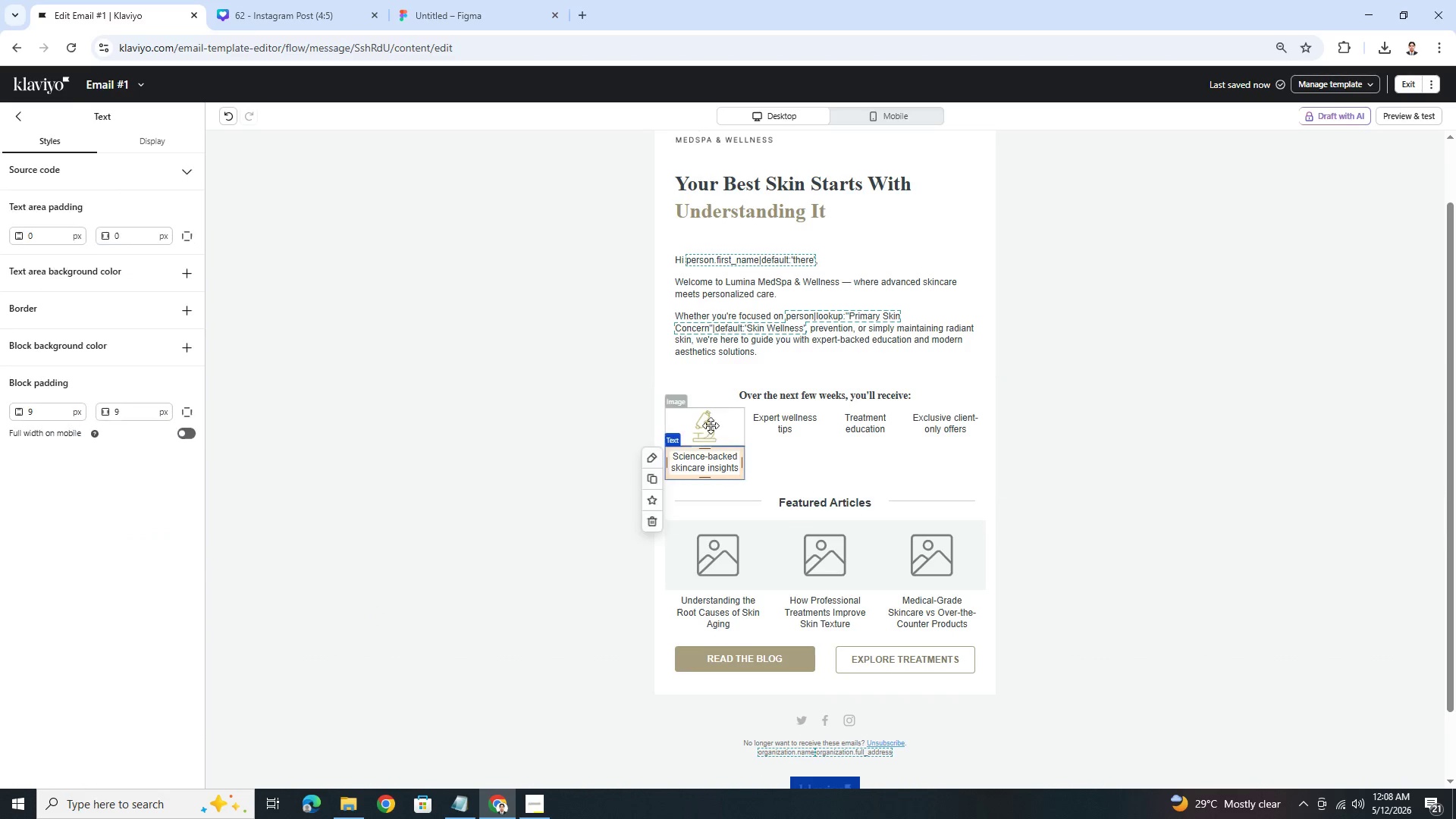 
left_click([711, 425])
 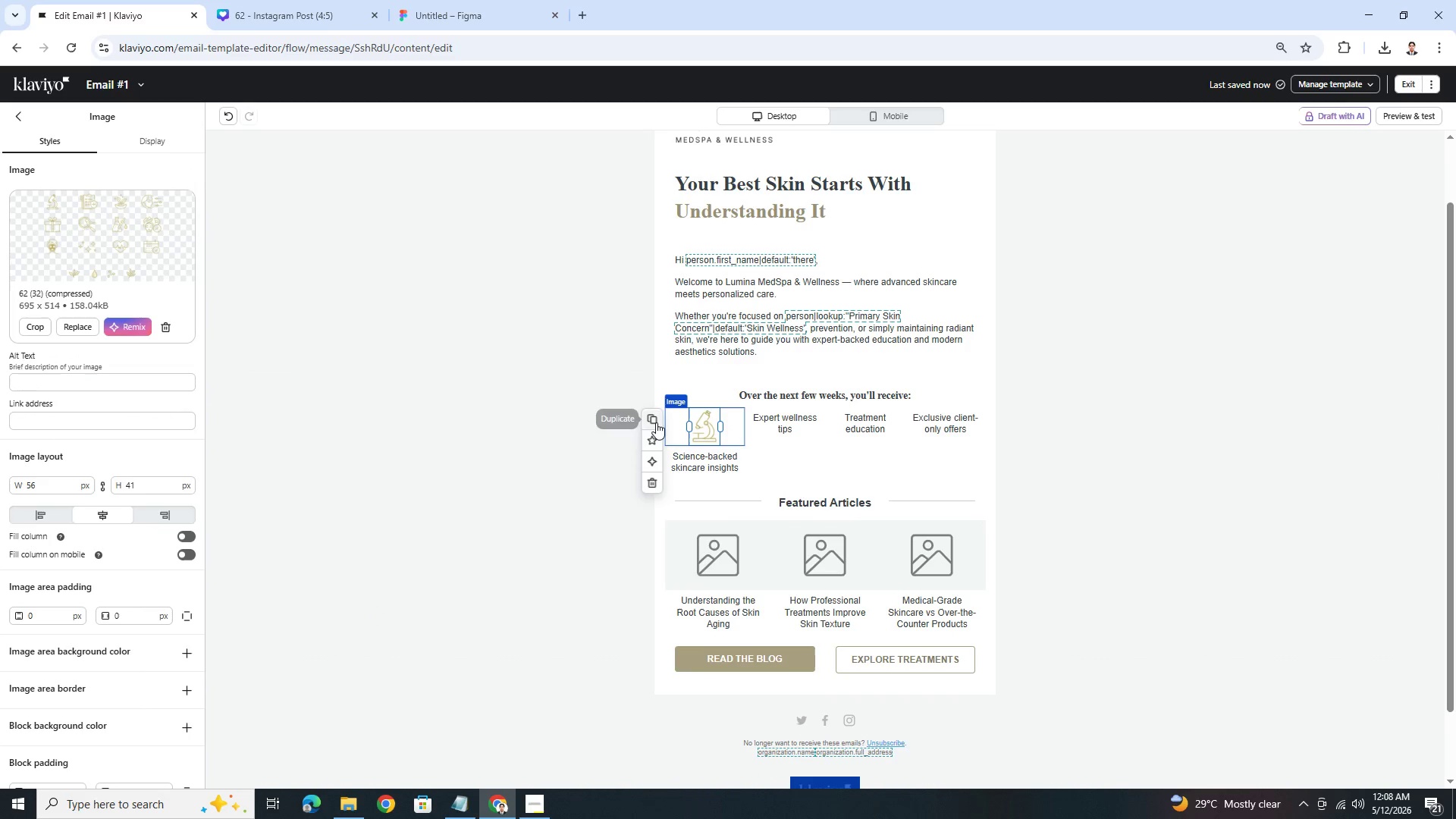 
left_click([653, 419])
 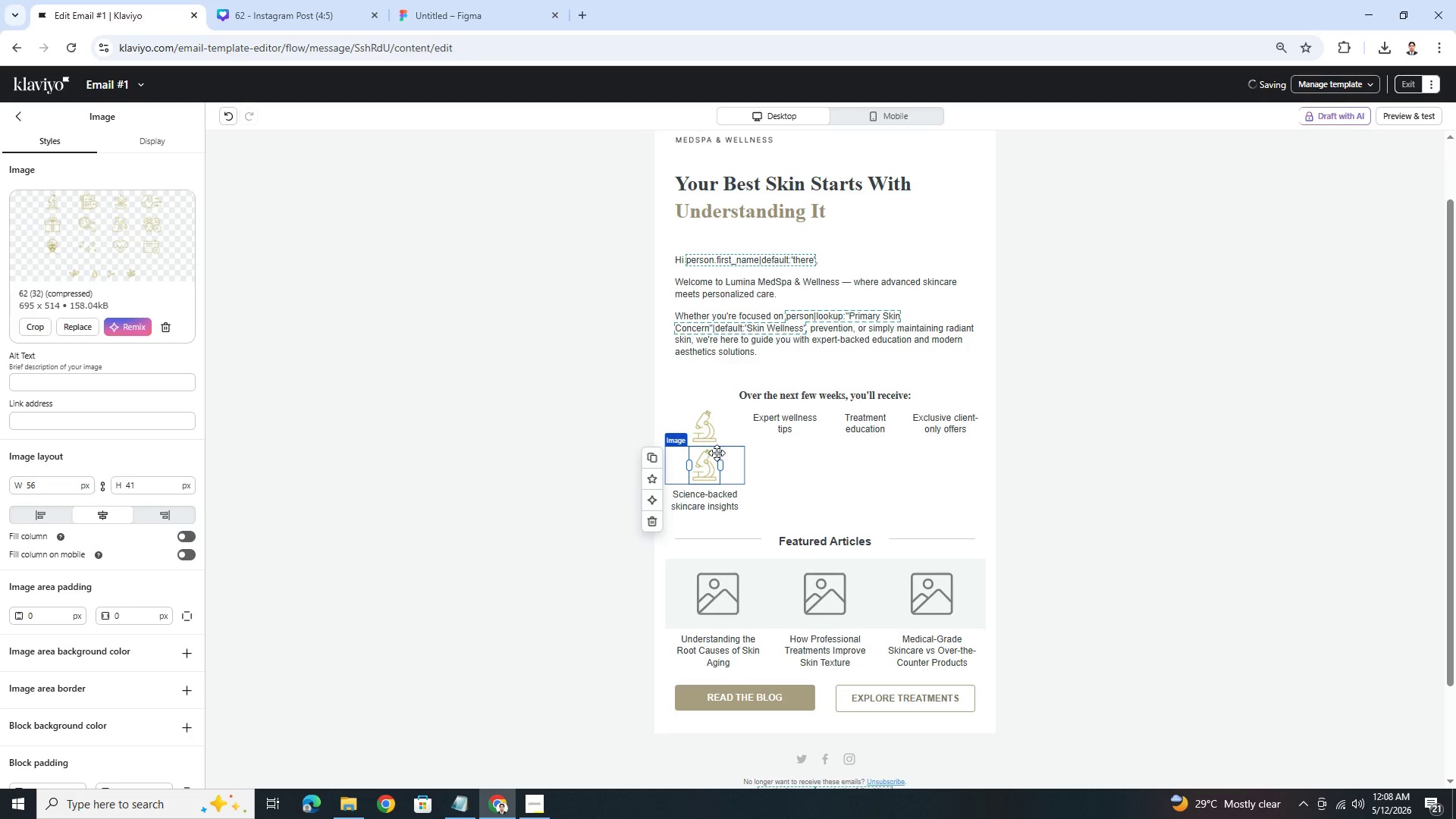 
left_click_drag(start_coordinate=[711, 463], to_coordinate=[774, 420])
 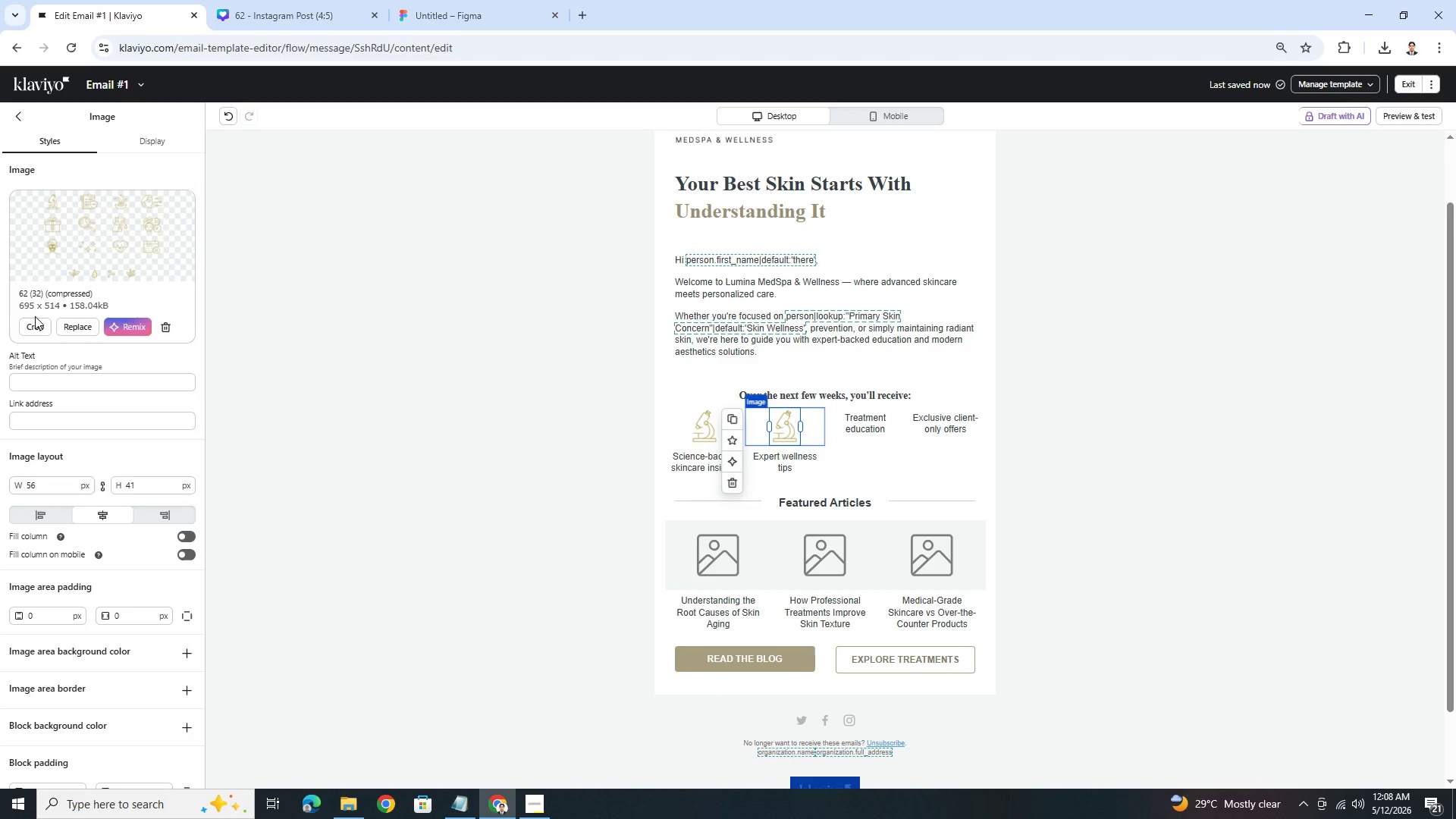 
left_click([34, 326])
 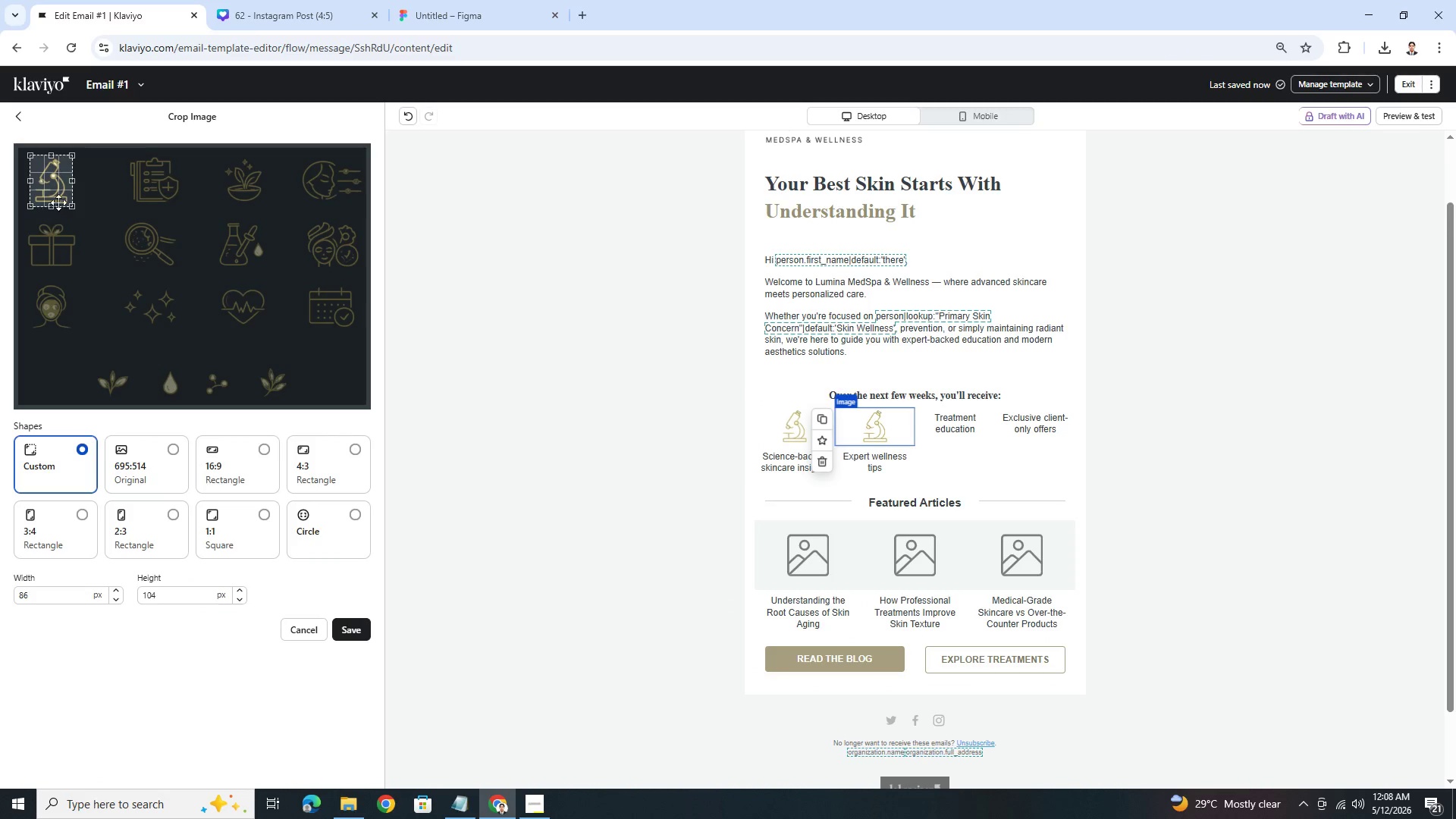 
left_click_drag(start_coordinate=[52, 184], to_coordinate=[333, 250])
 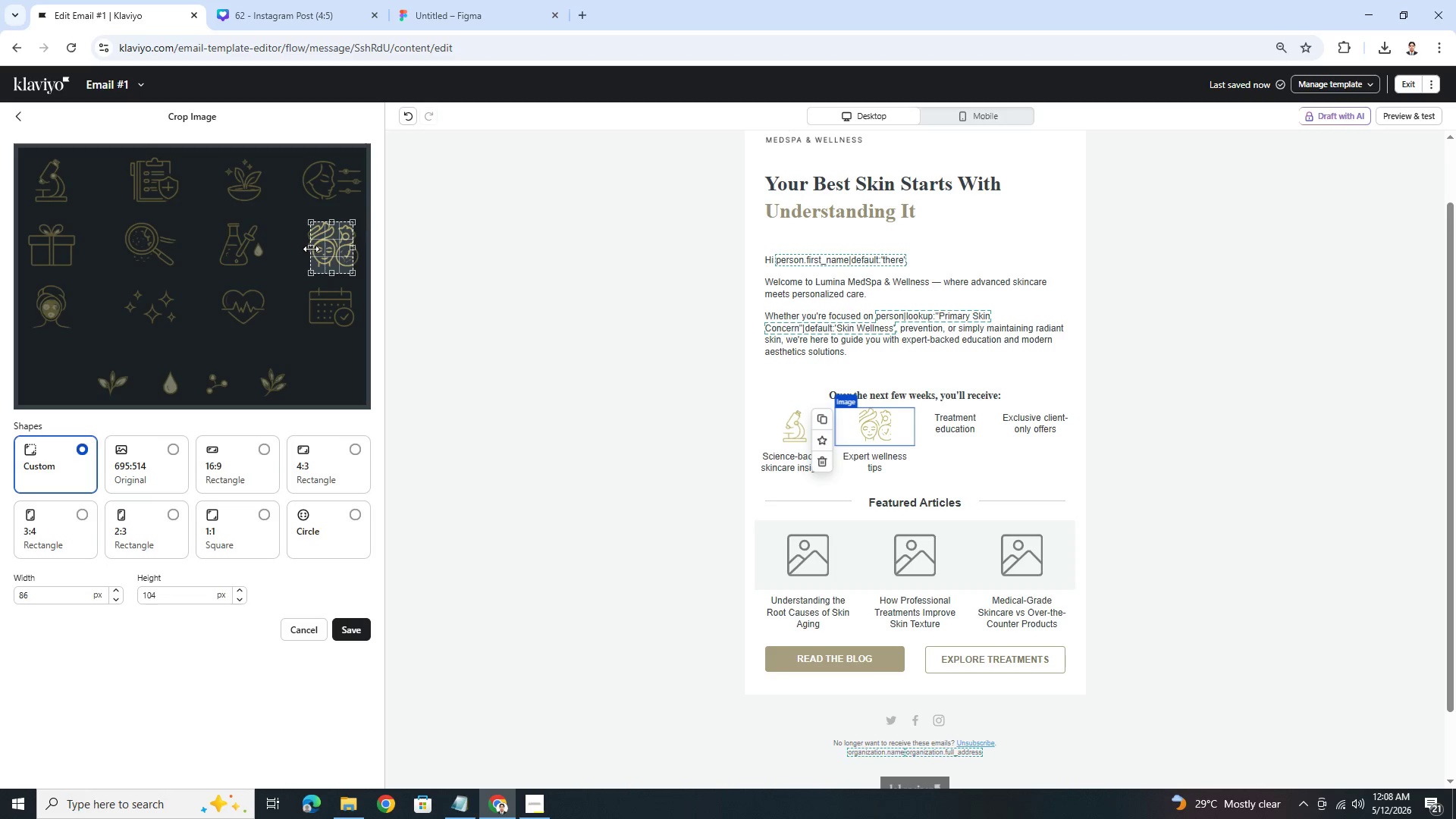 
left_click_drag(start_coordinate=[311, 249], to_coordinate=[303, 249])
 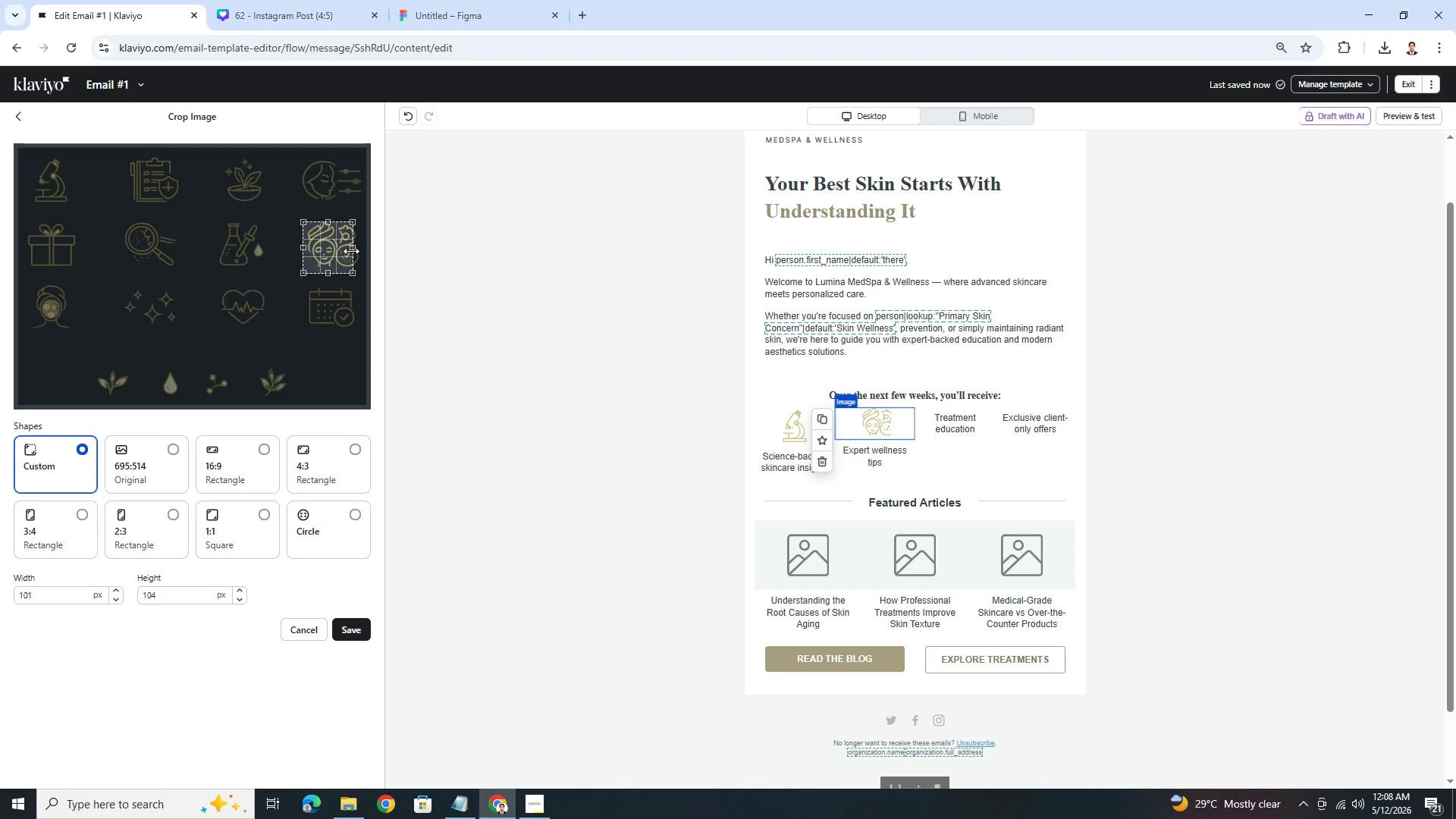 
left_click_drag(start_coordinate=[351, 251], to_coordinate=[356, 250])
 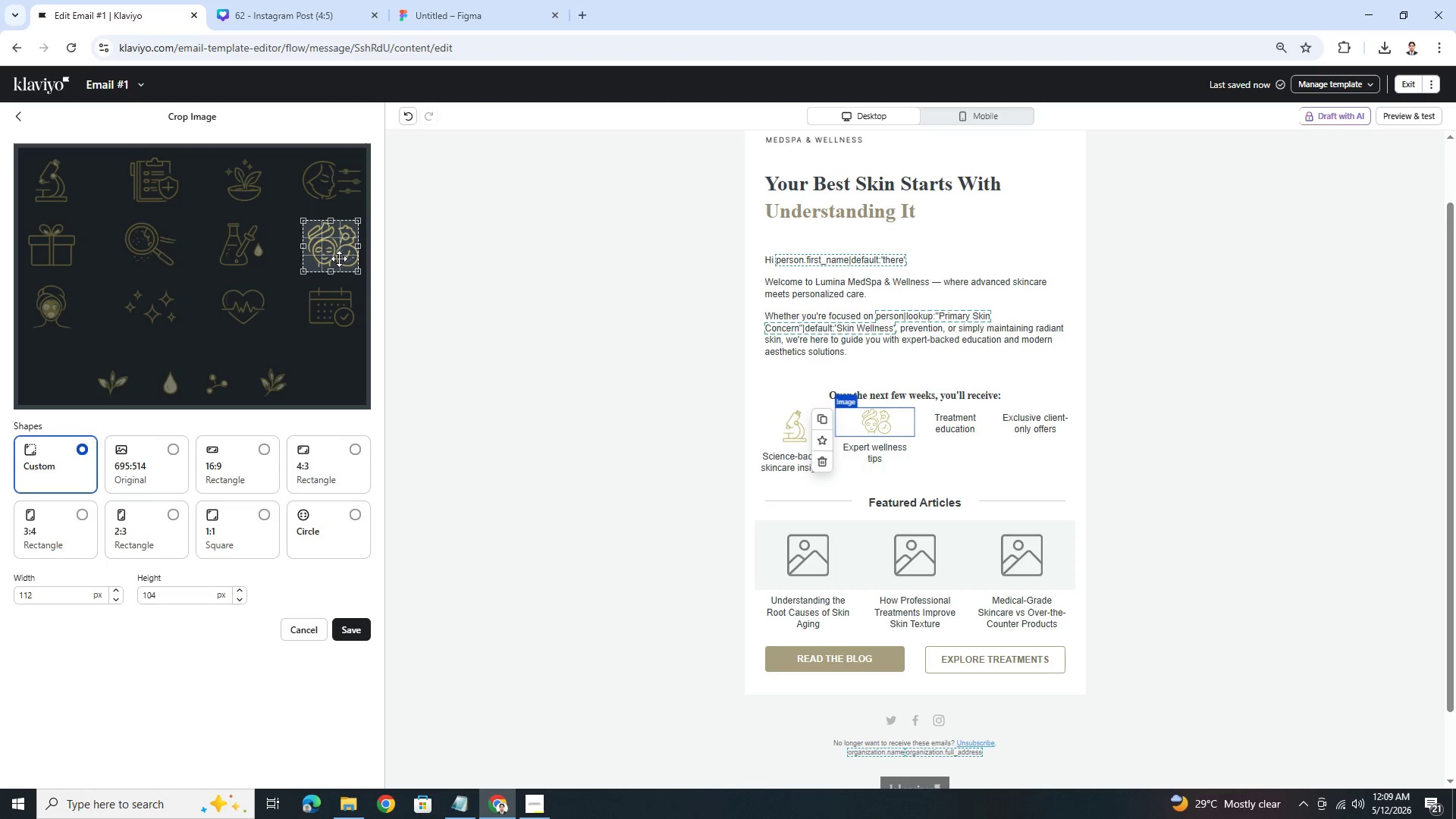 
wait(6.92)
 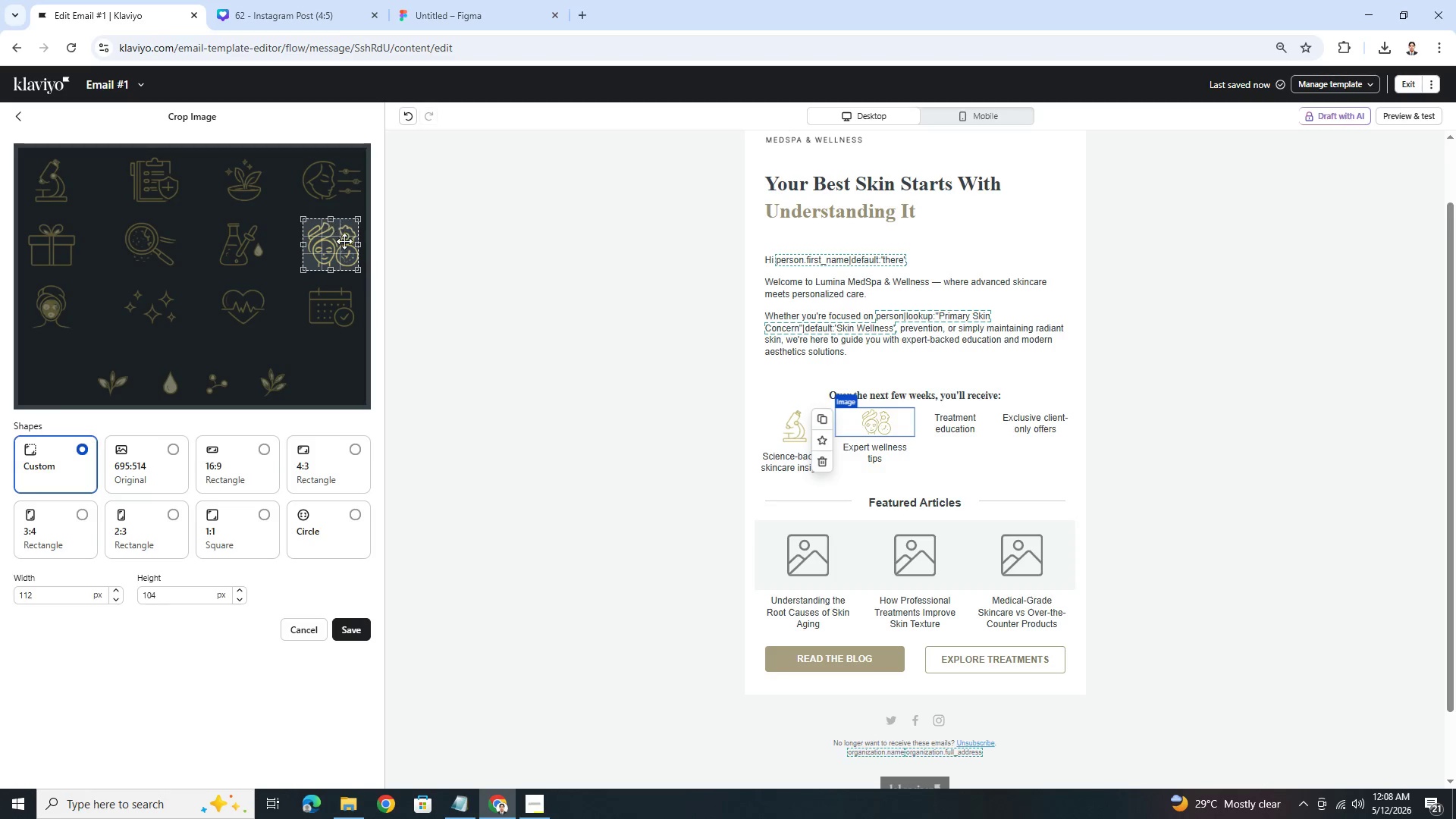 
left_click([353, 645])
 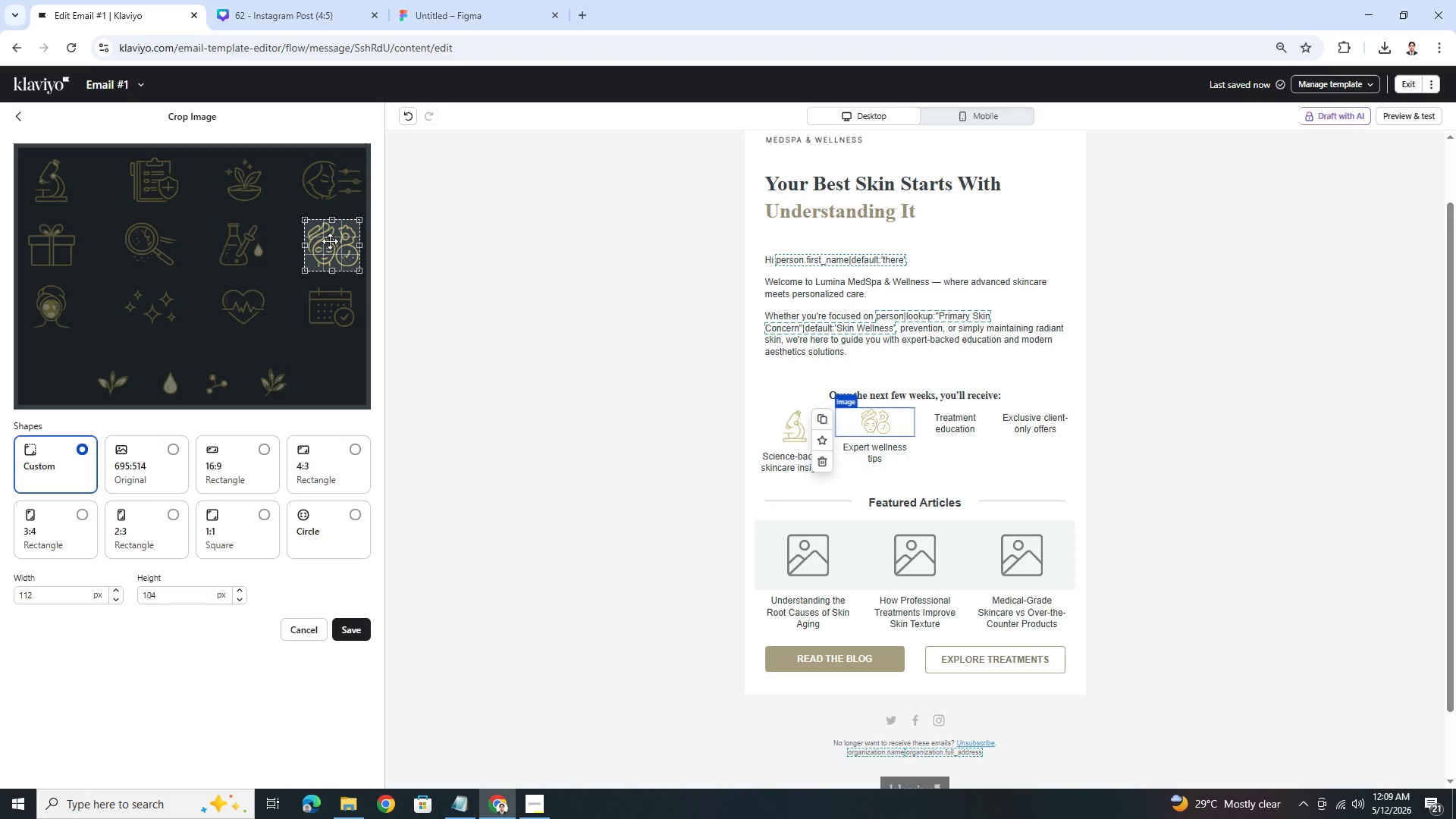 
left_click([348, 626])
 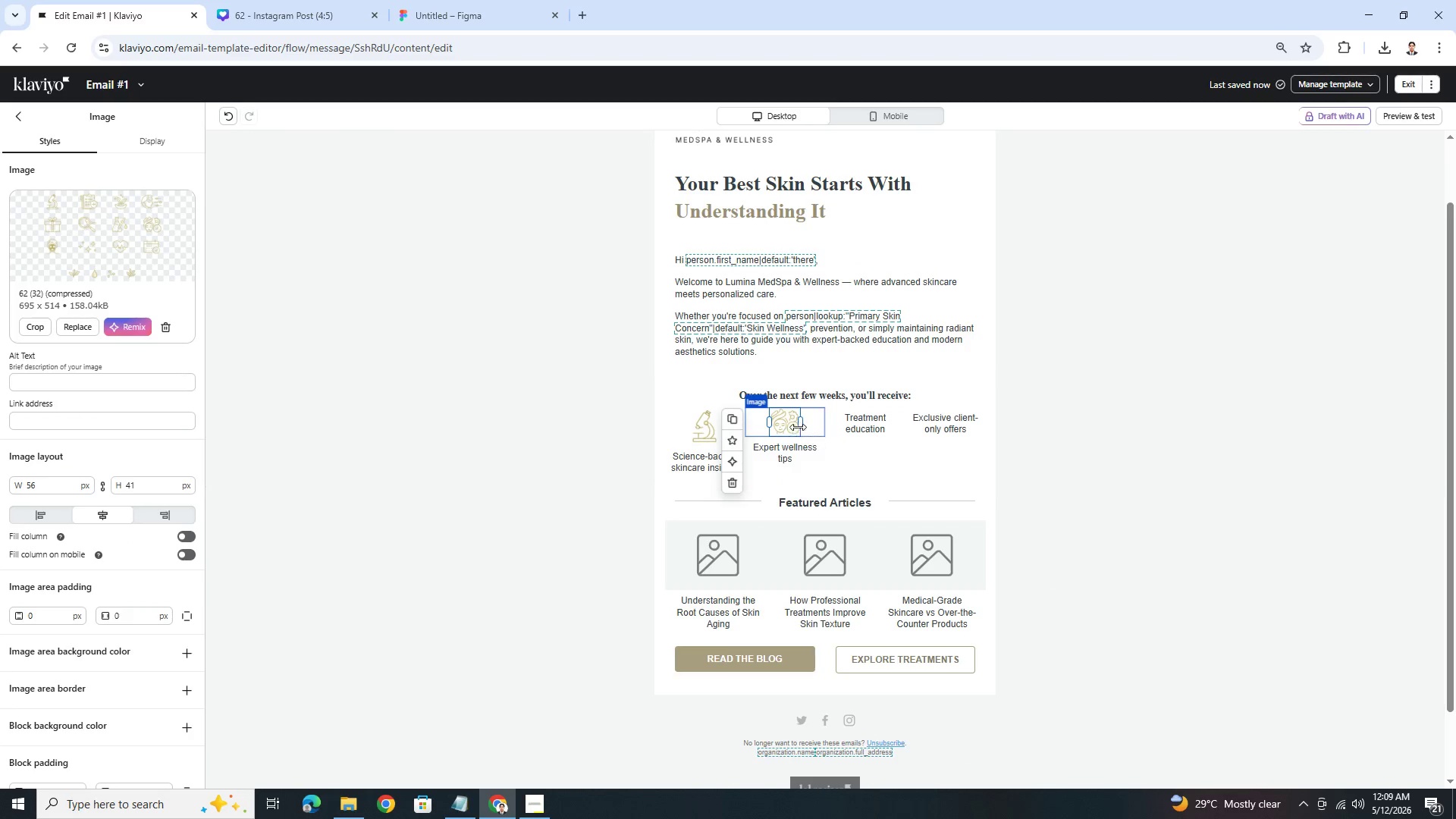 
left_click_drag(start_coordinate=[801, 421], to_coordinate=[812, 419])
 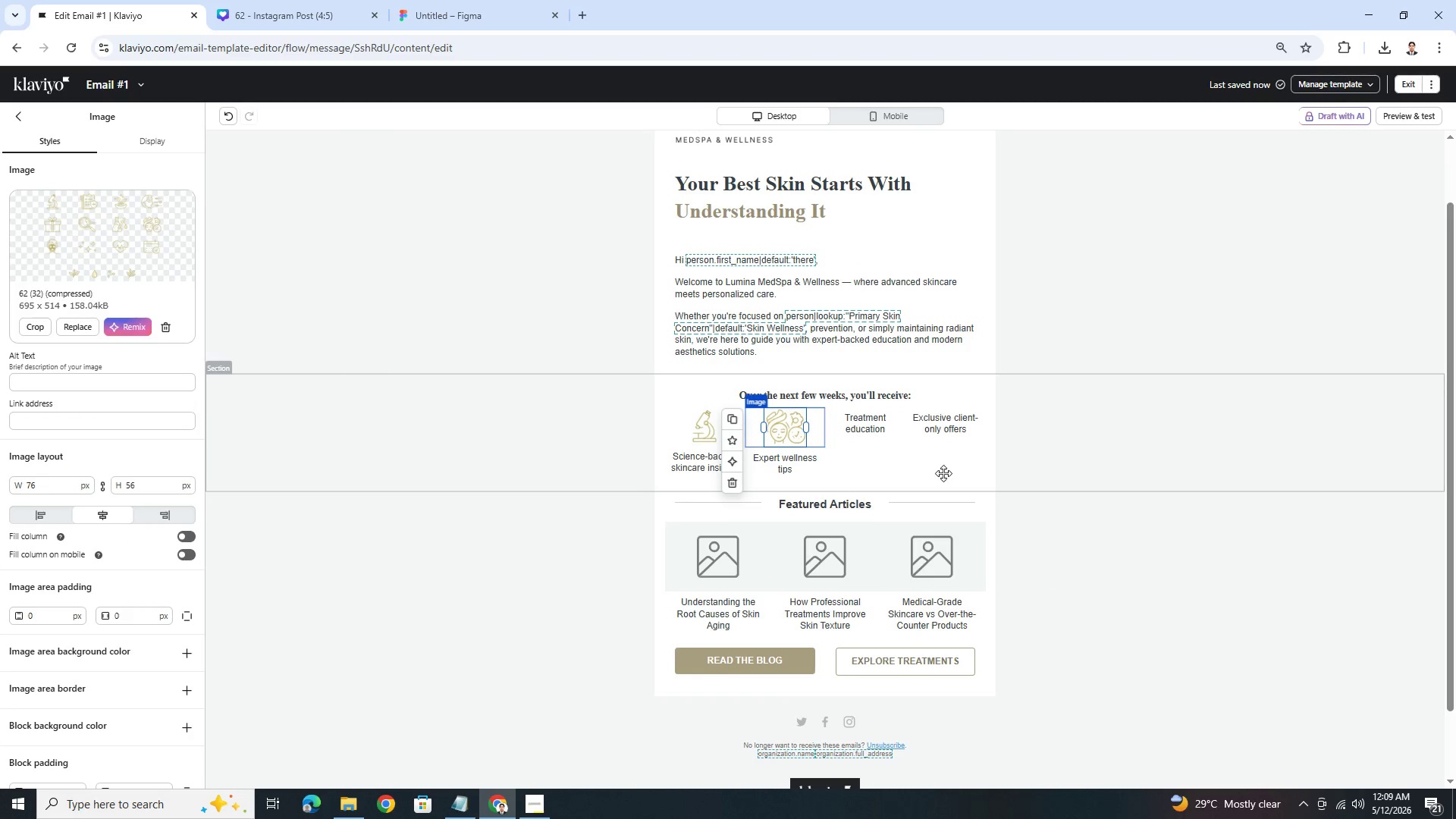 
left_click([943, 473])
 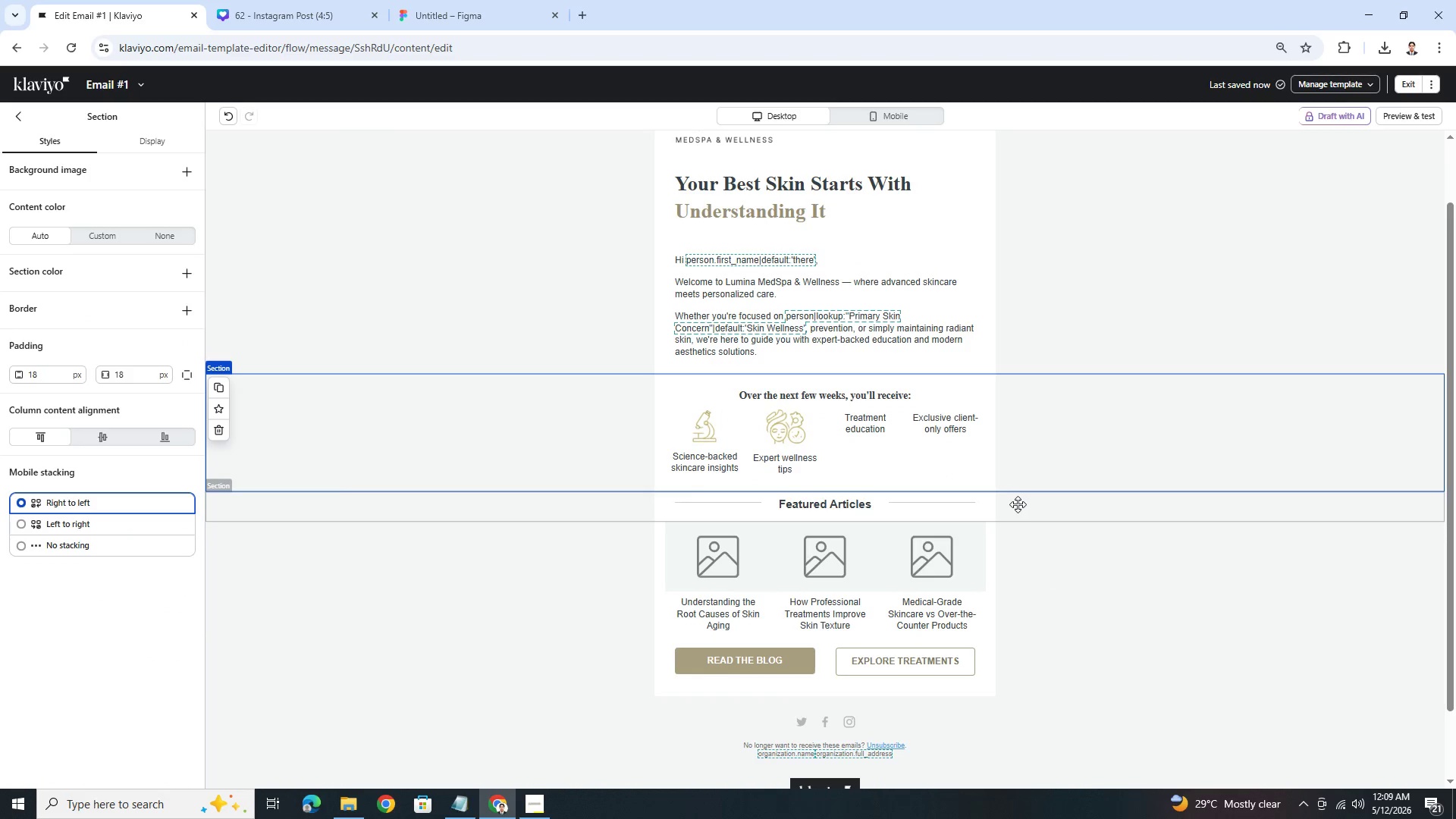 
left_click([795, 428])
 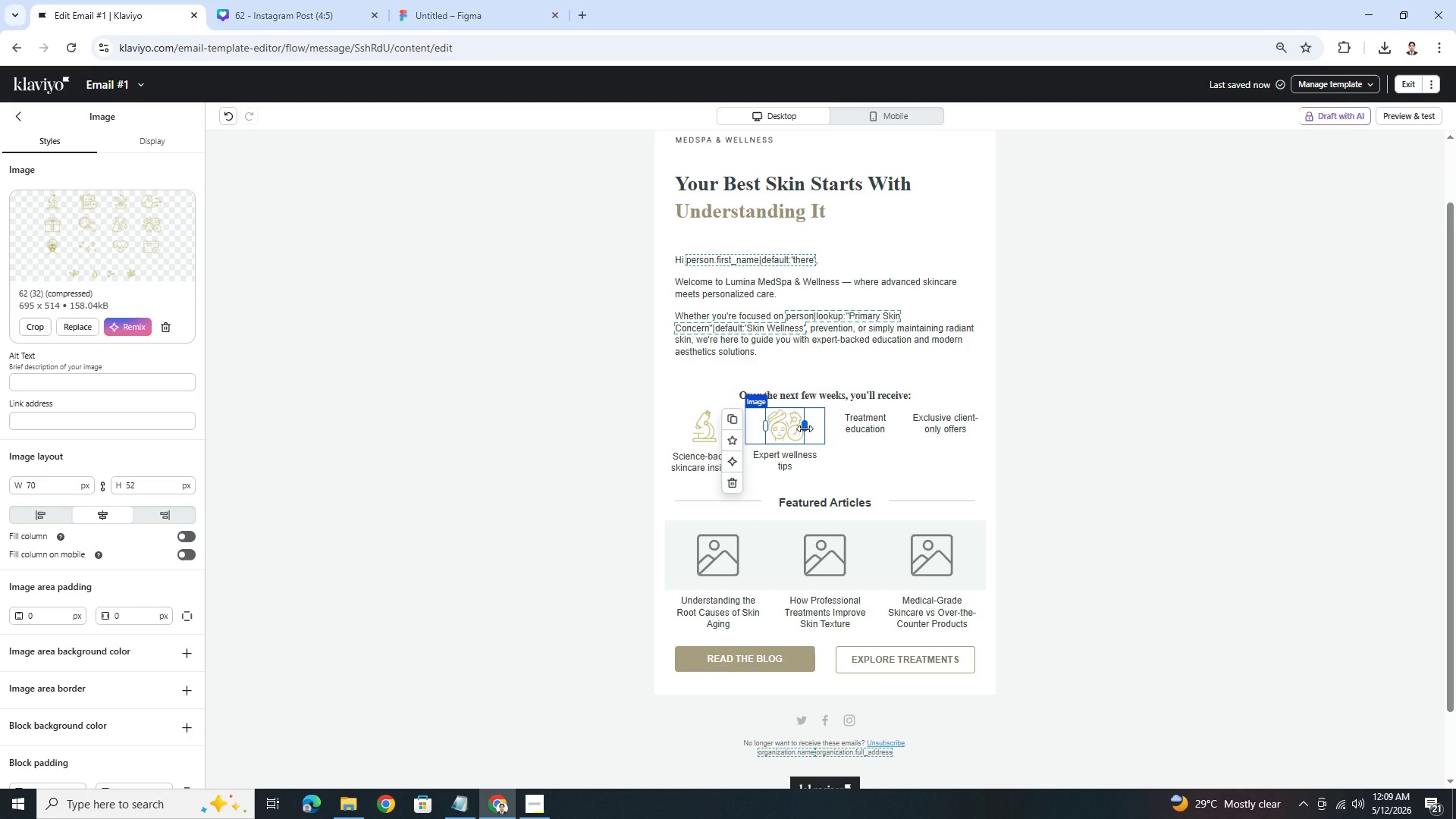 
left_click([880, 459])
 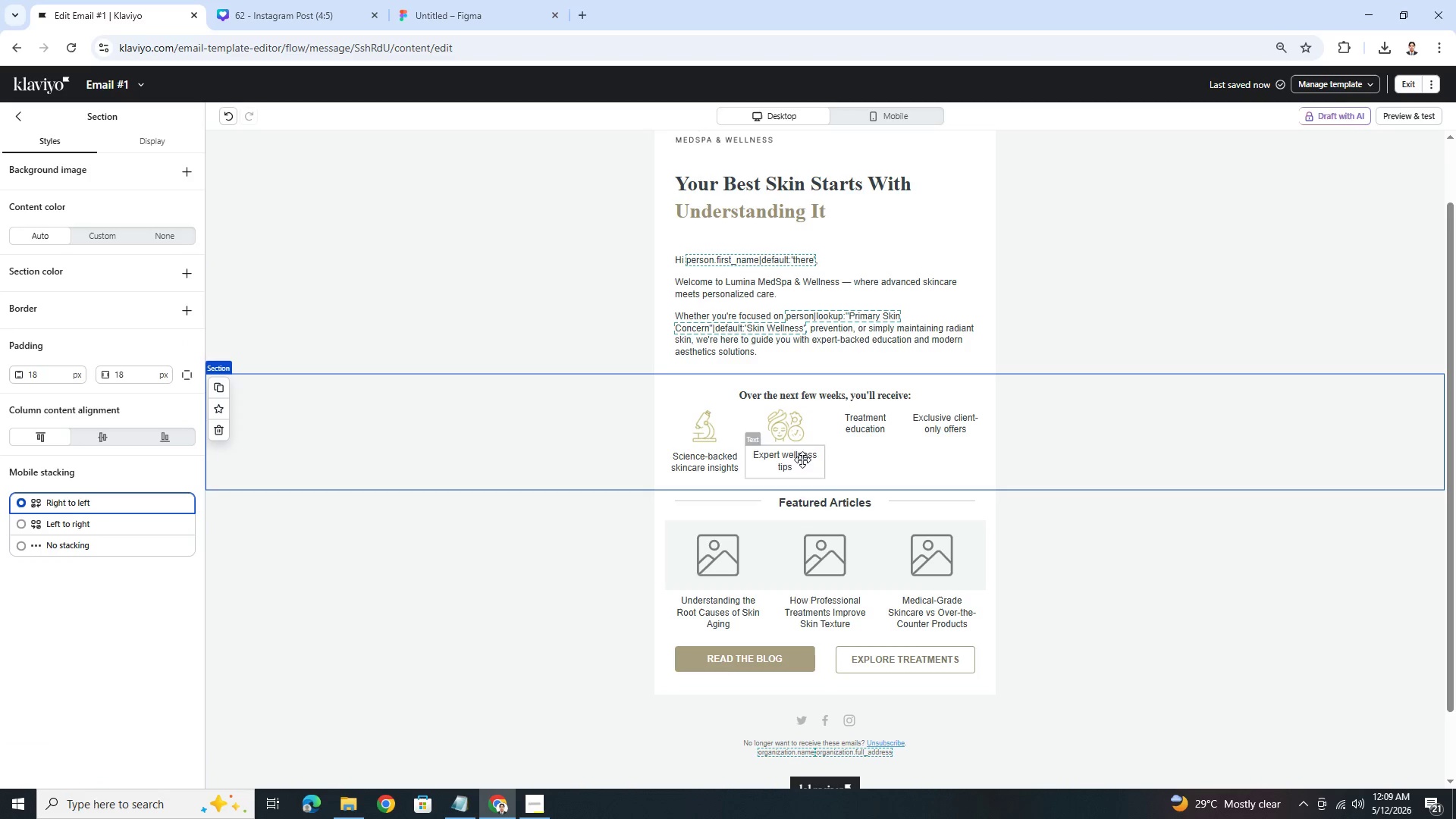 
left_click([716, 441])
 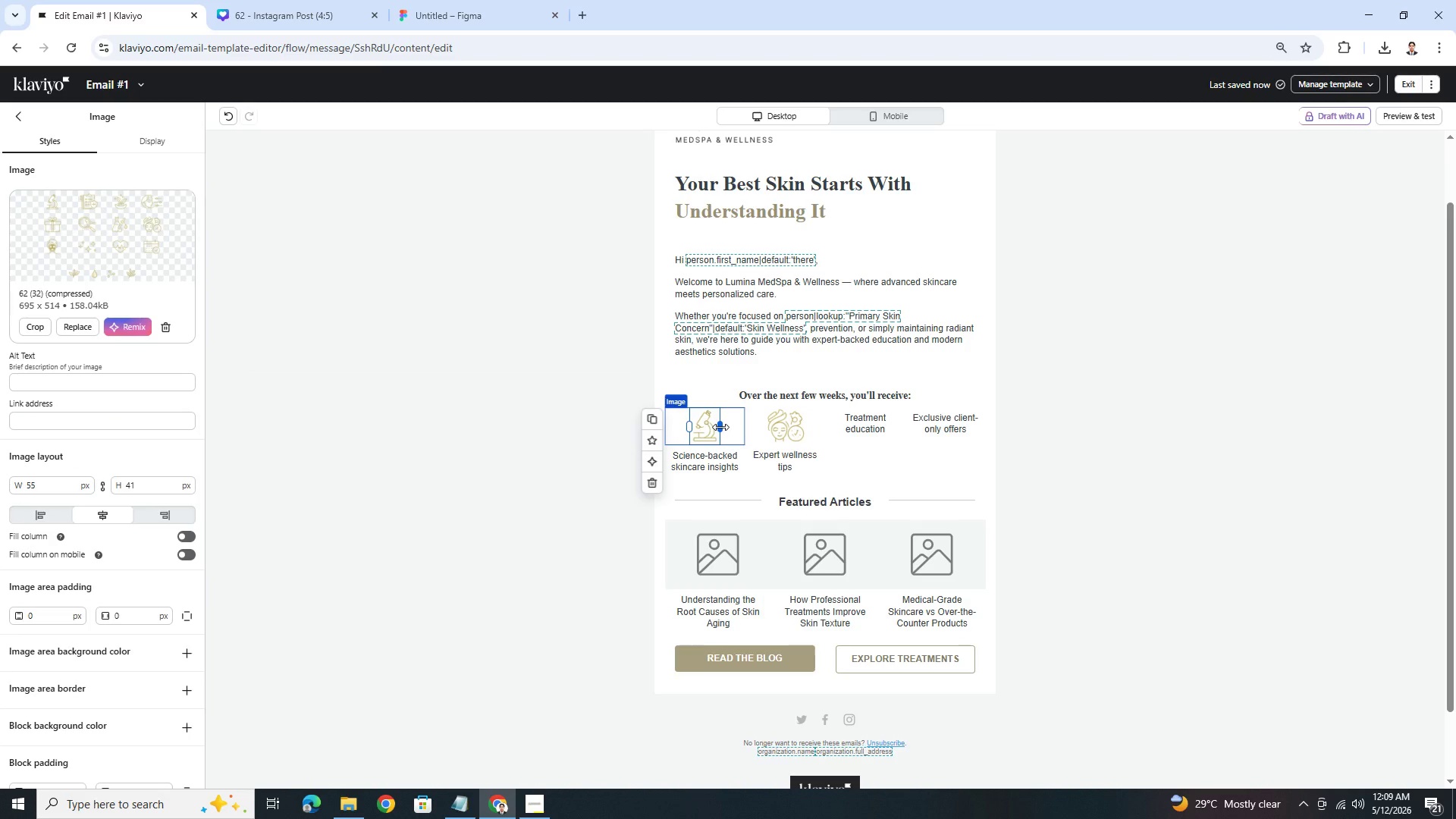 
left_click([859, 452])
 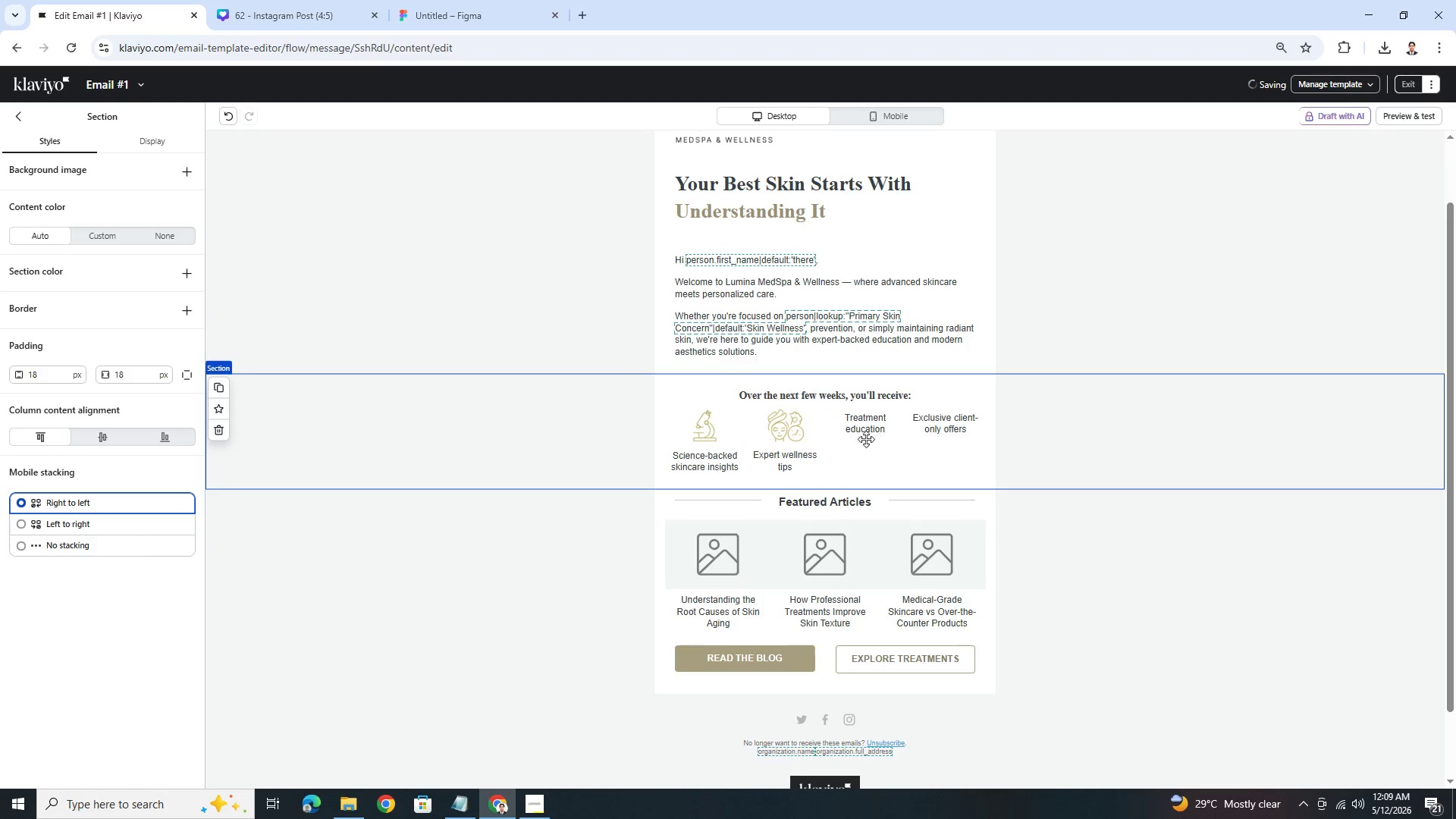 
left_click([789, 437])
 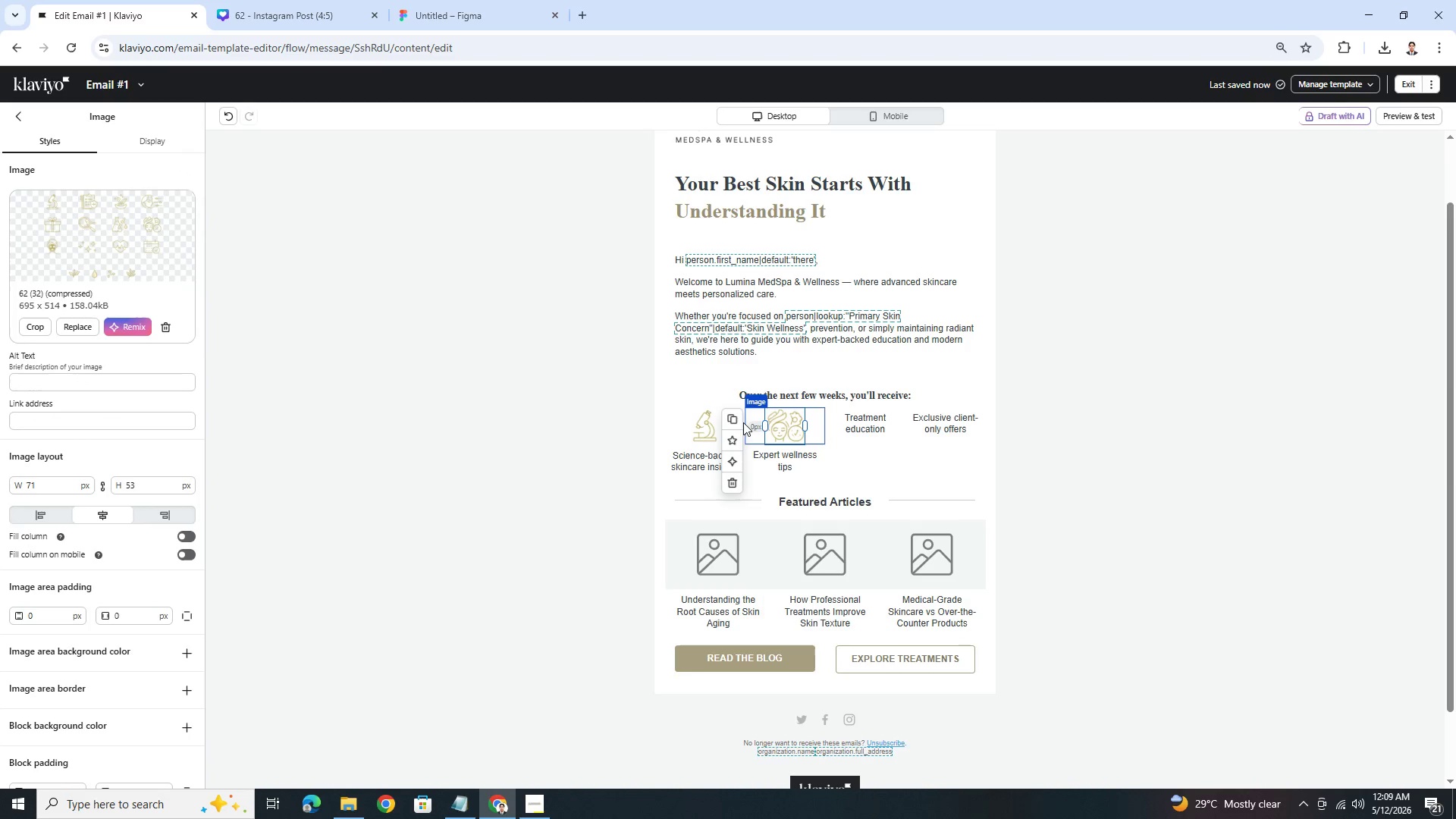 
left_click([737, 421])
 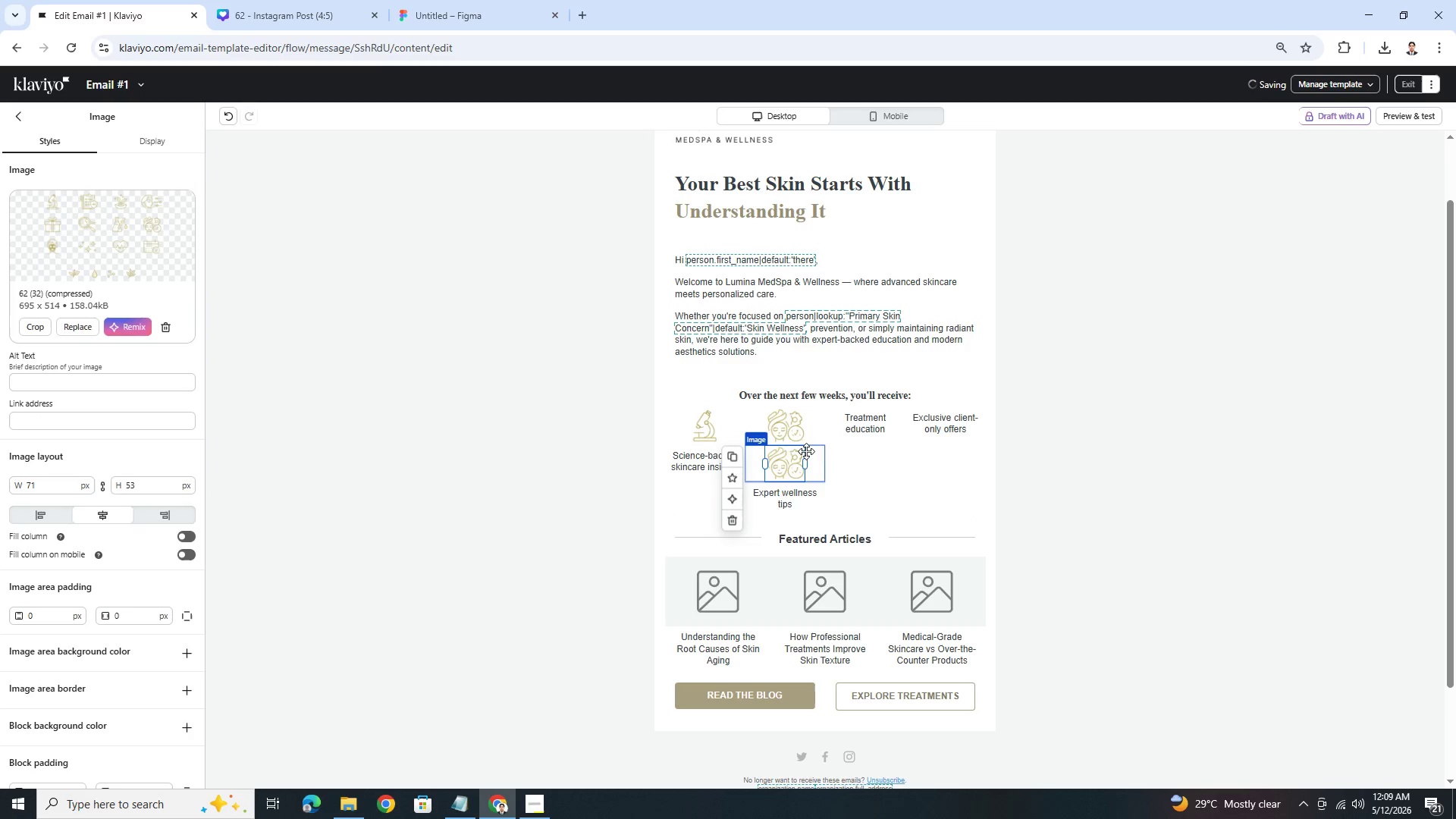 
left_click_drag(start_coordinate=[785, 463], to_coordinate=[850, 416])
 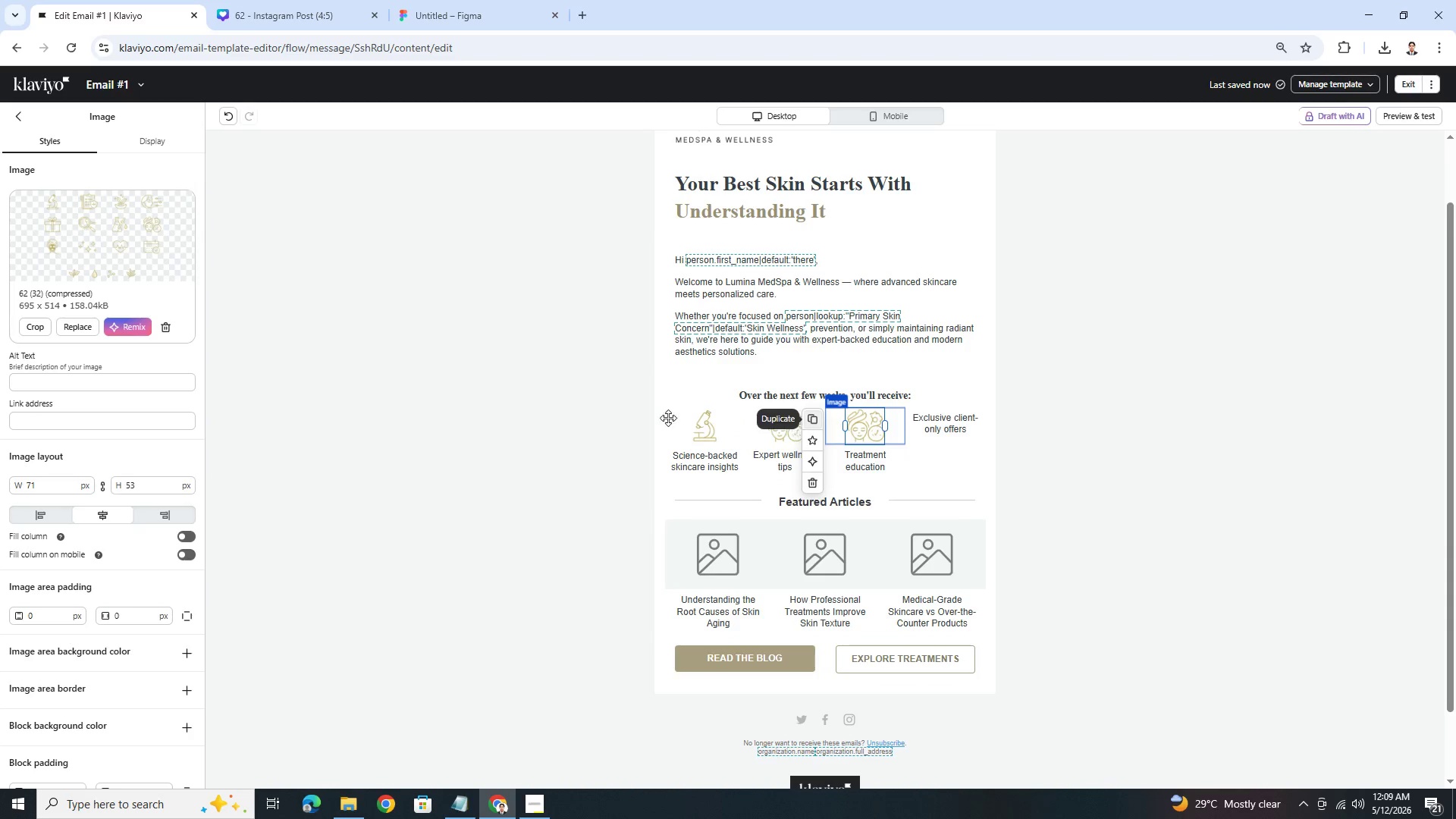 
left_click([46, 320])
 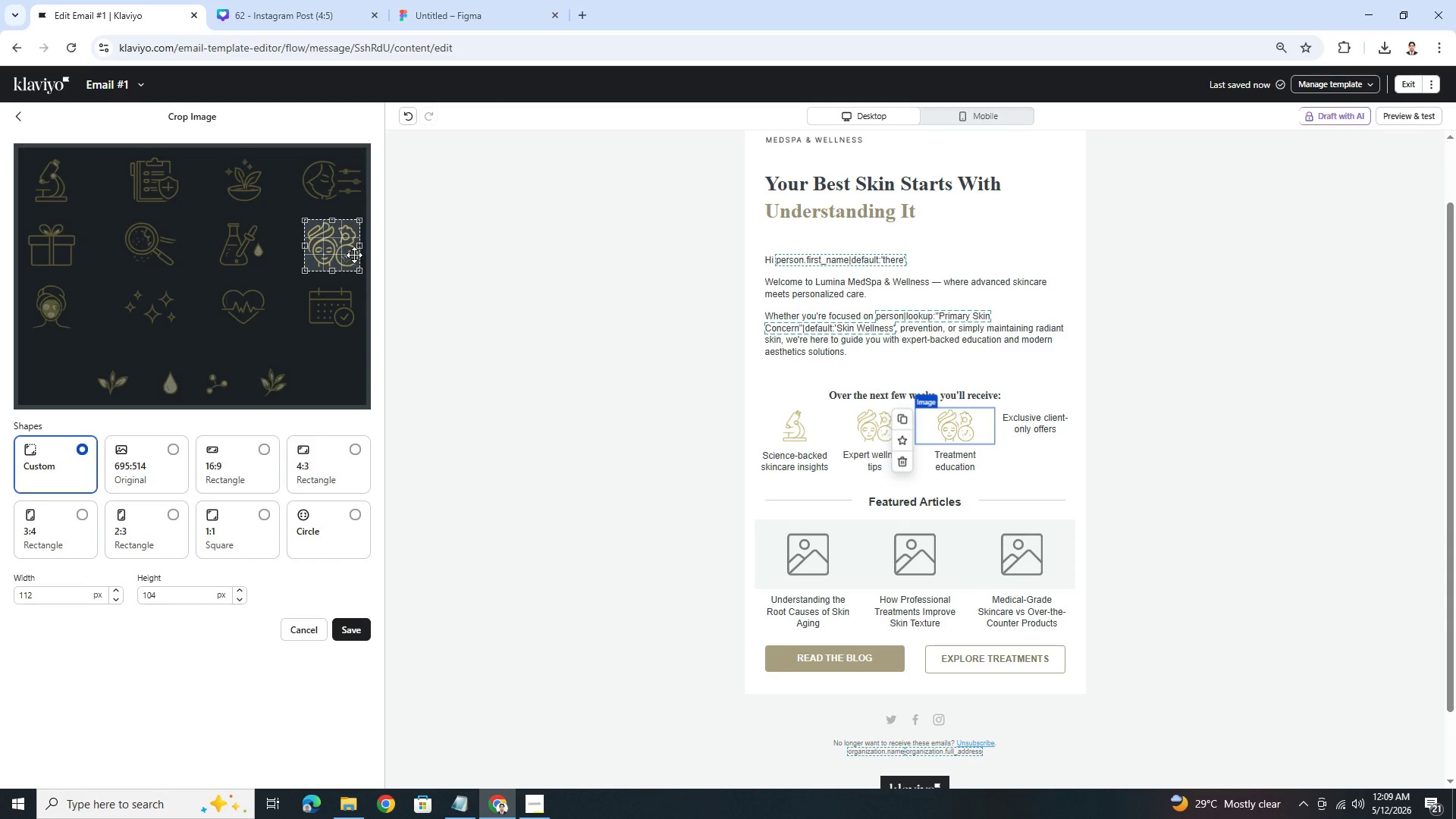 
left_click_drag(start_coordinate=[344, 256], to_coordinate=[166, 190])
 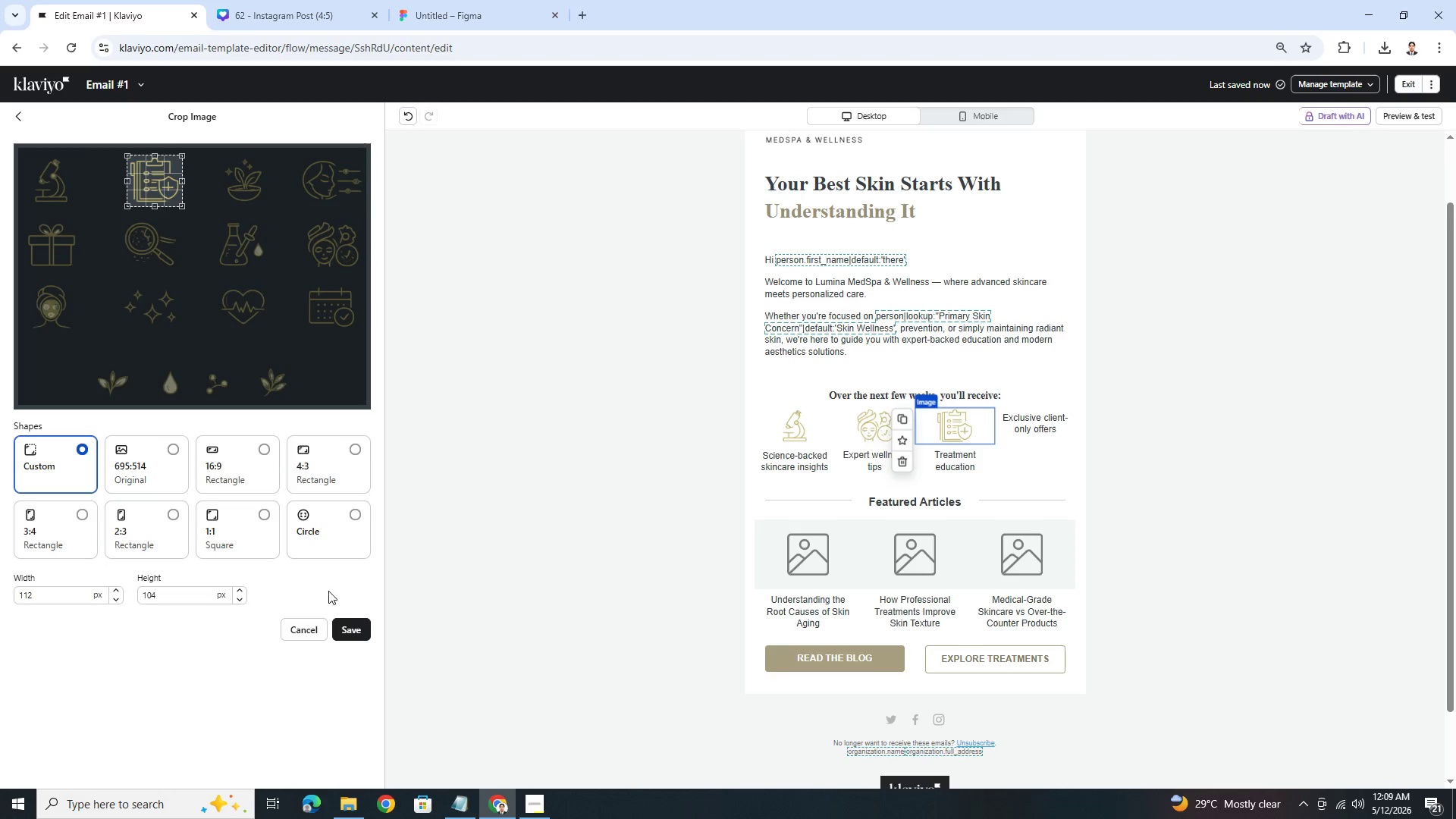 
left_click([355, 632])
 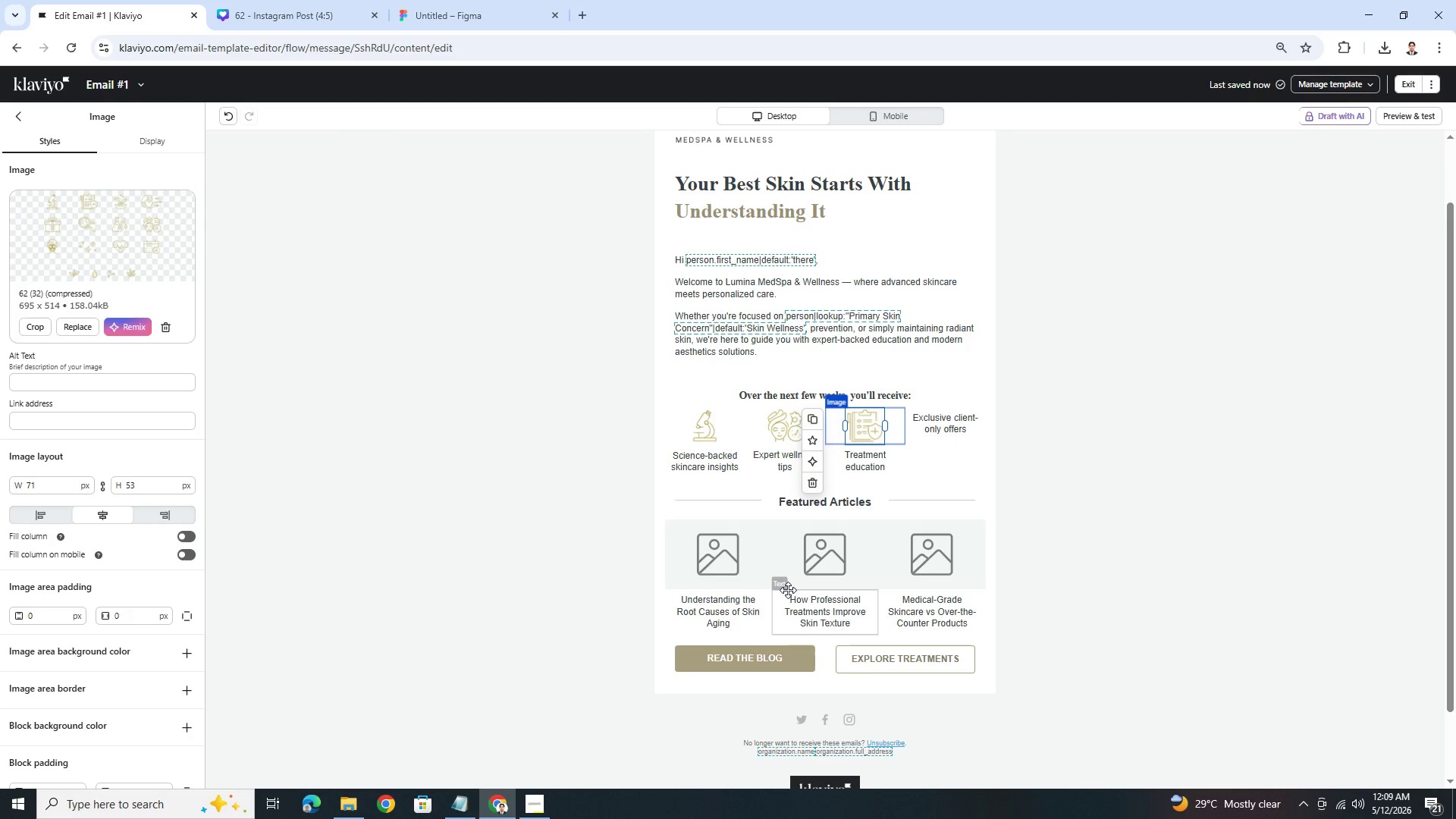 
left_click([1082, 476])
 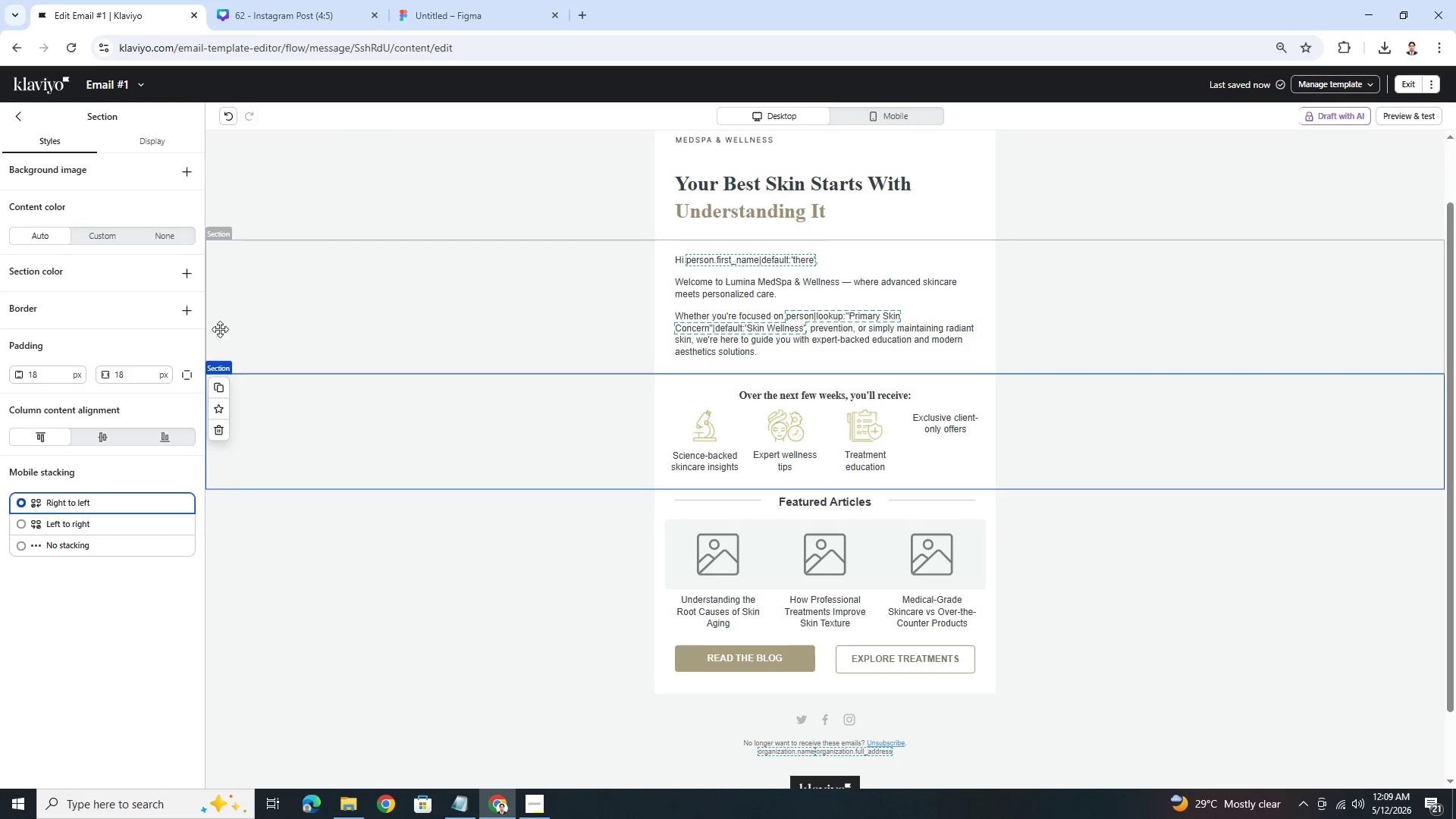 
left_click([874, 441])
 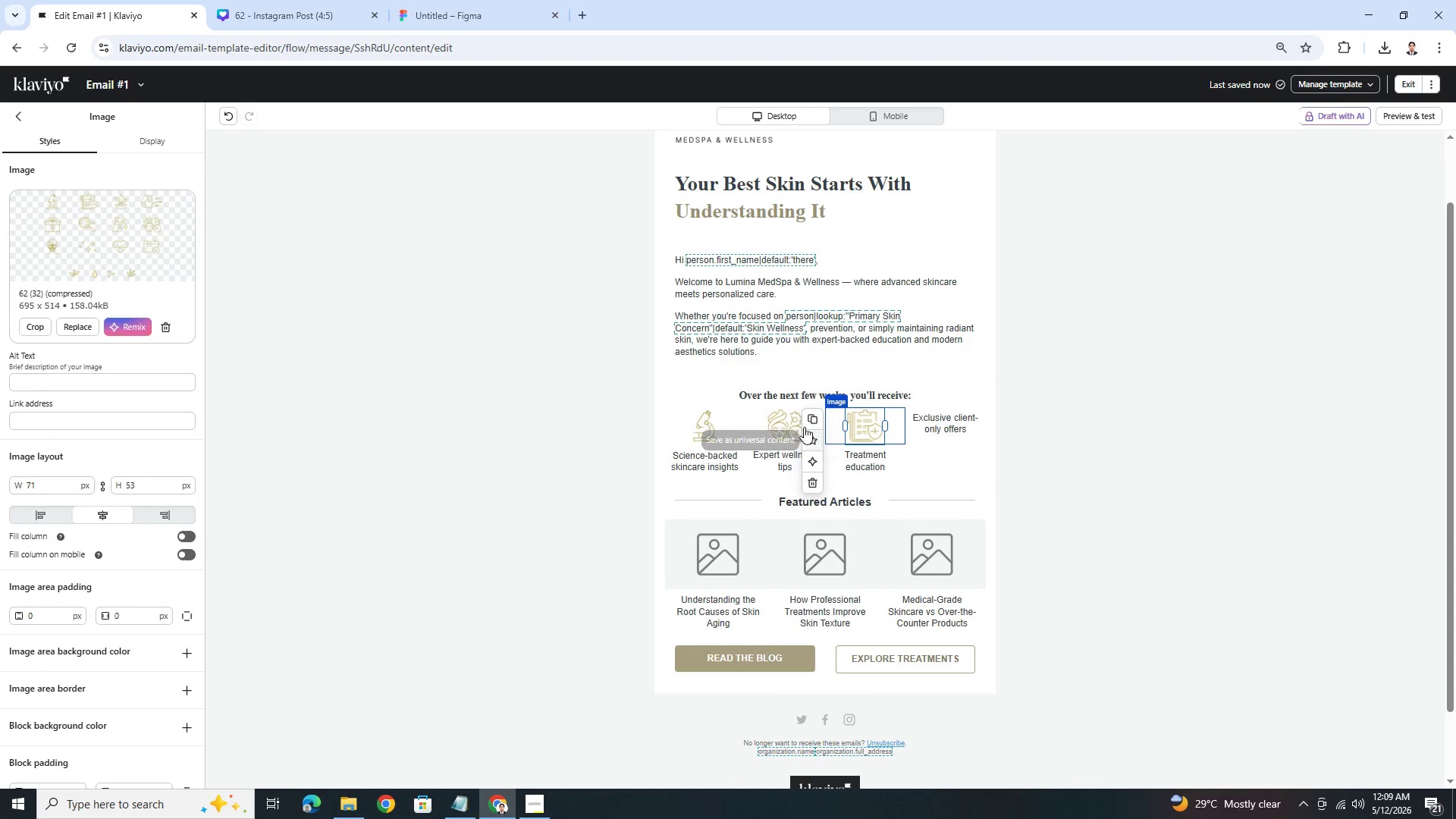 
left_click([810, 417])
 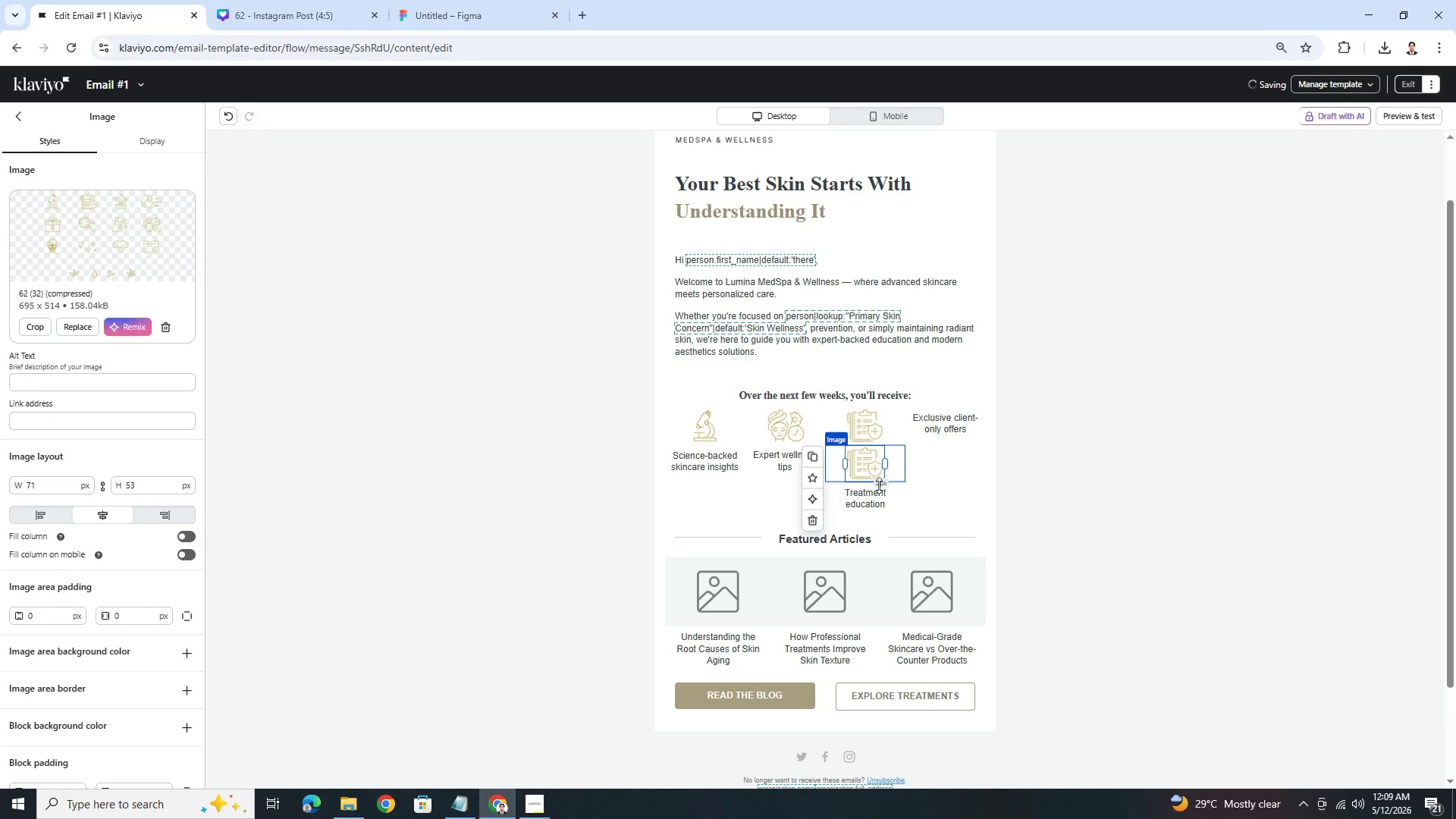 
left_click_drag(start_coordinate=[869, 473], to_coordinate=[922, 428])
 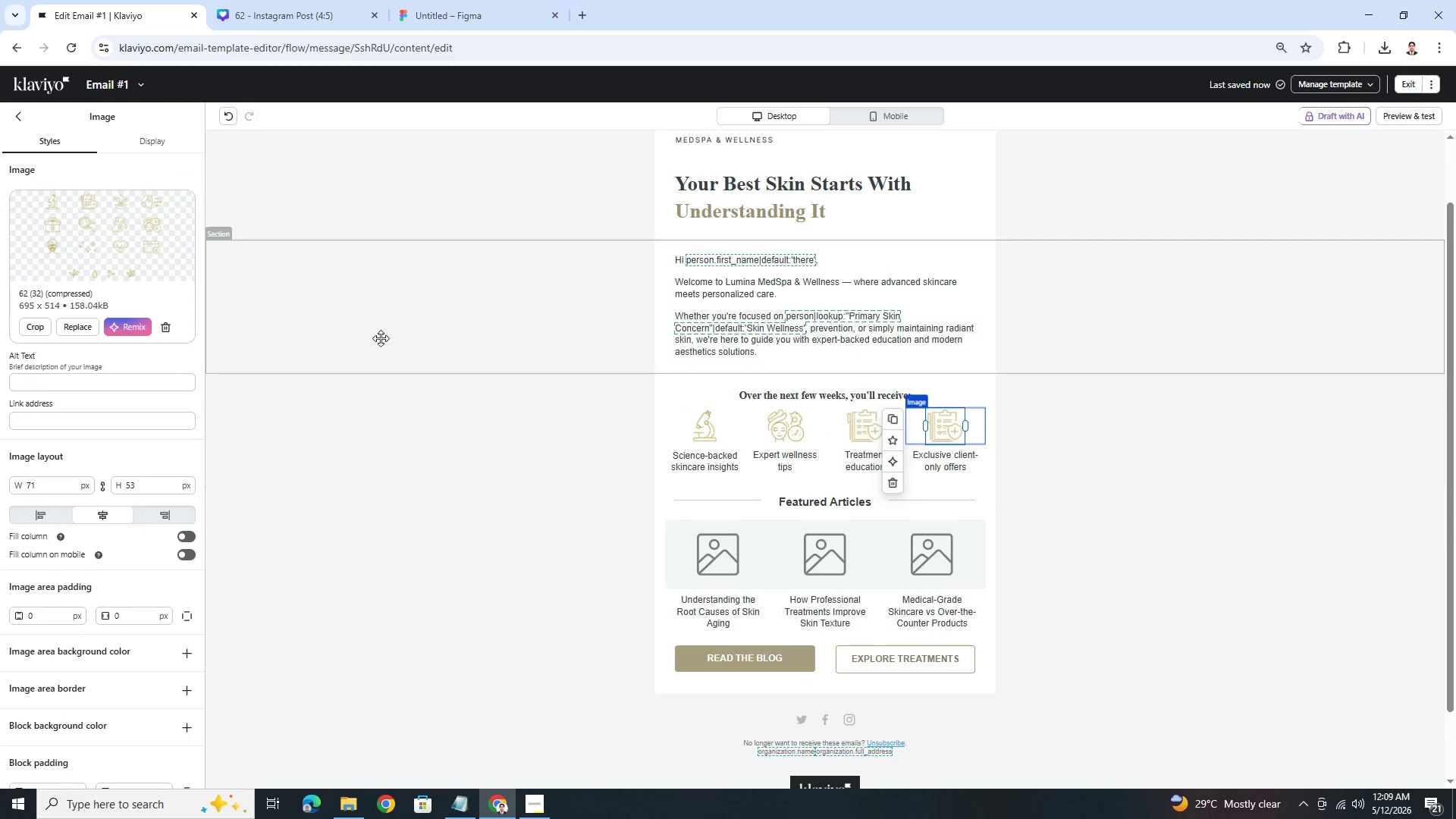 
left_click([42, 325])
 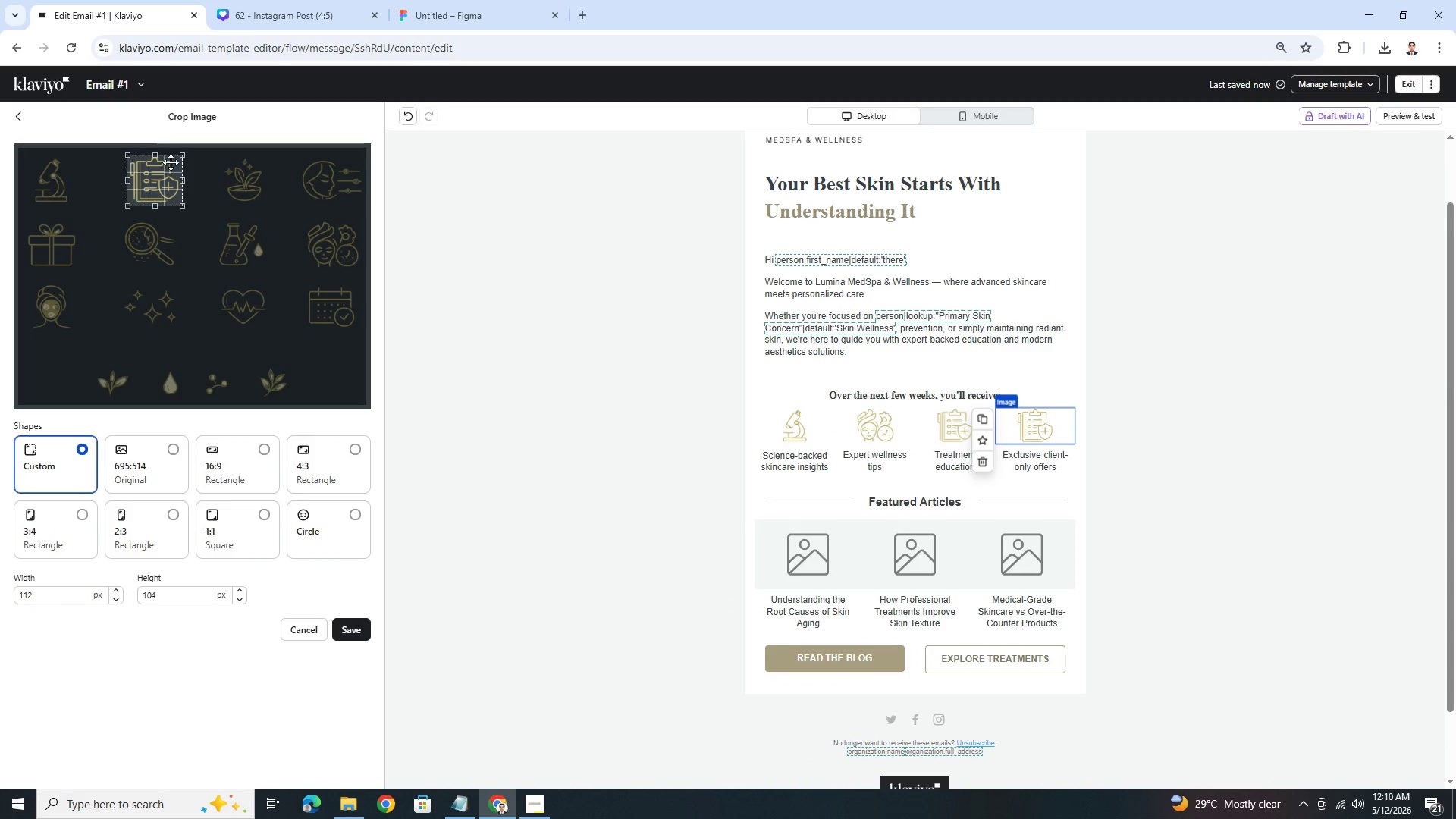 
left_click_drag(start_coordinate=[160, 177], to_coordinate=[57, 242])
 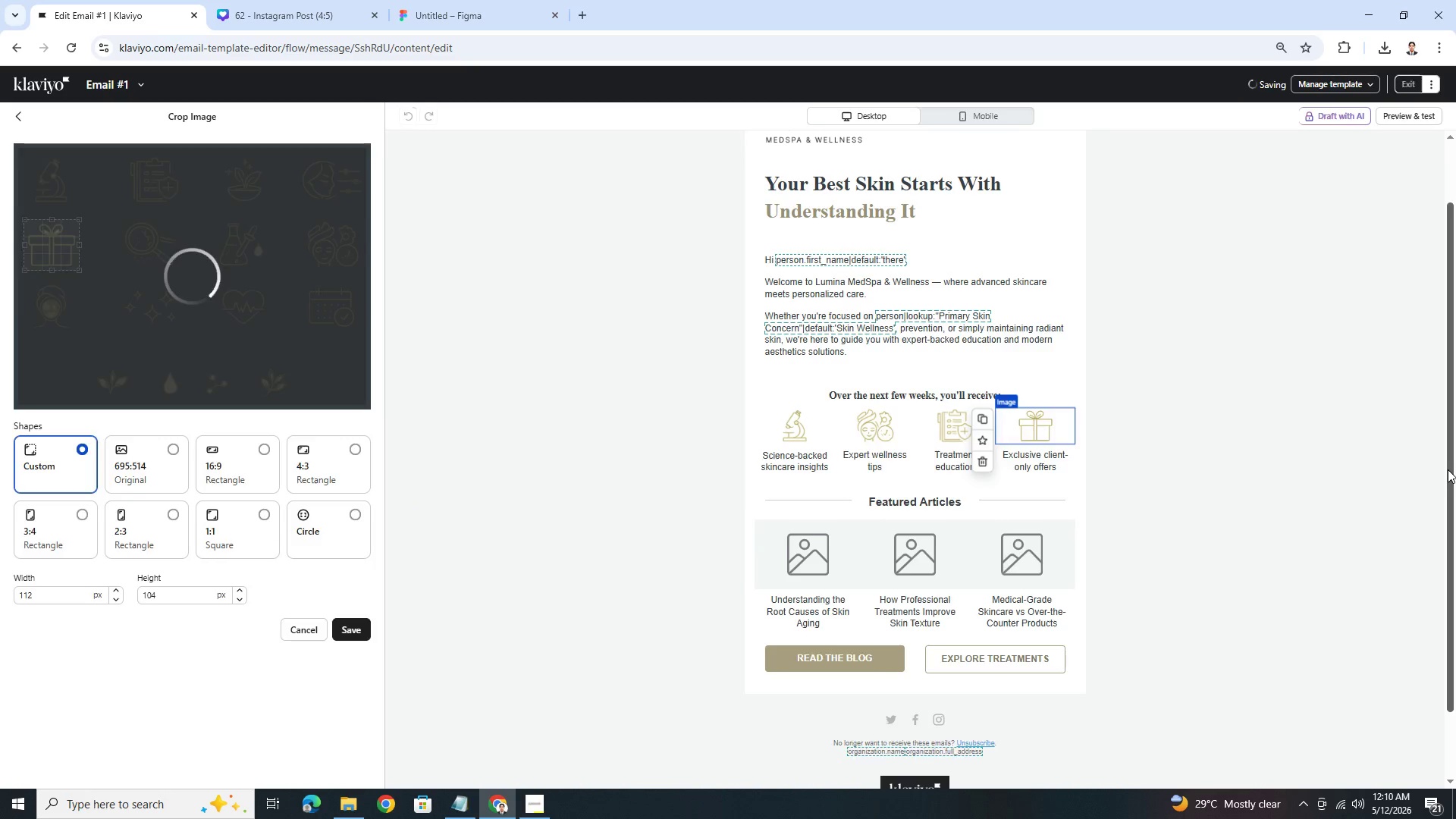 
left_click([1131, 610])
 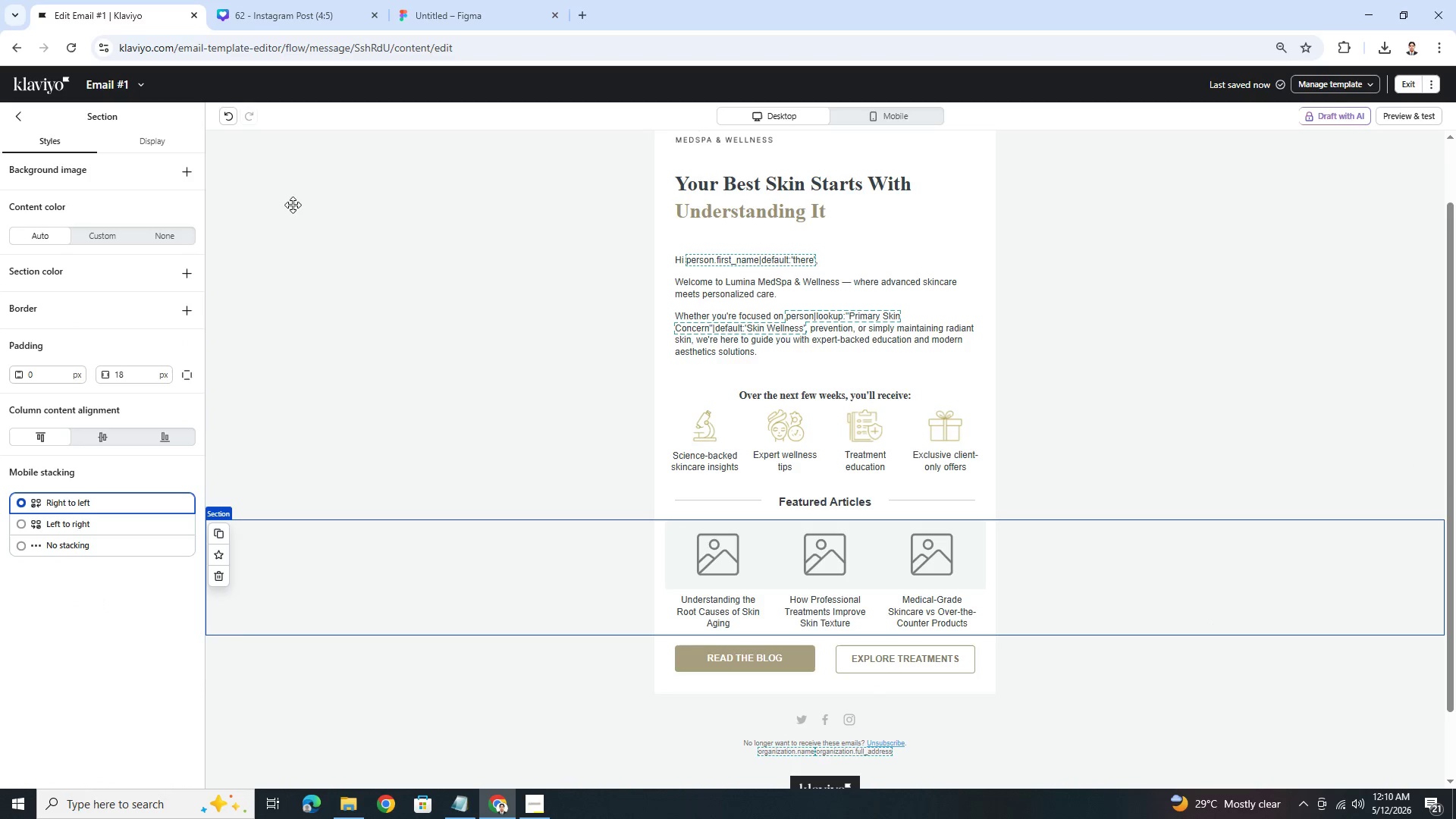 
left_click([20, 116])
 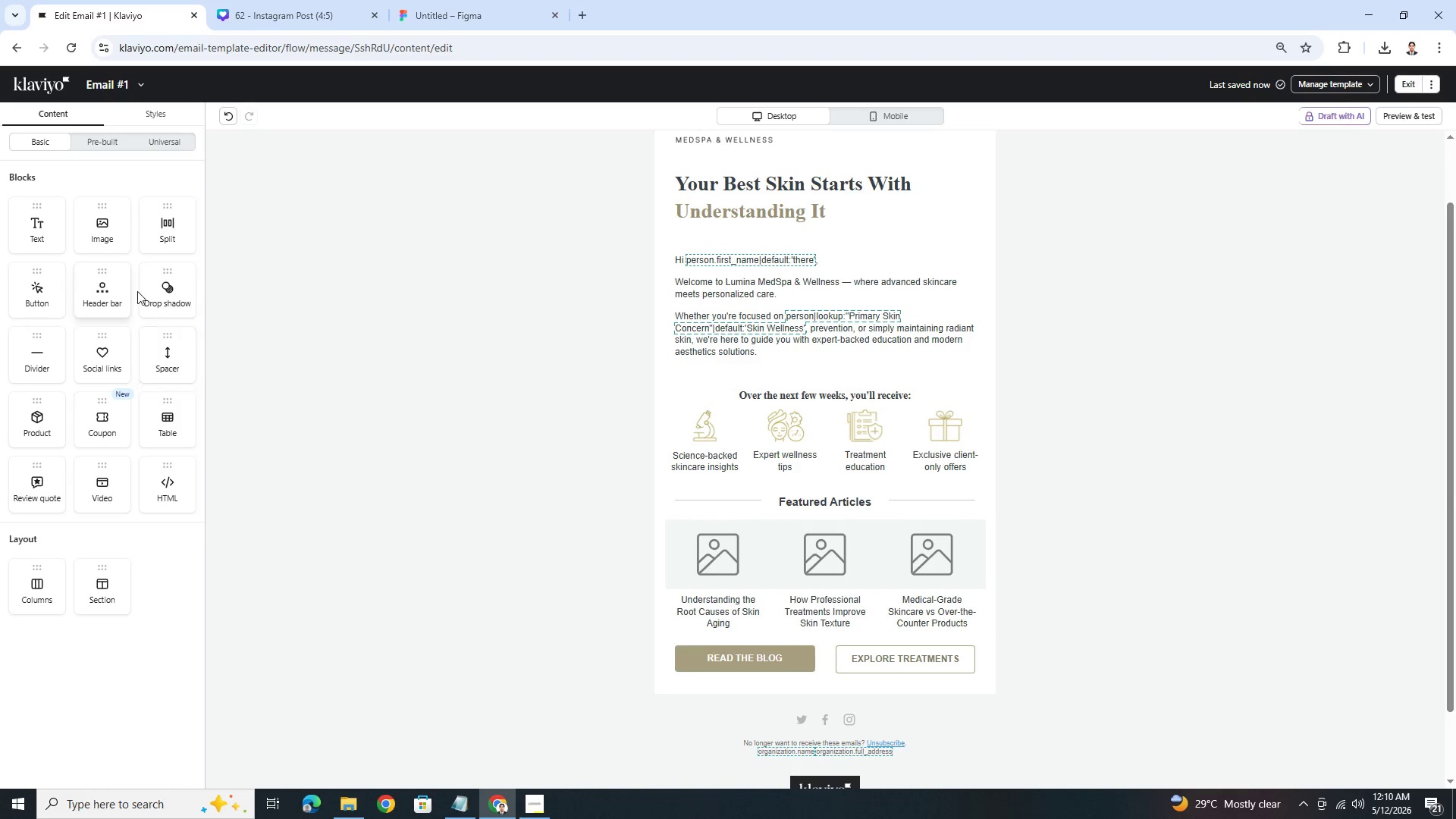 
left_click_drag(start_coordinate=[165, 363], to_coordinate=[854, 417])
 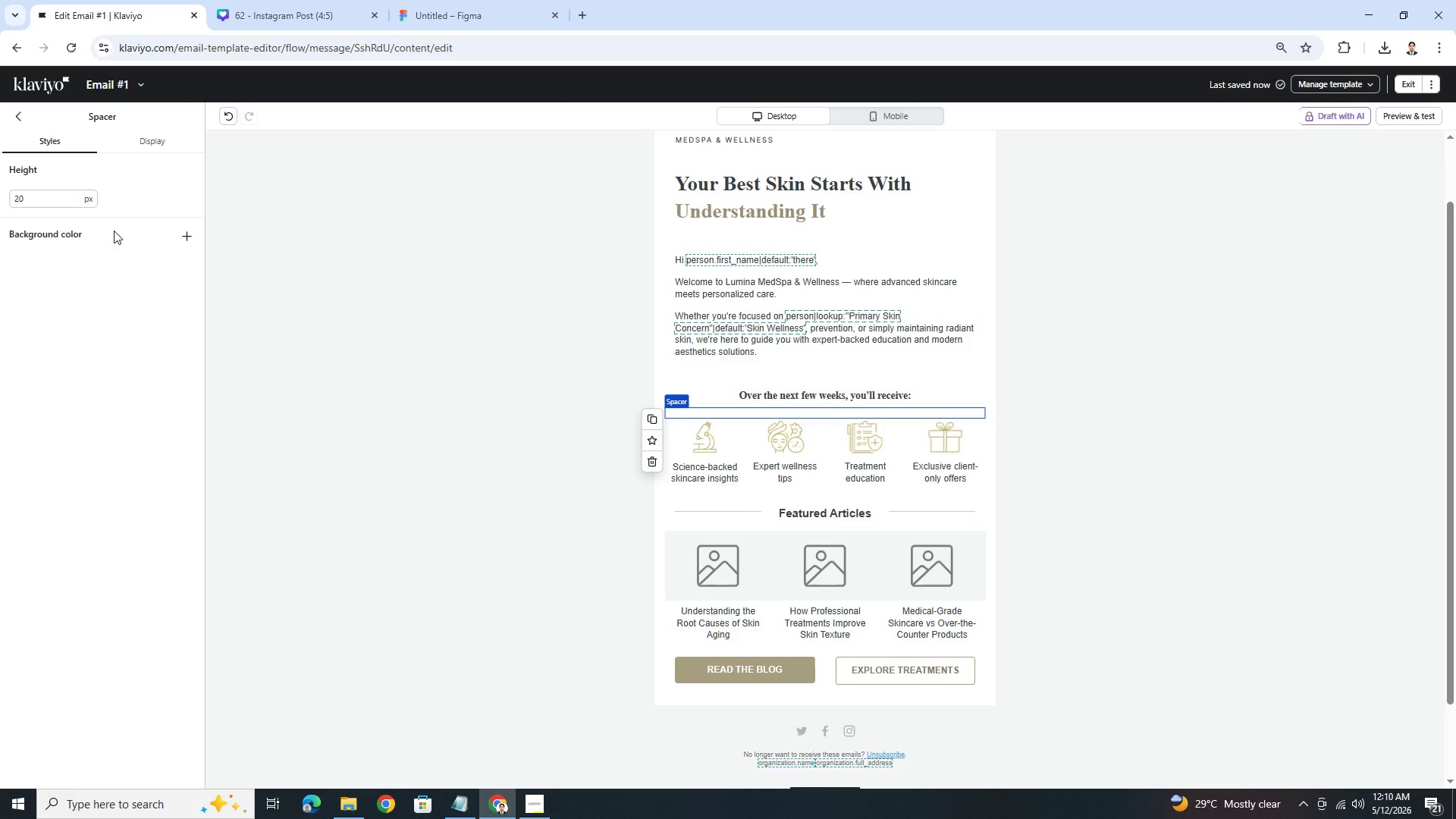 
double_click([66, 204])
 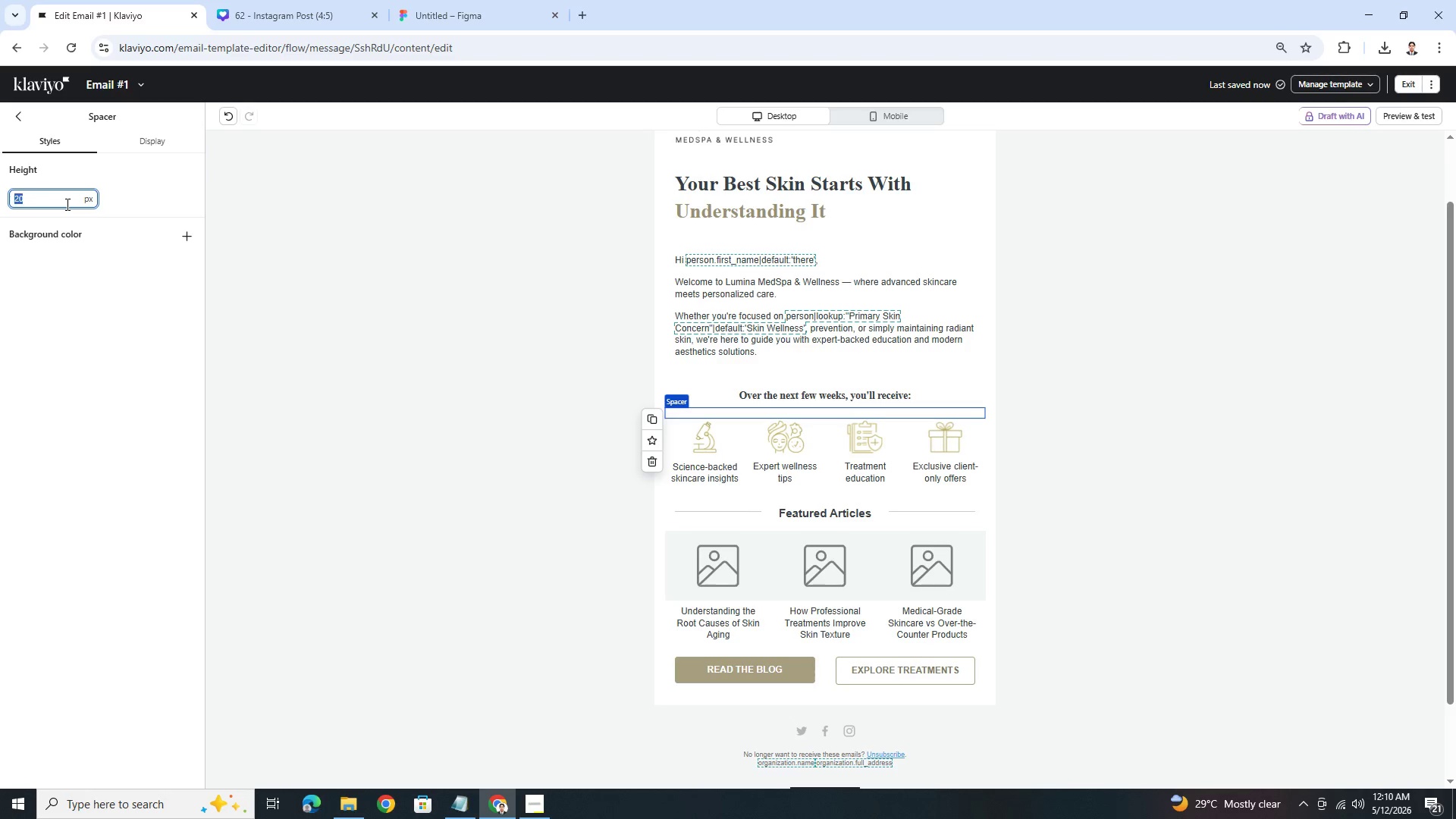 
key(Numpad1)
 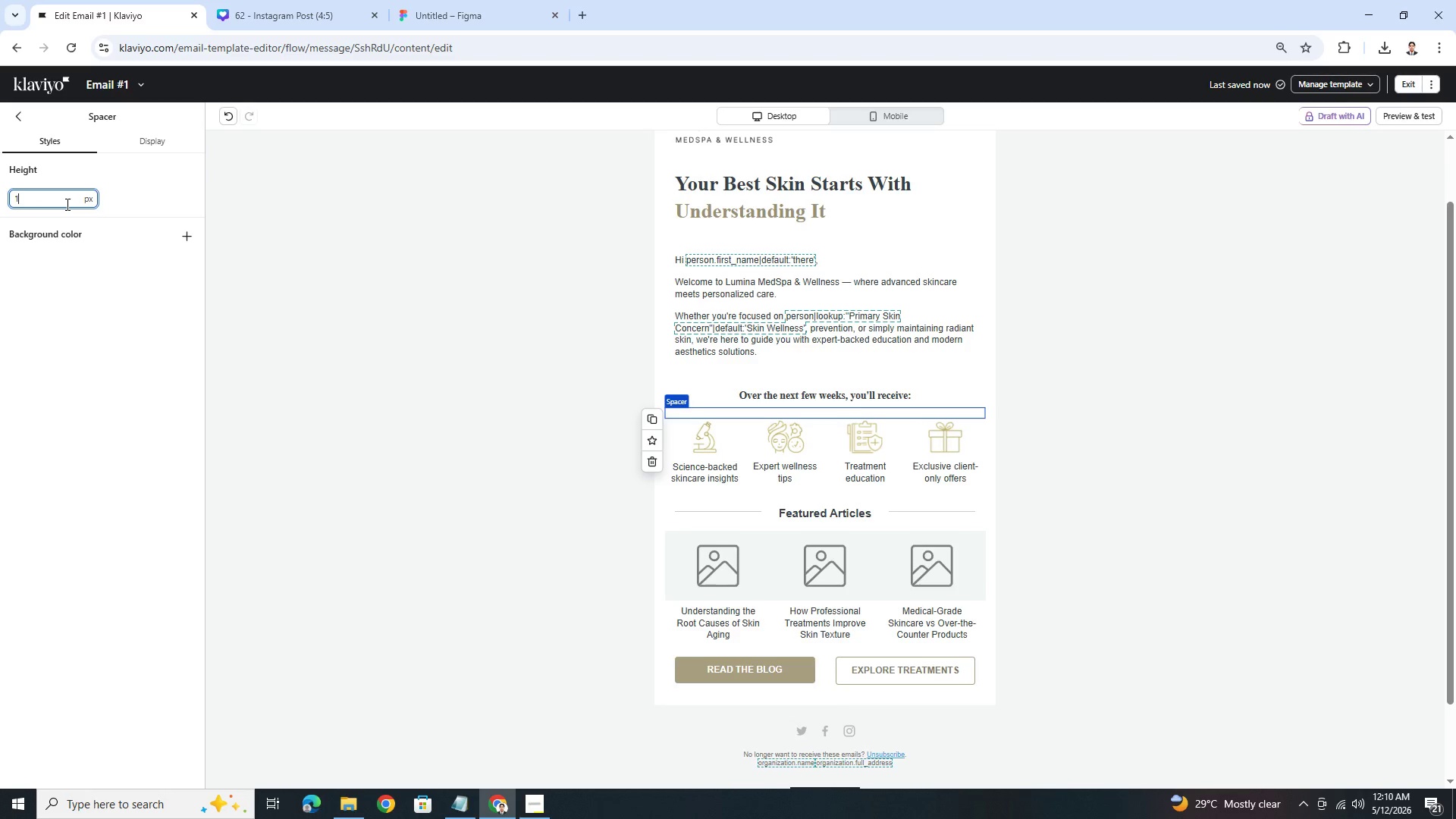 
key(Numpad0)
 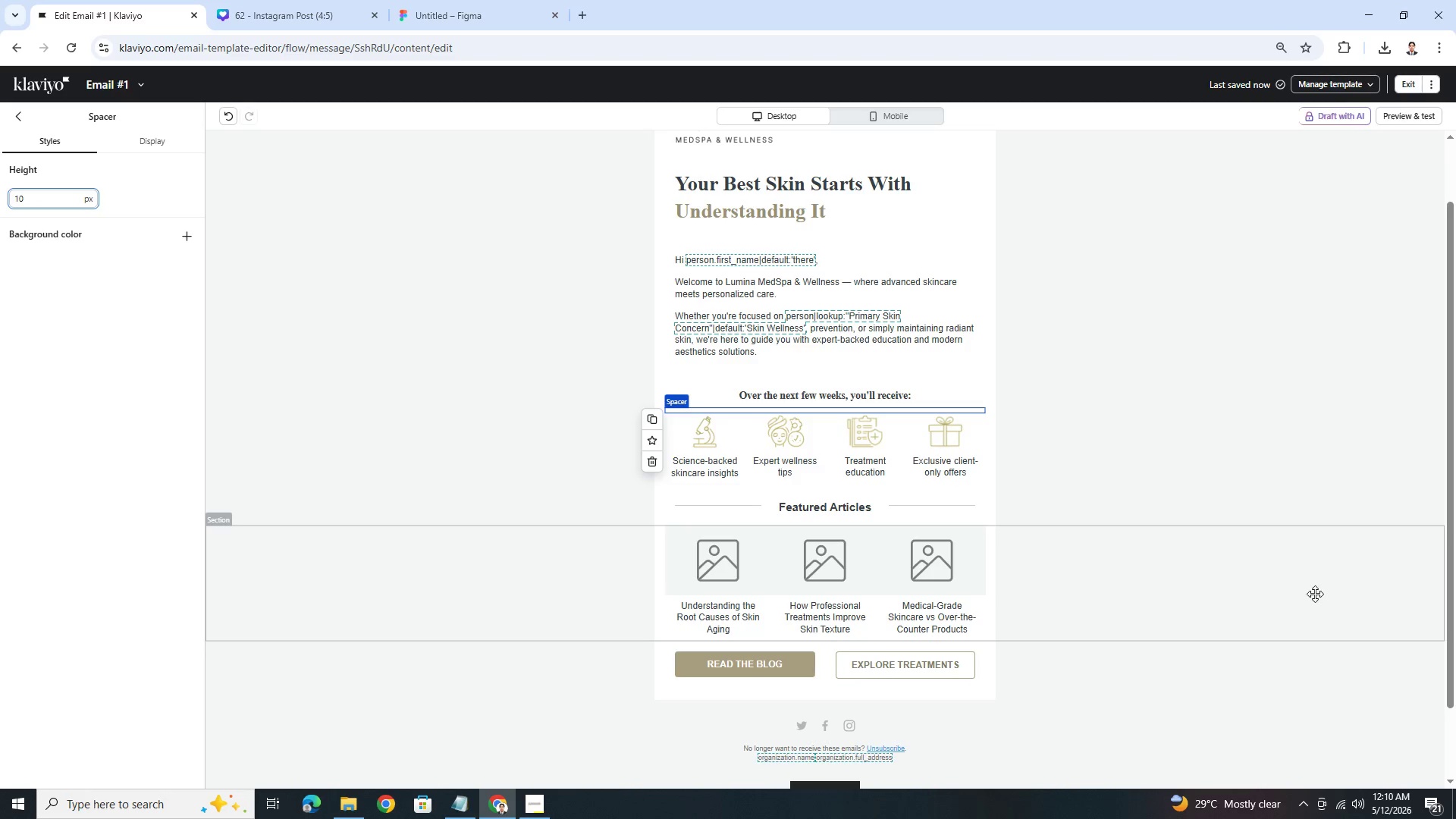 
left_click([1221, 598])
 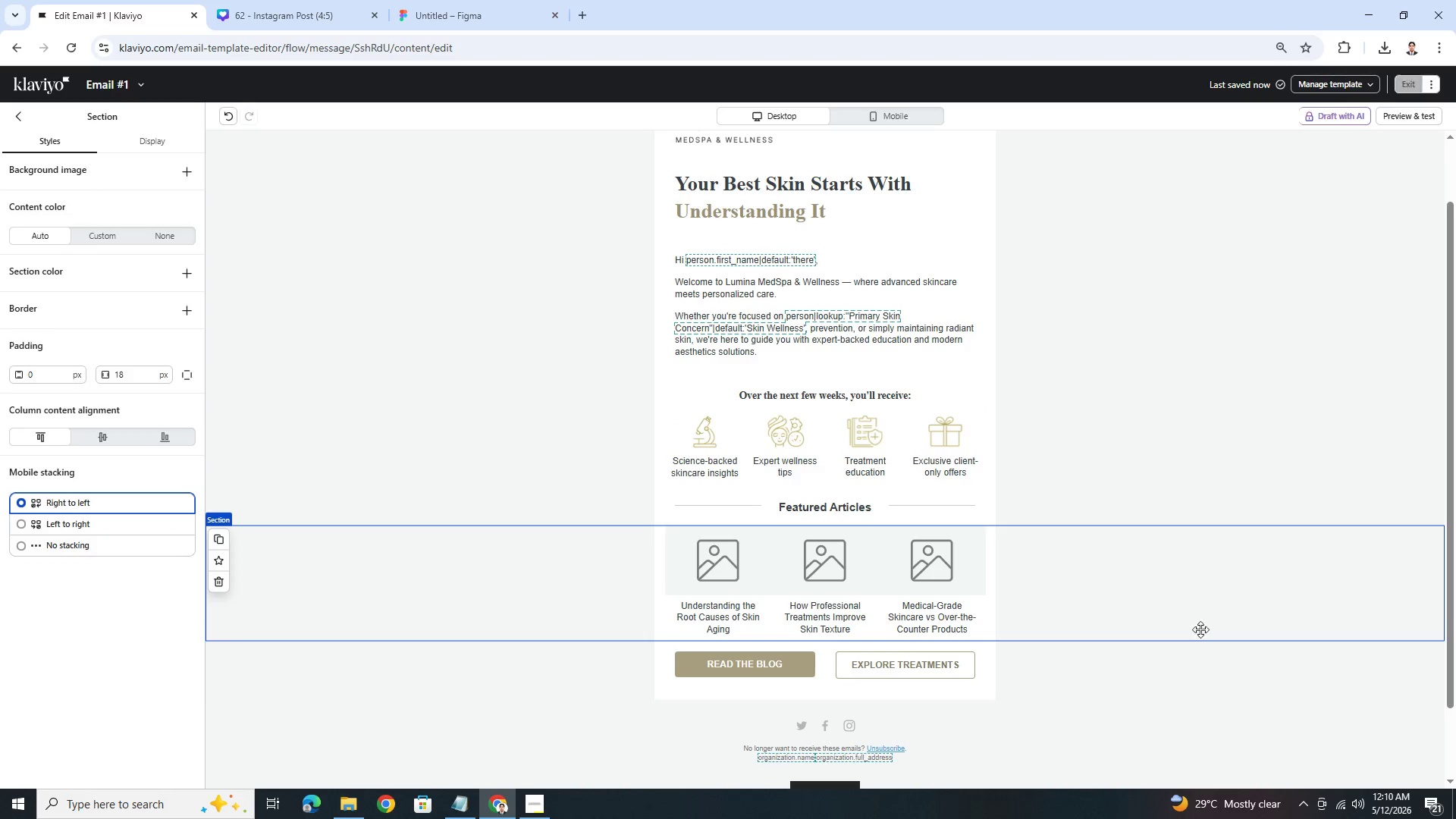 
left_click([1147, 673])
 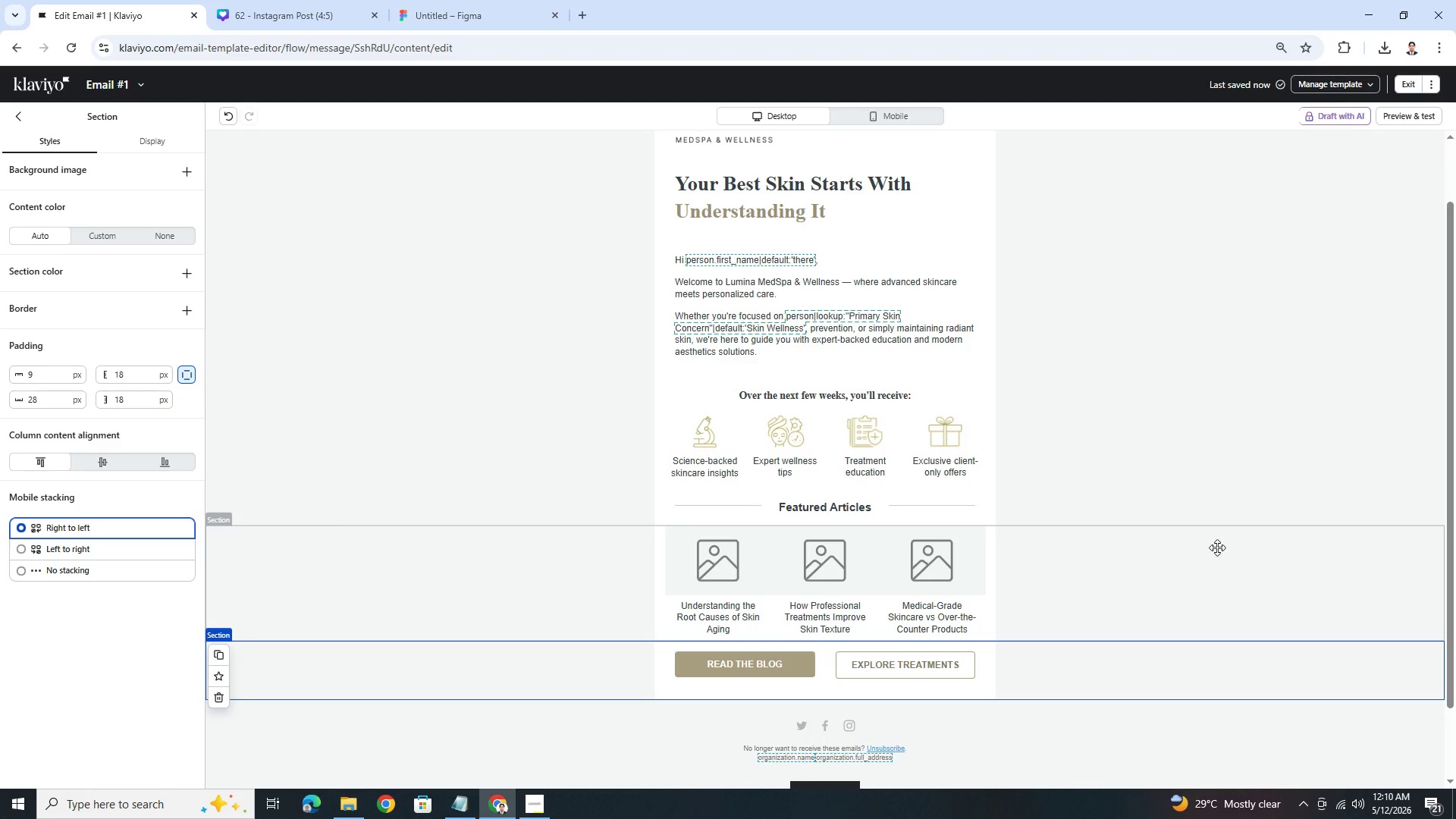 
wait(16.11)
 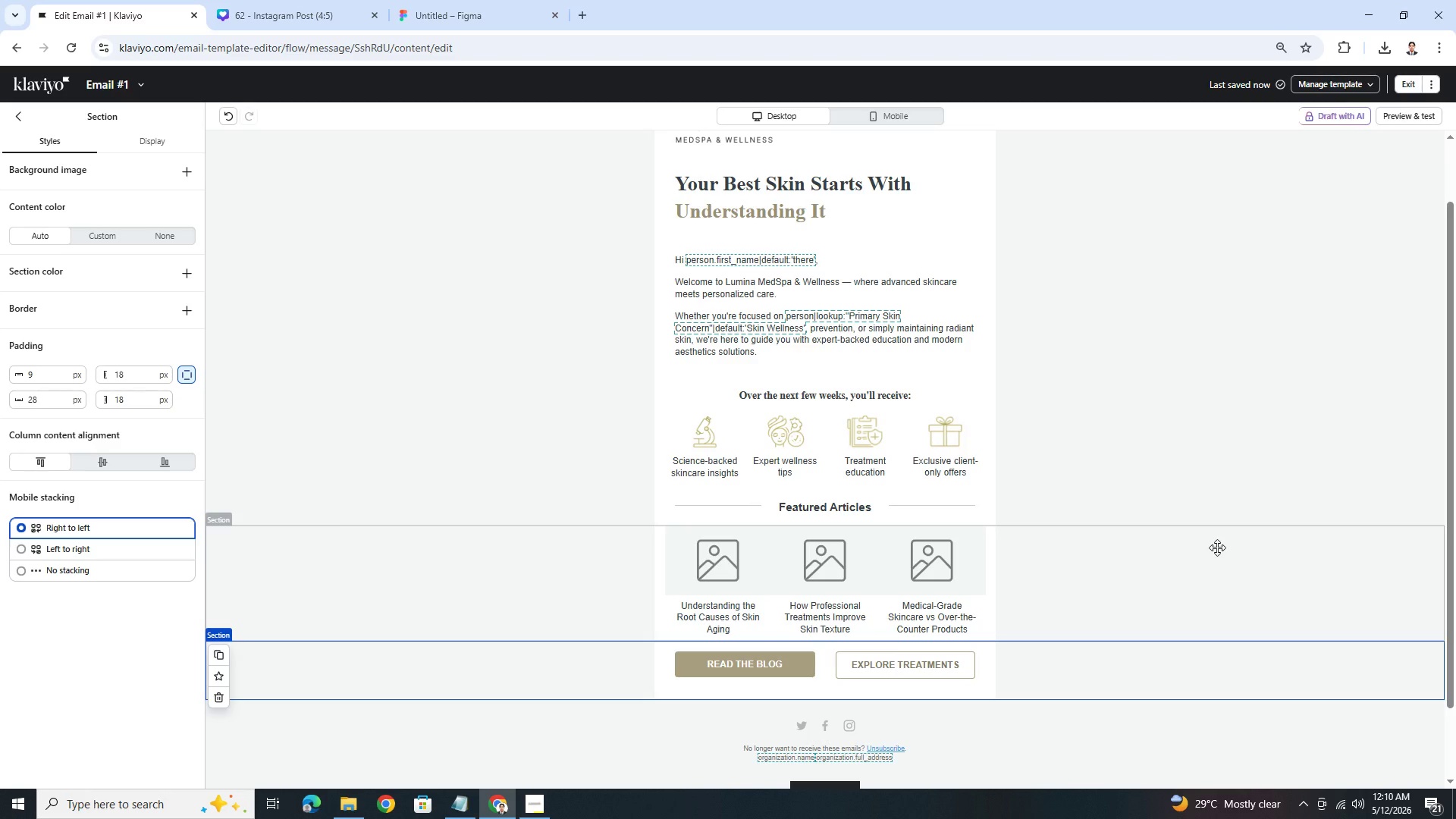 
left_click([811, 657])
 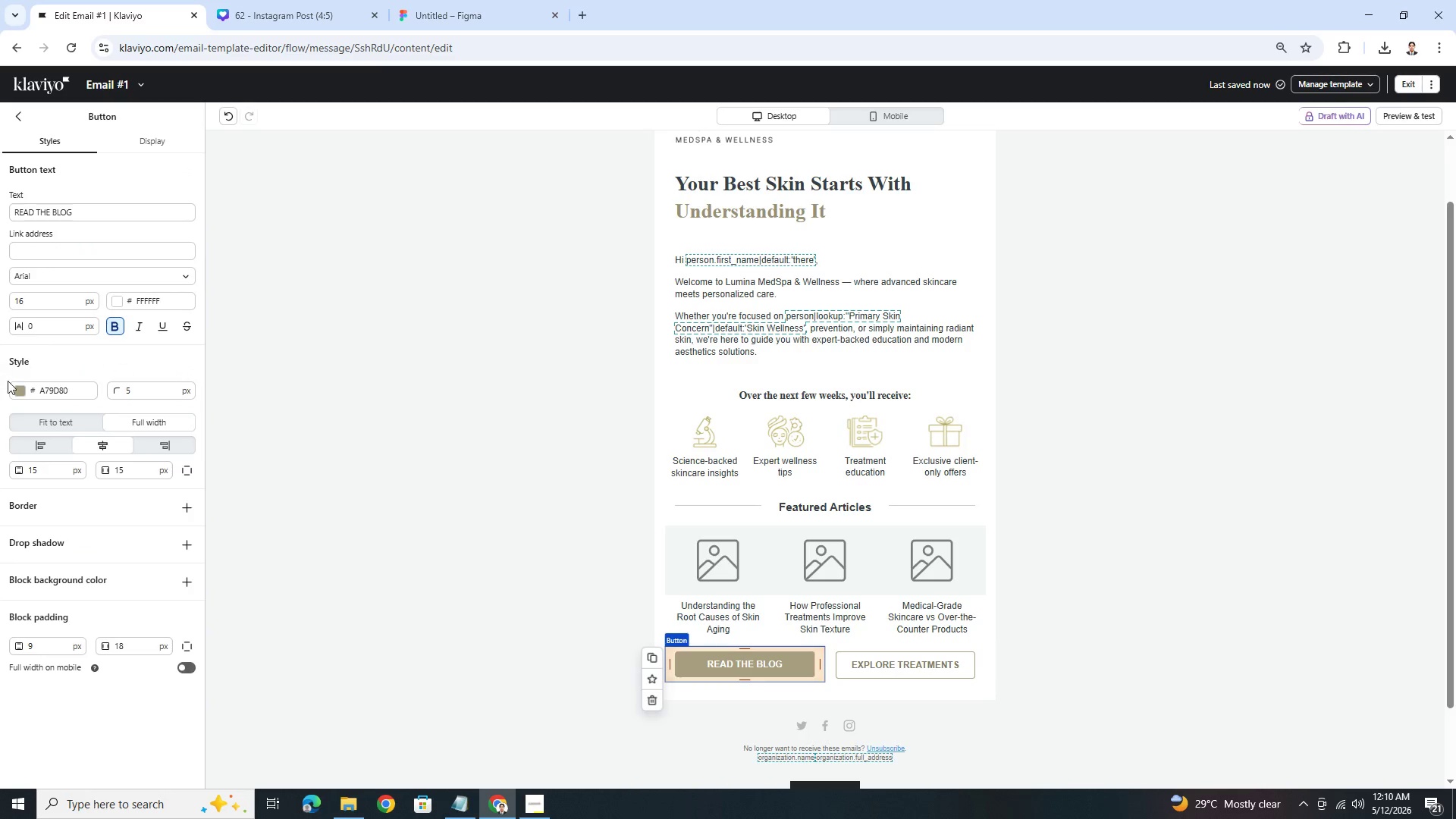 
left_click([17, 390])
 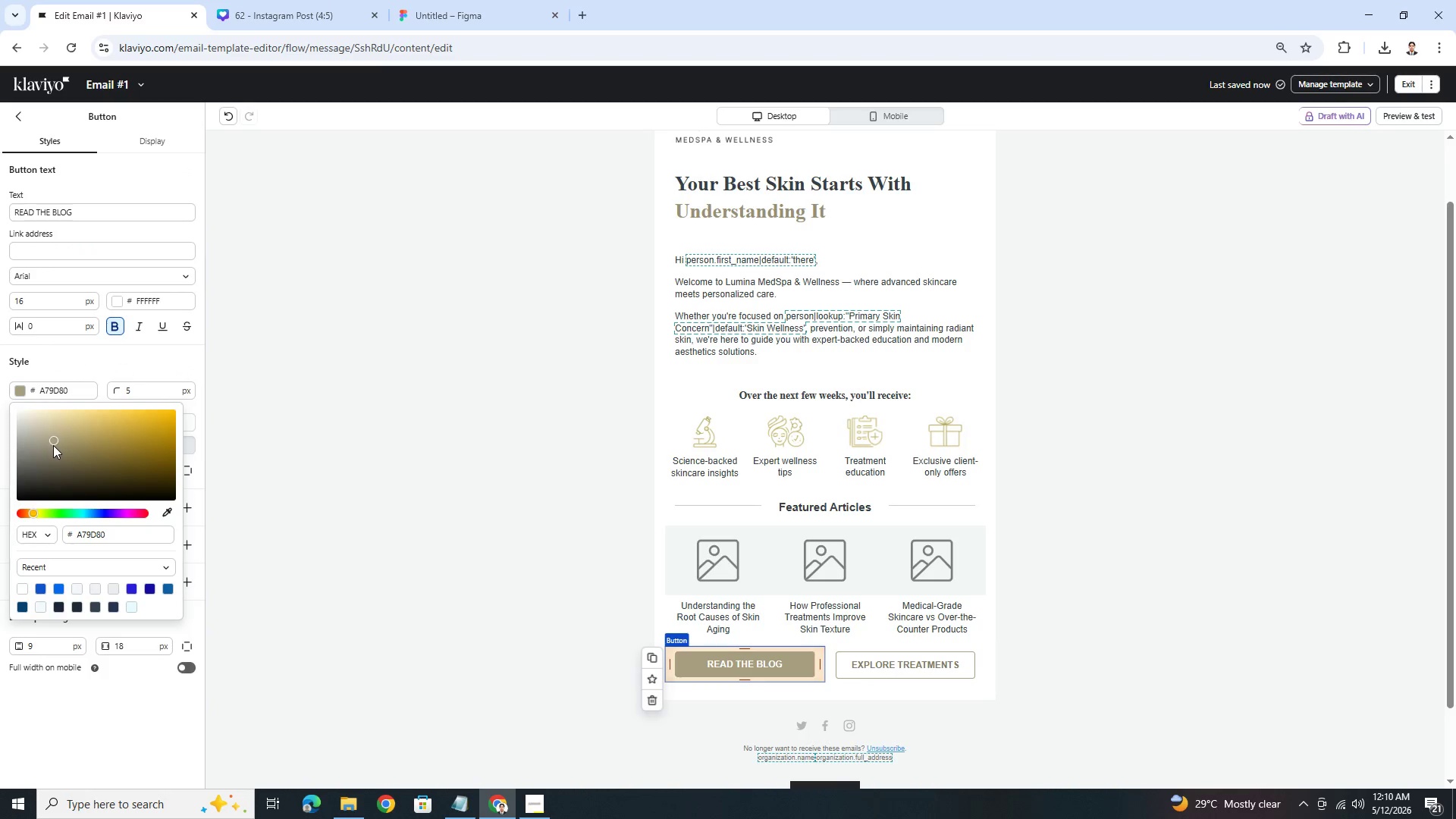 
left_click([52, 446])
 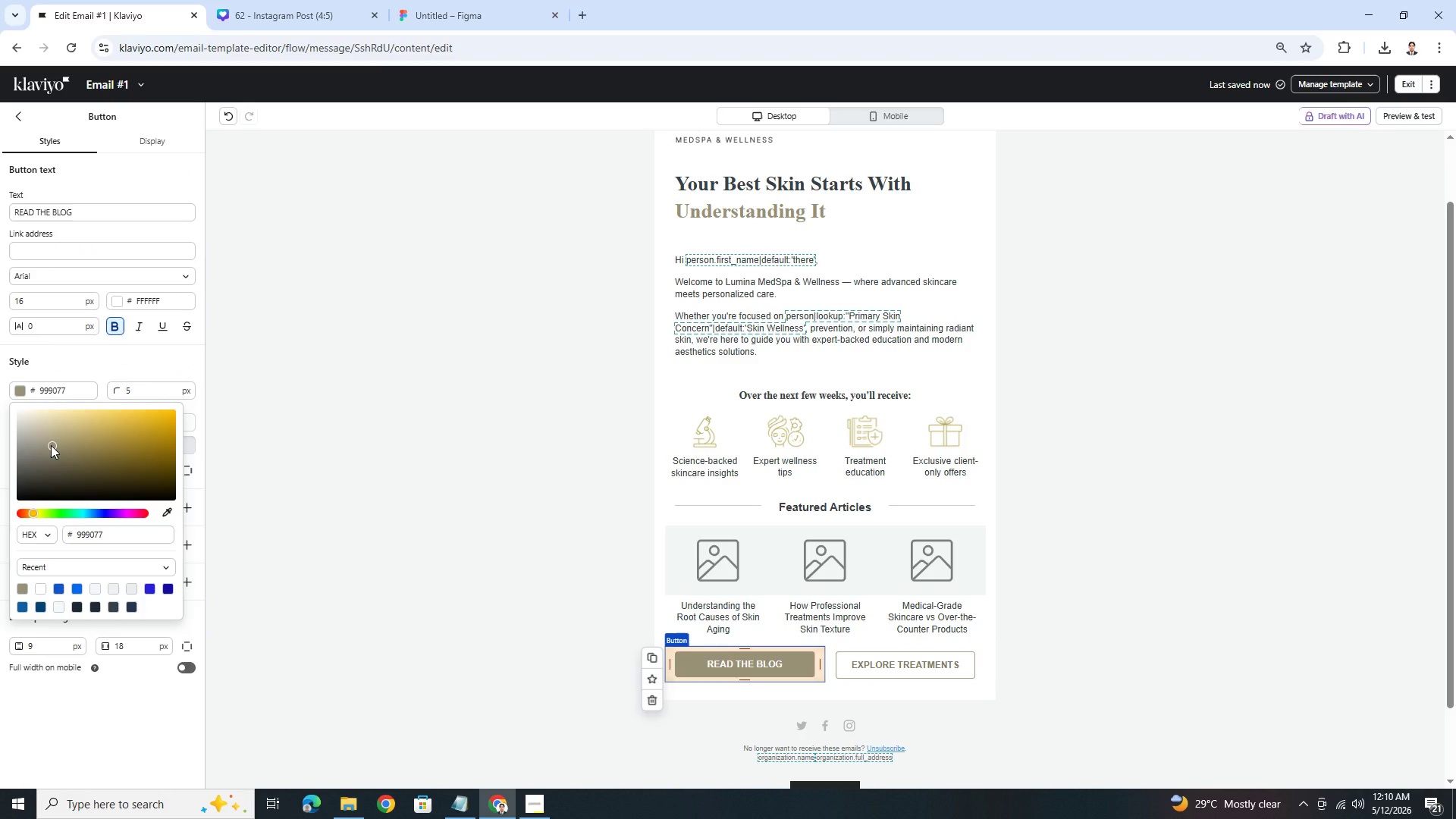 
left_click([51, 445])
 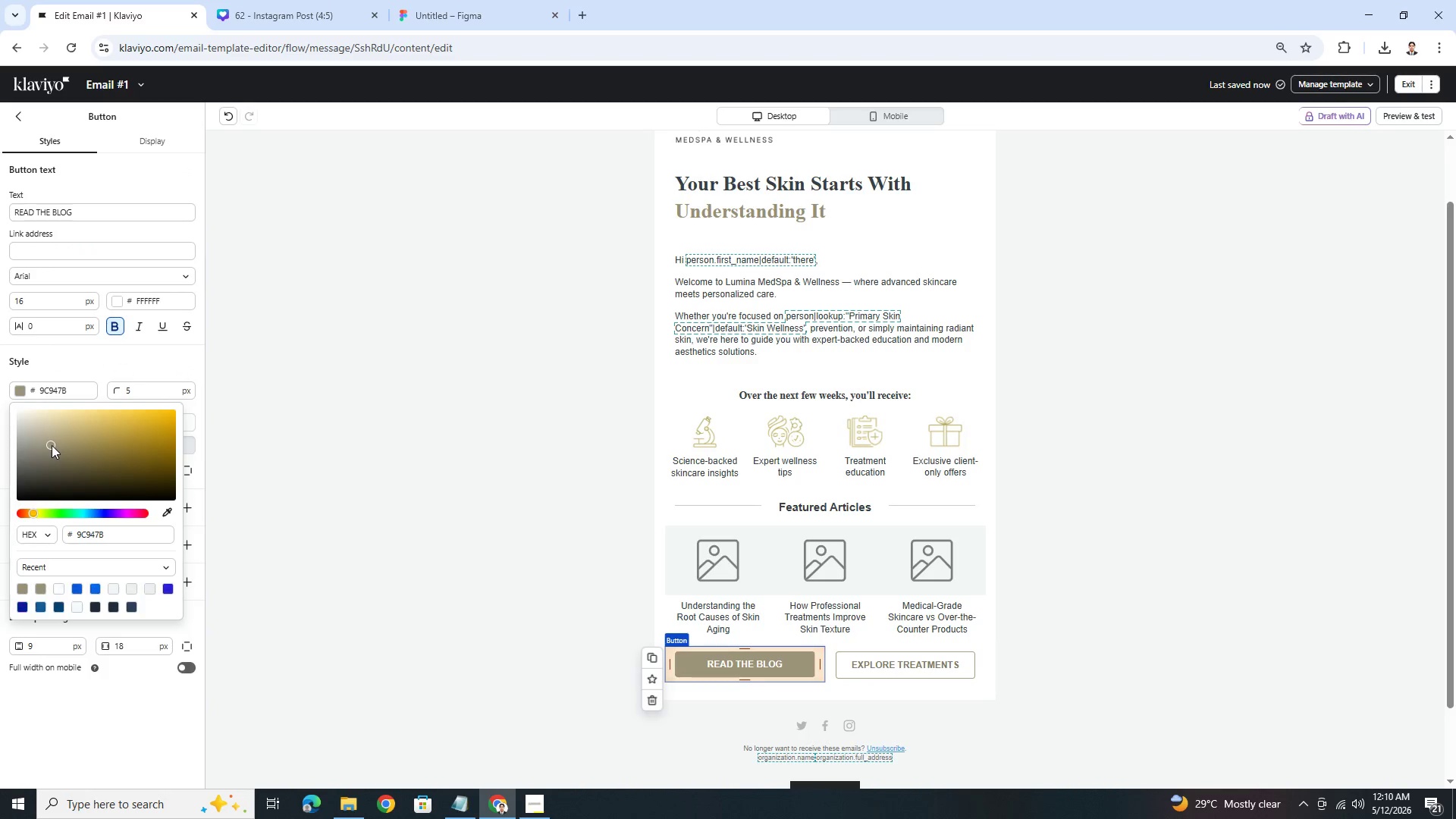 
left_click([52, 445])
 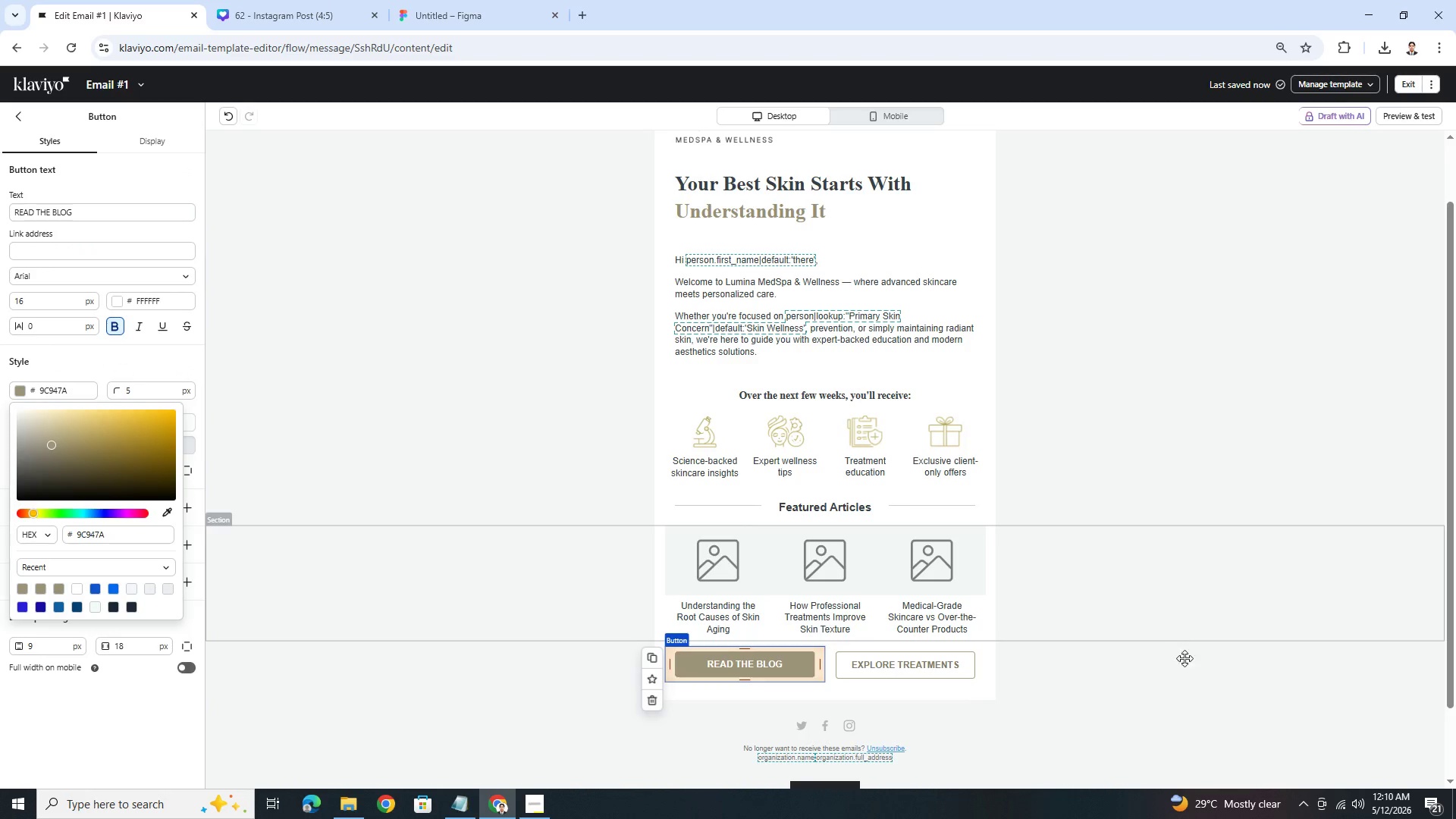 
left_click([1179, 689])
 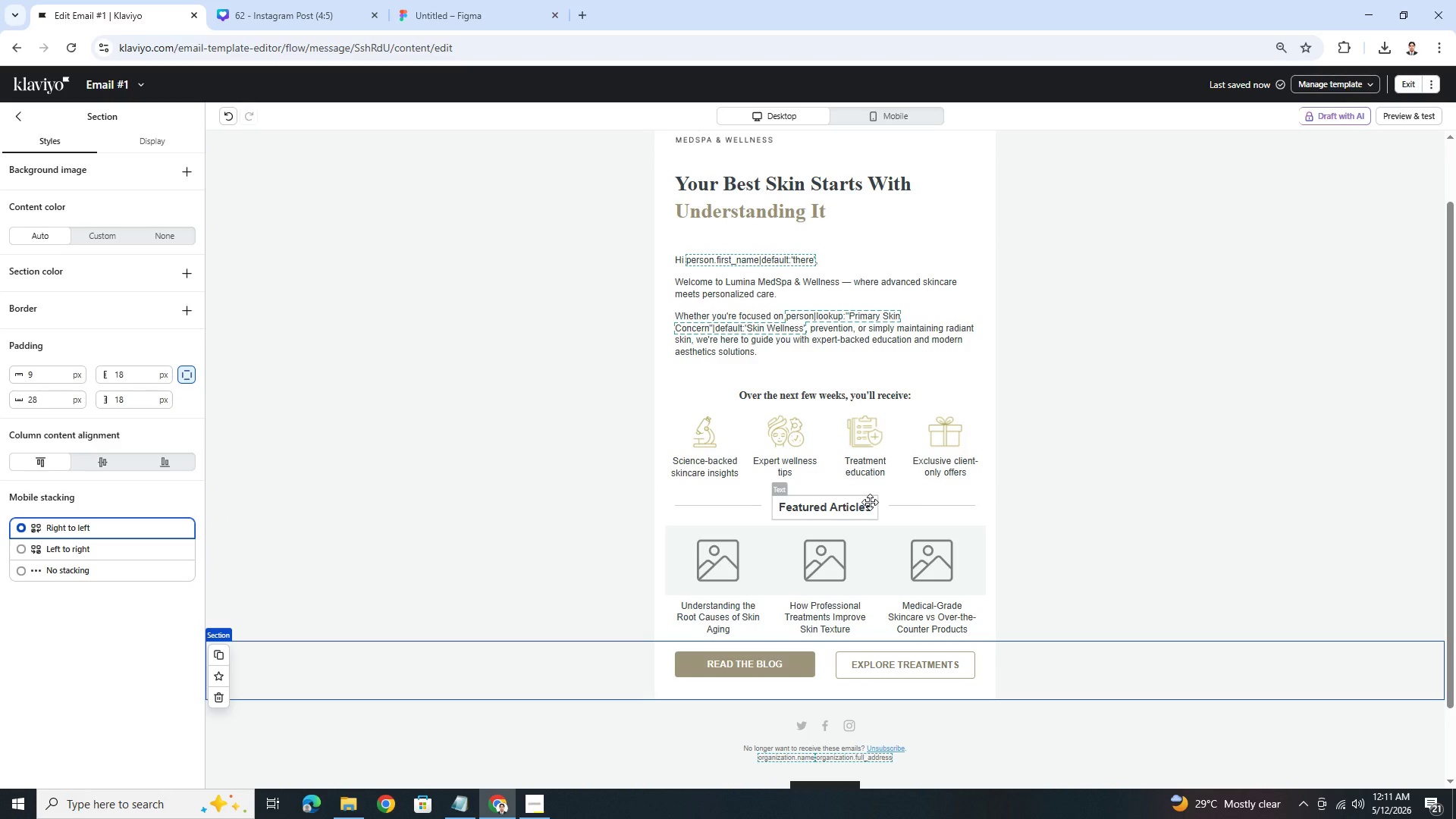 
wait(18.8)
 